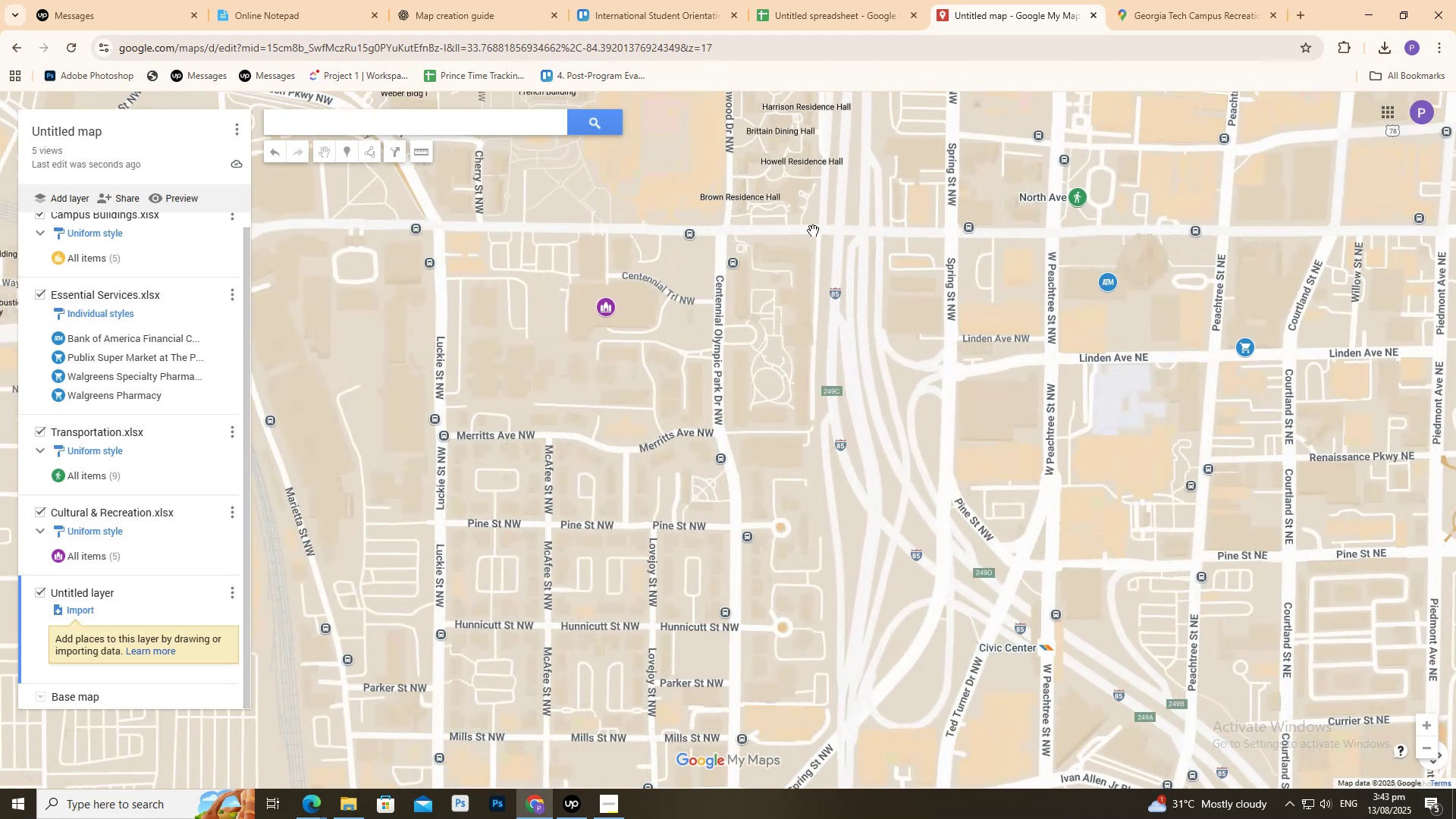 
left_click_drag(start_coordinate=[720, 193], to_coordinate=[579, 470])
 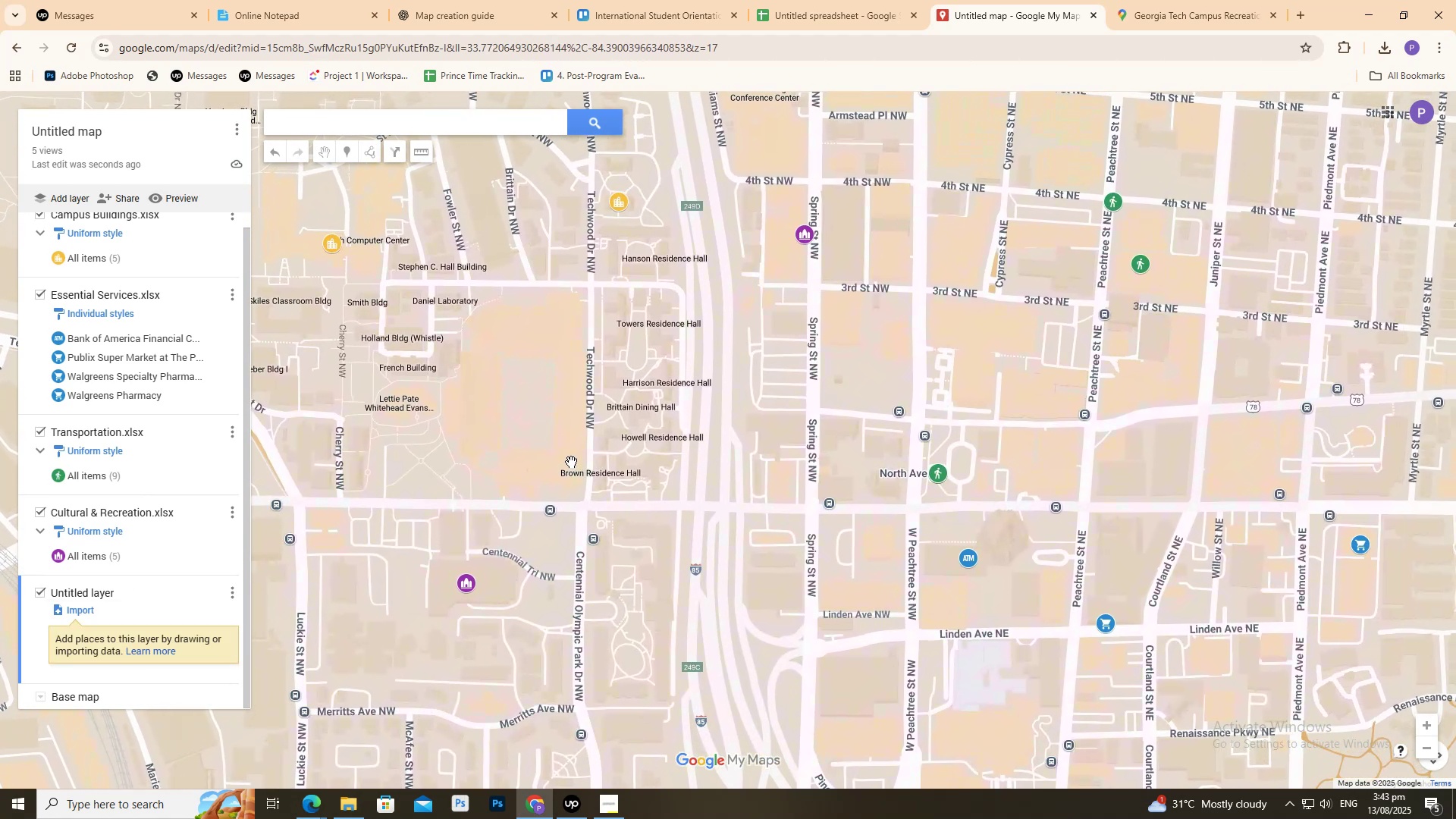 
scroll: coordinate [570, 462], scroll_direction: down, amount: 2.0
 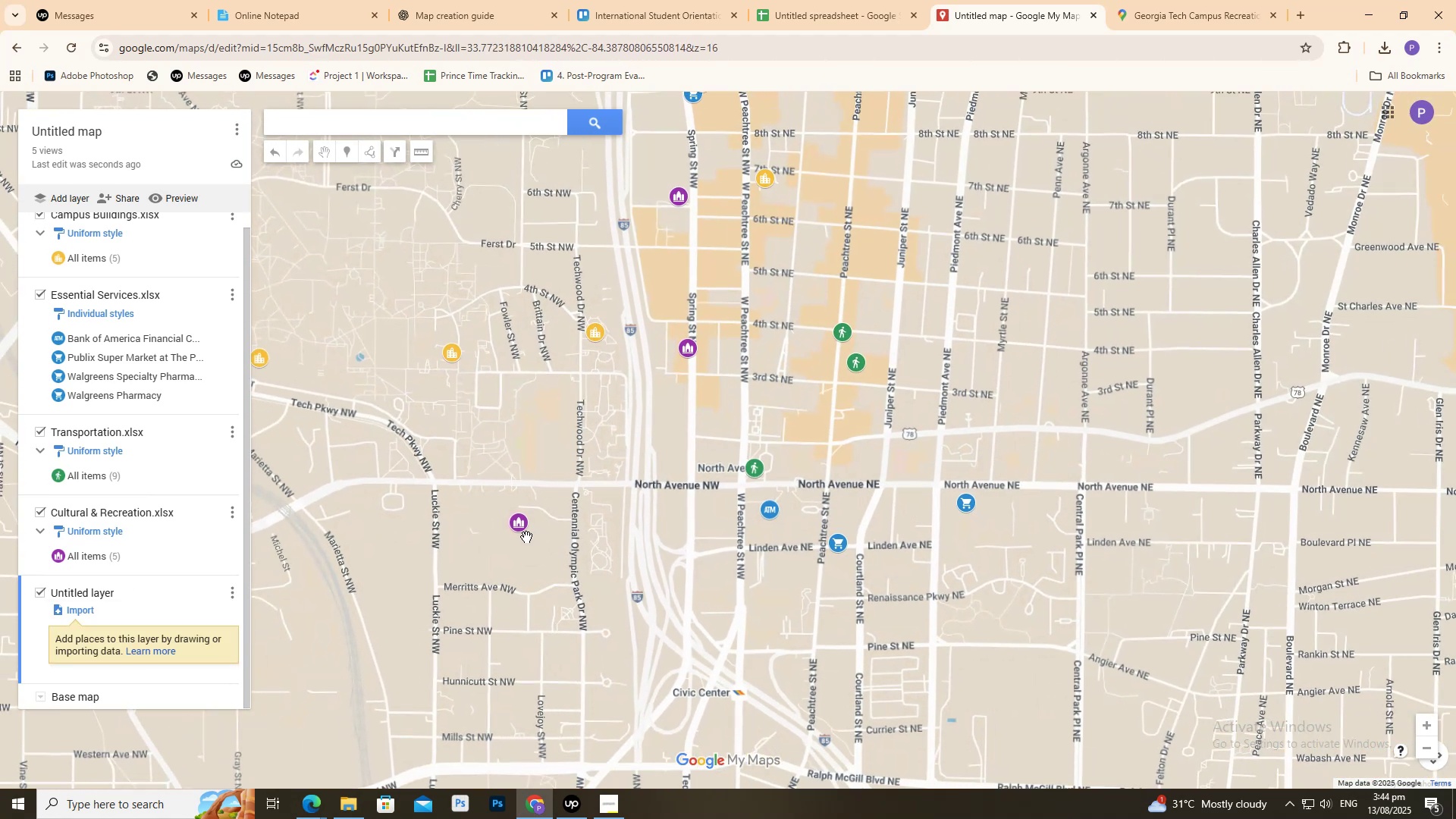 
left_click([527, 529])
 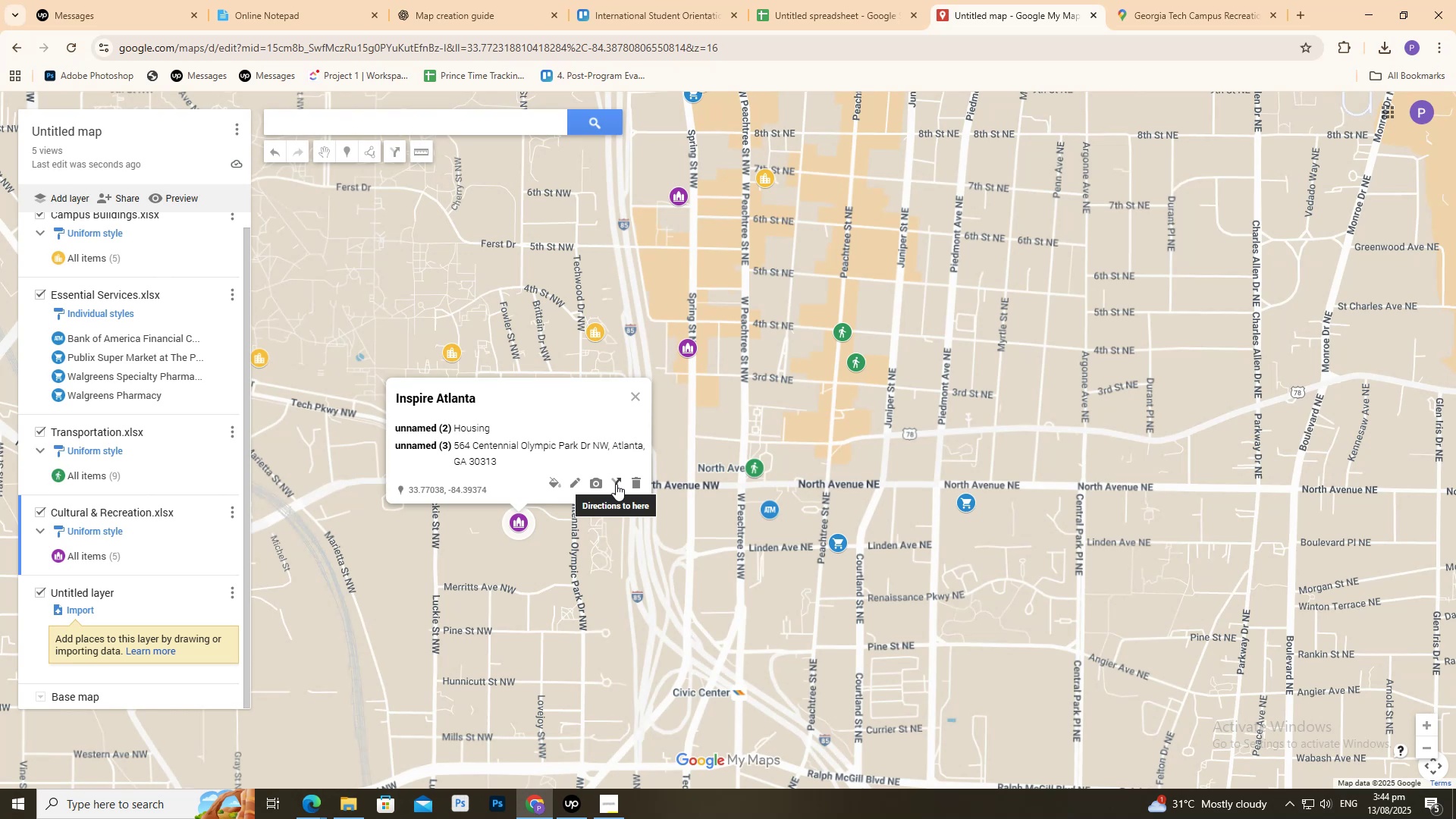 
left_click([616, 484])
 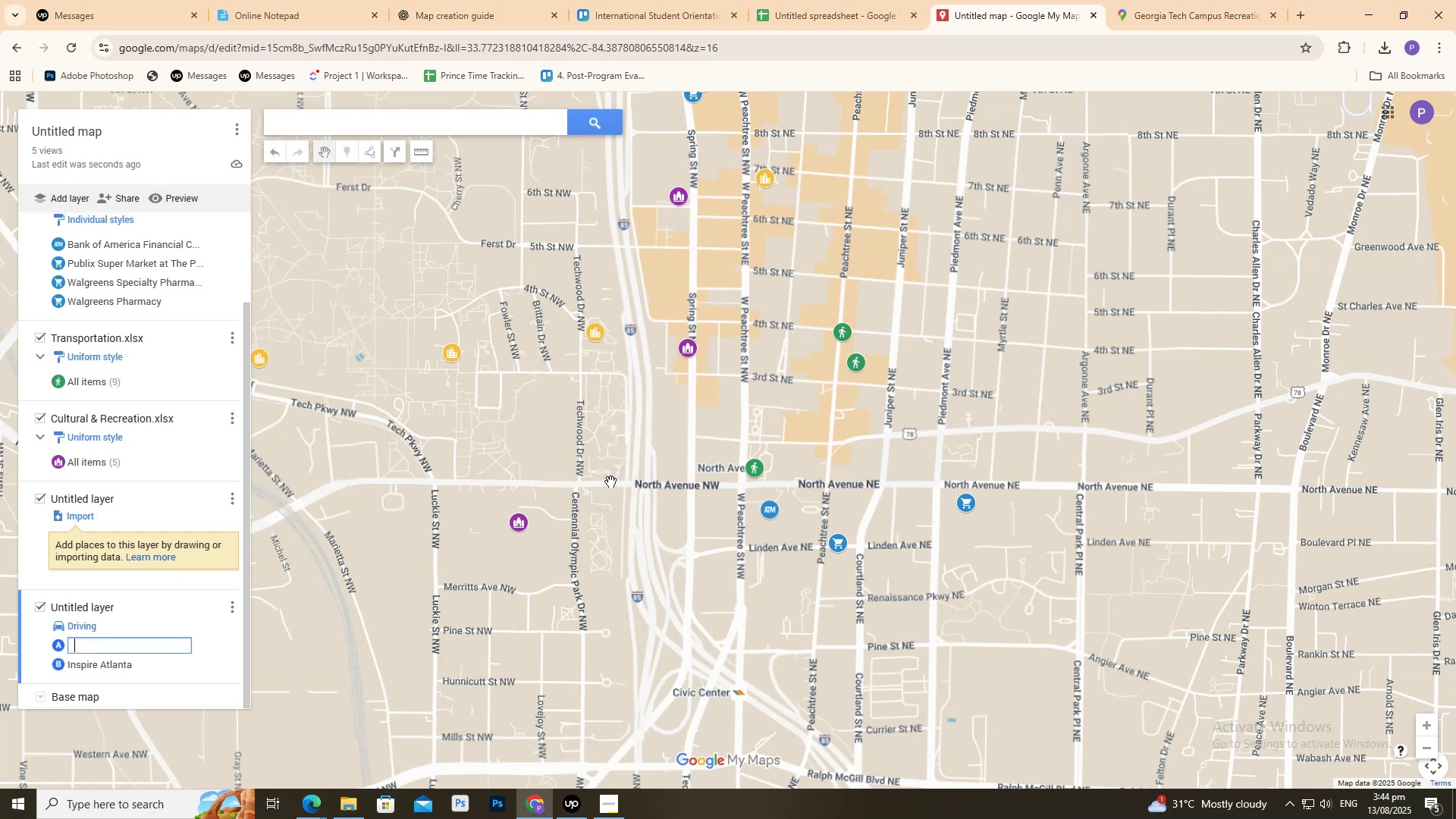 
wait(7.49)
 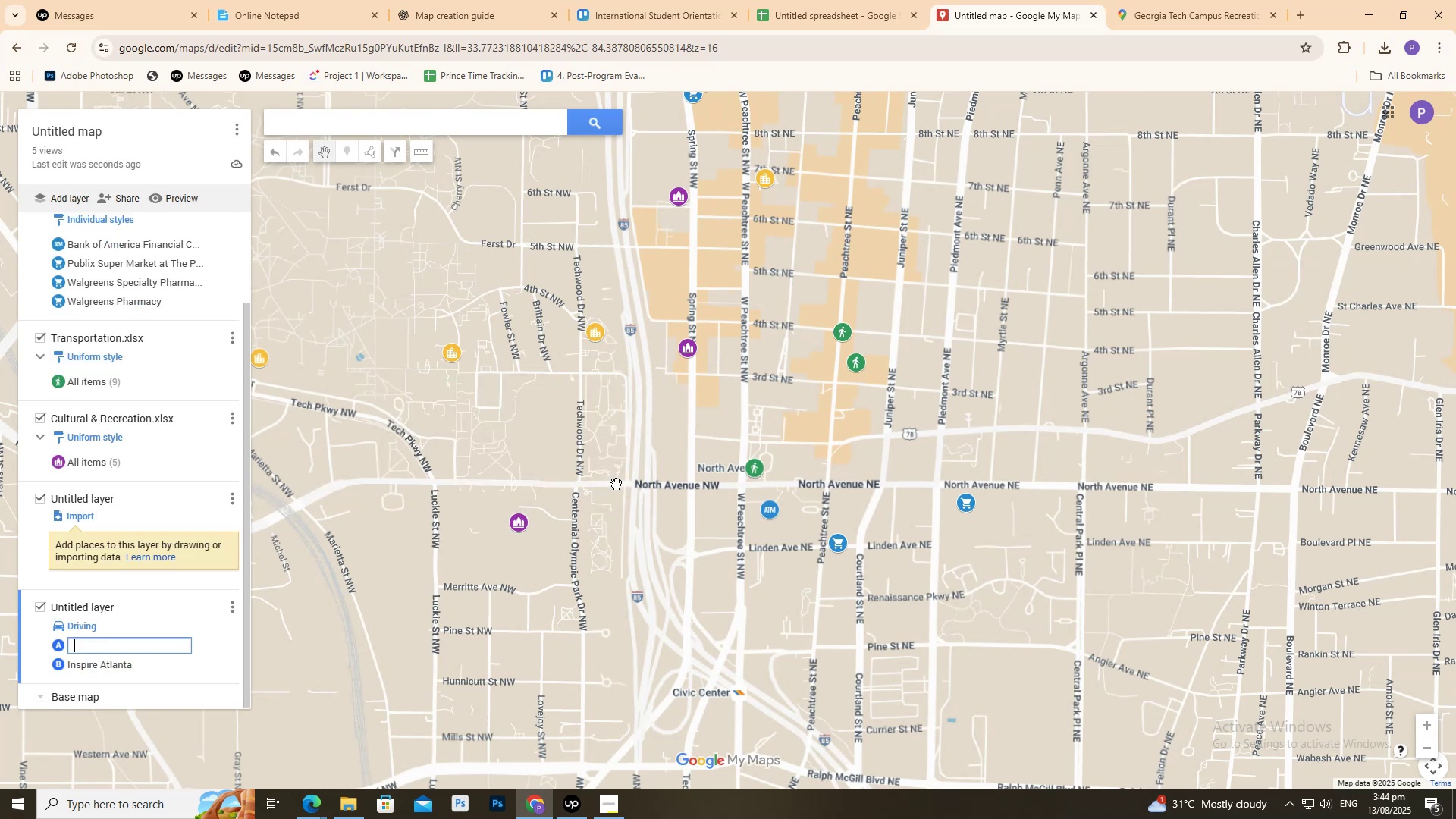 
scroll: coordinate [166, 530], scroll_direction: down, amount: 1.0
 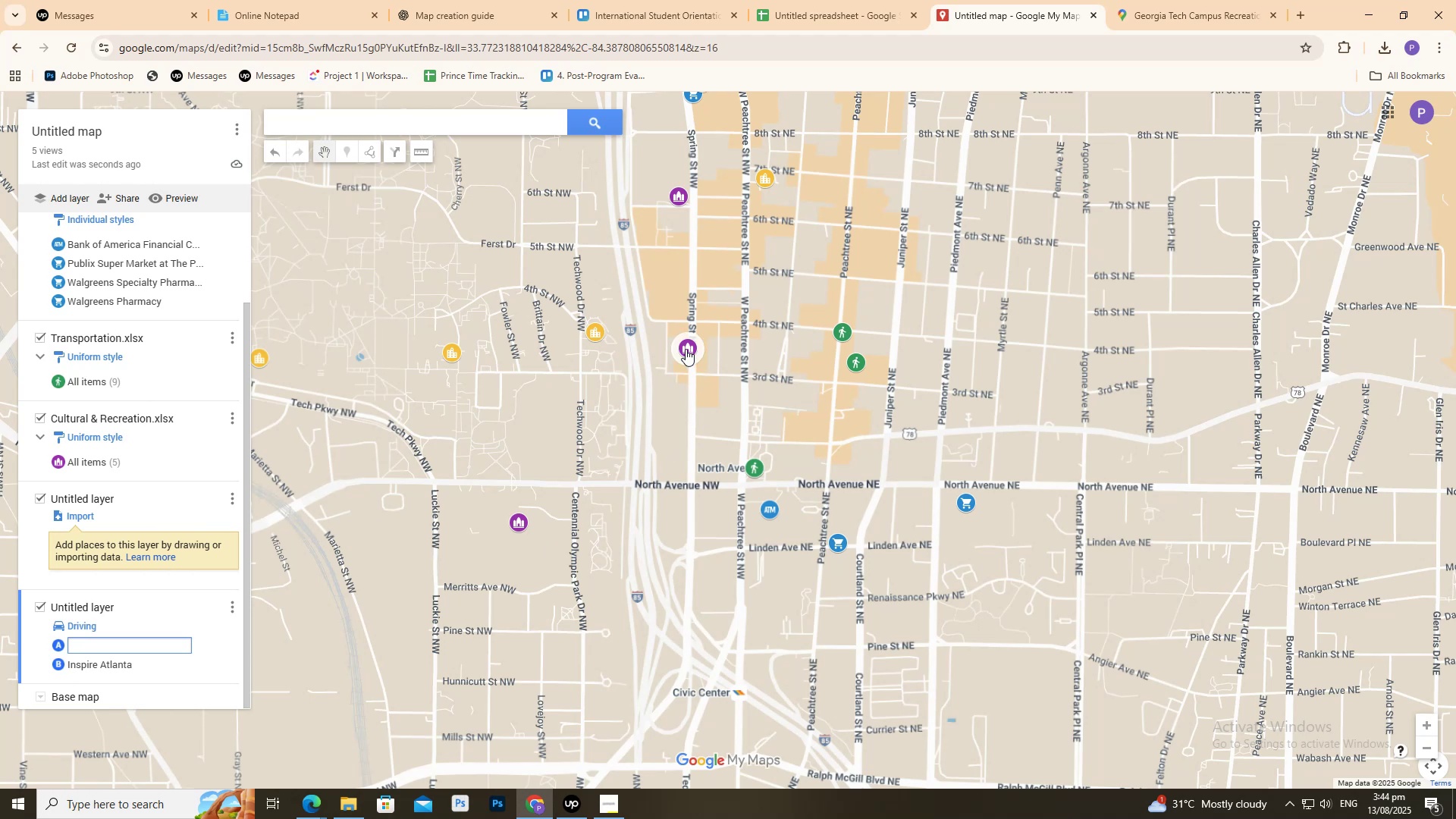 
left_click([686, 348])
 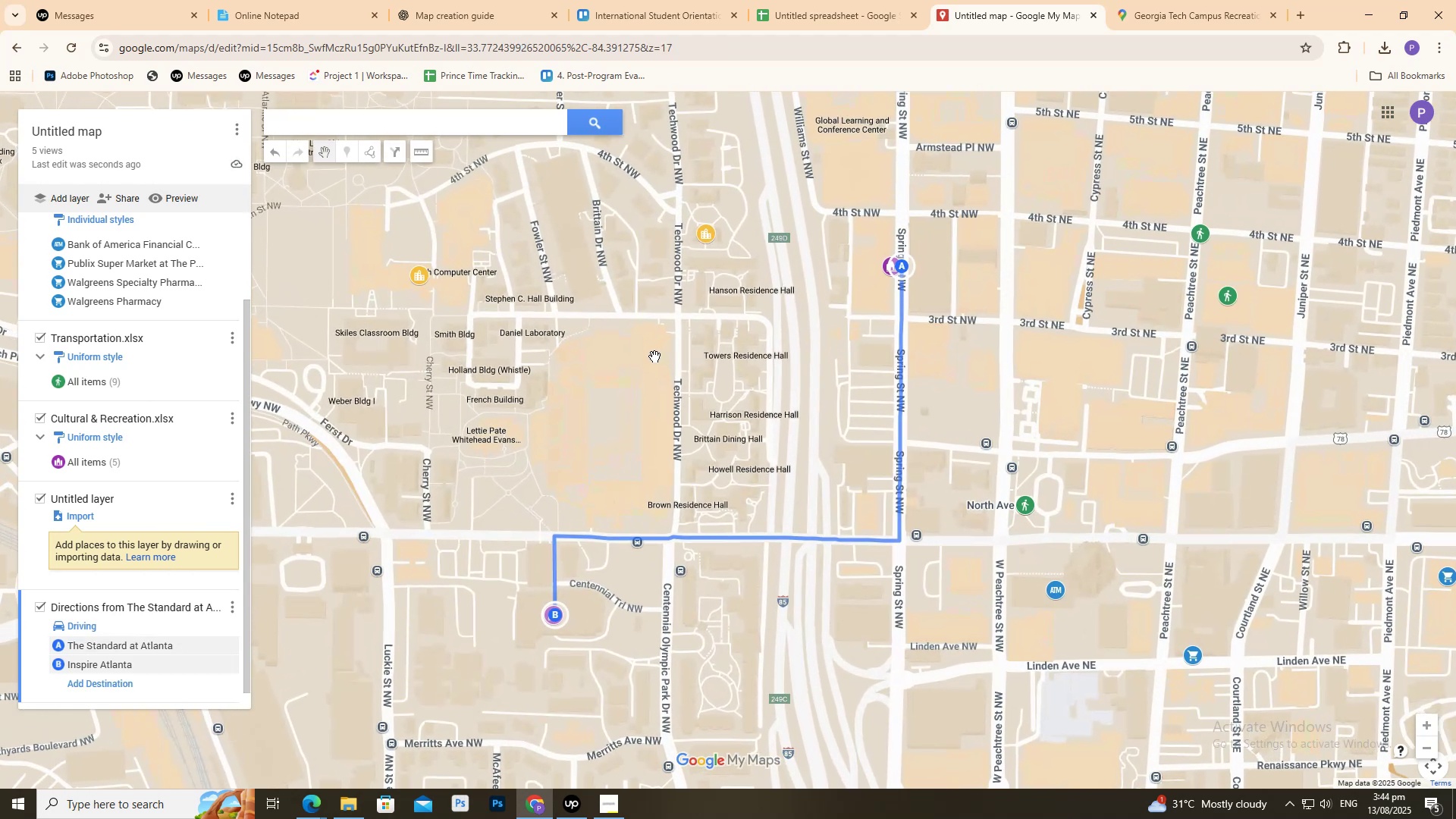 
wait(5.43)
 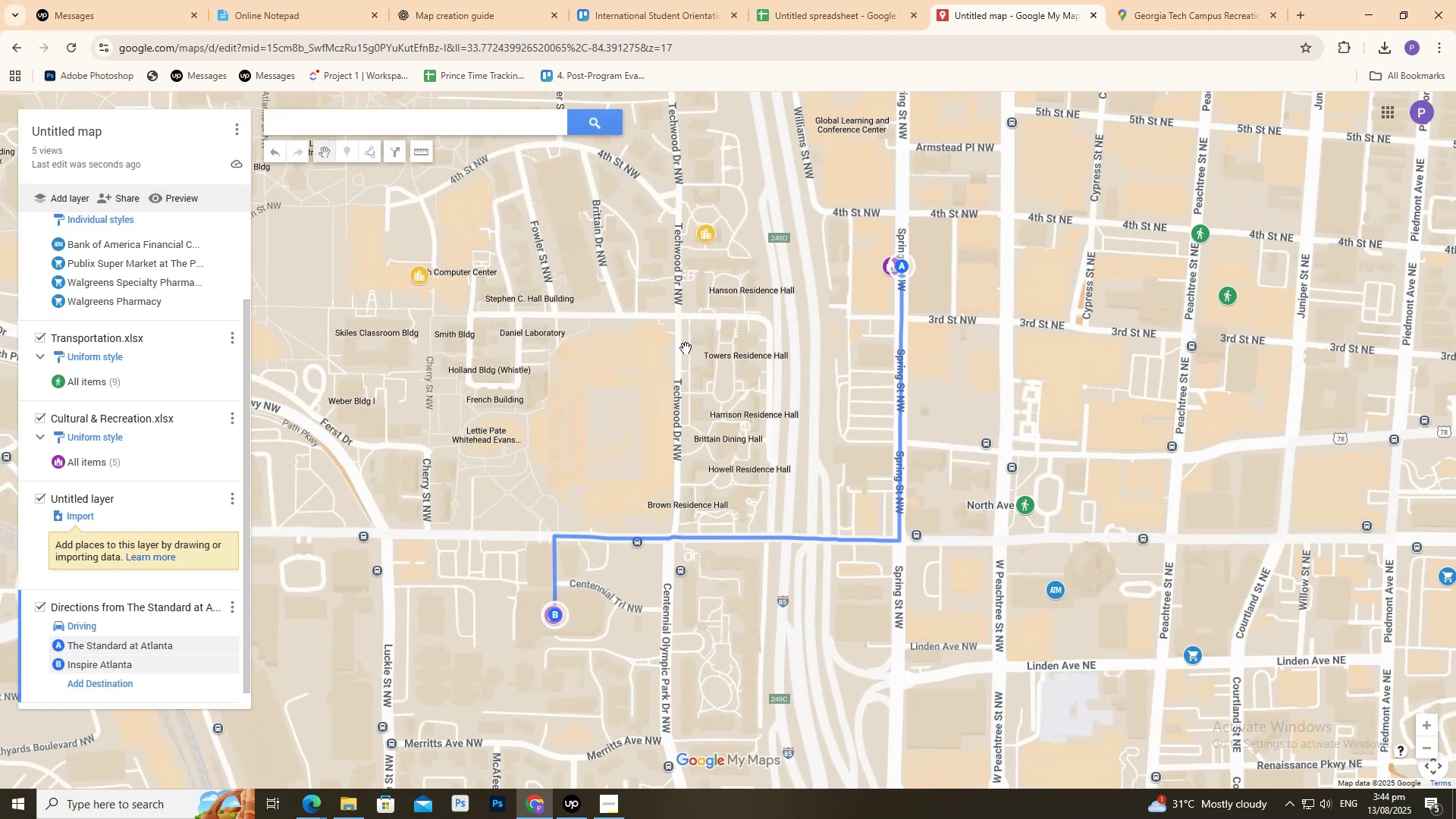 
scroll: coordinate [306, 391], scroll_direction: down, amount: 5.0
 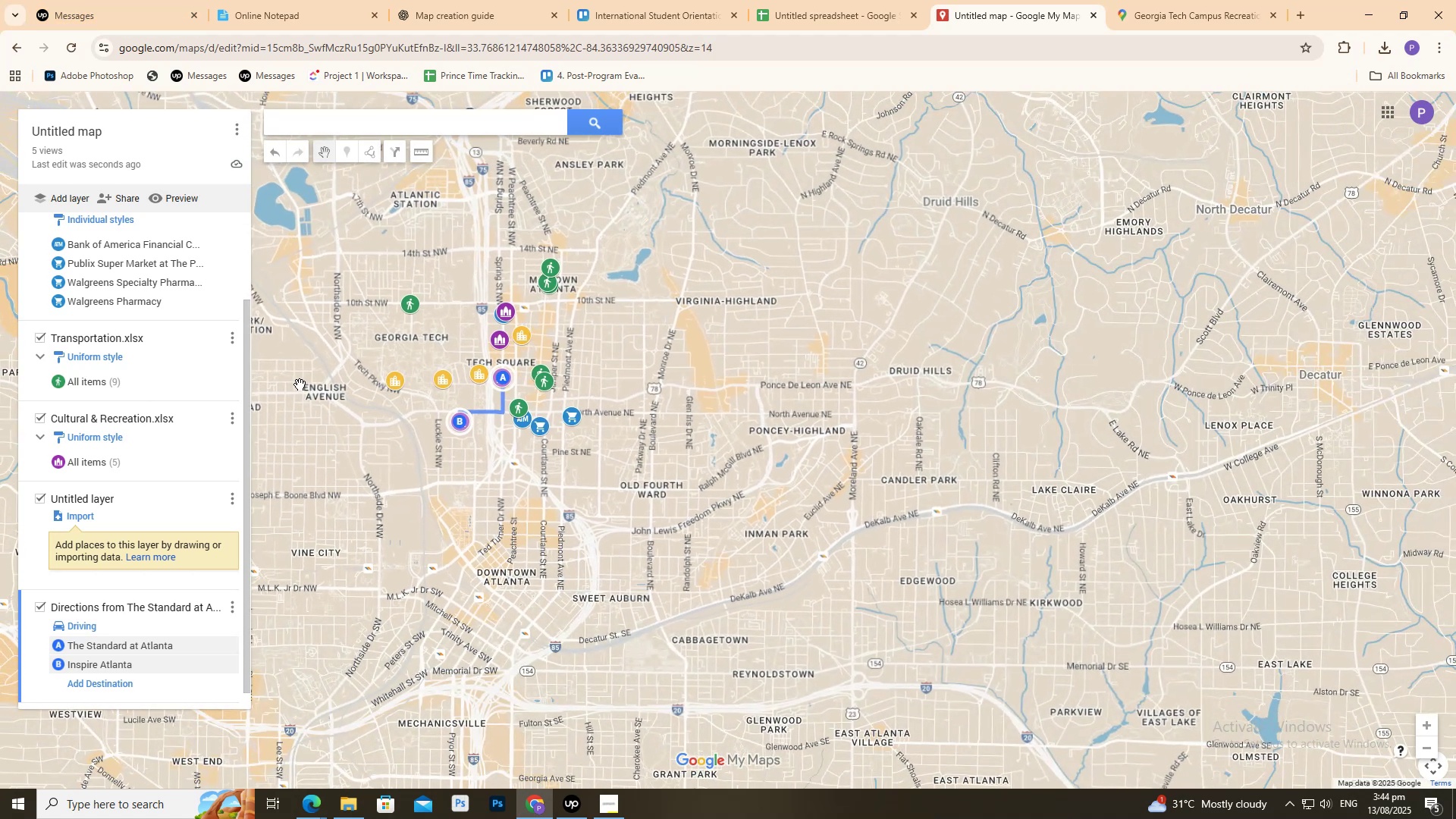 
scroll: coordinate [1026, 505], scroll_direction: up, amount: 5.0
 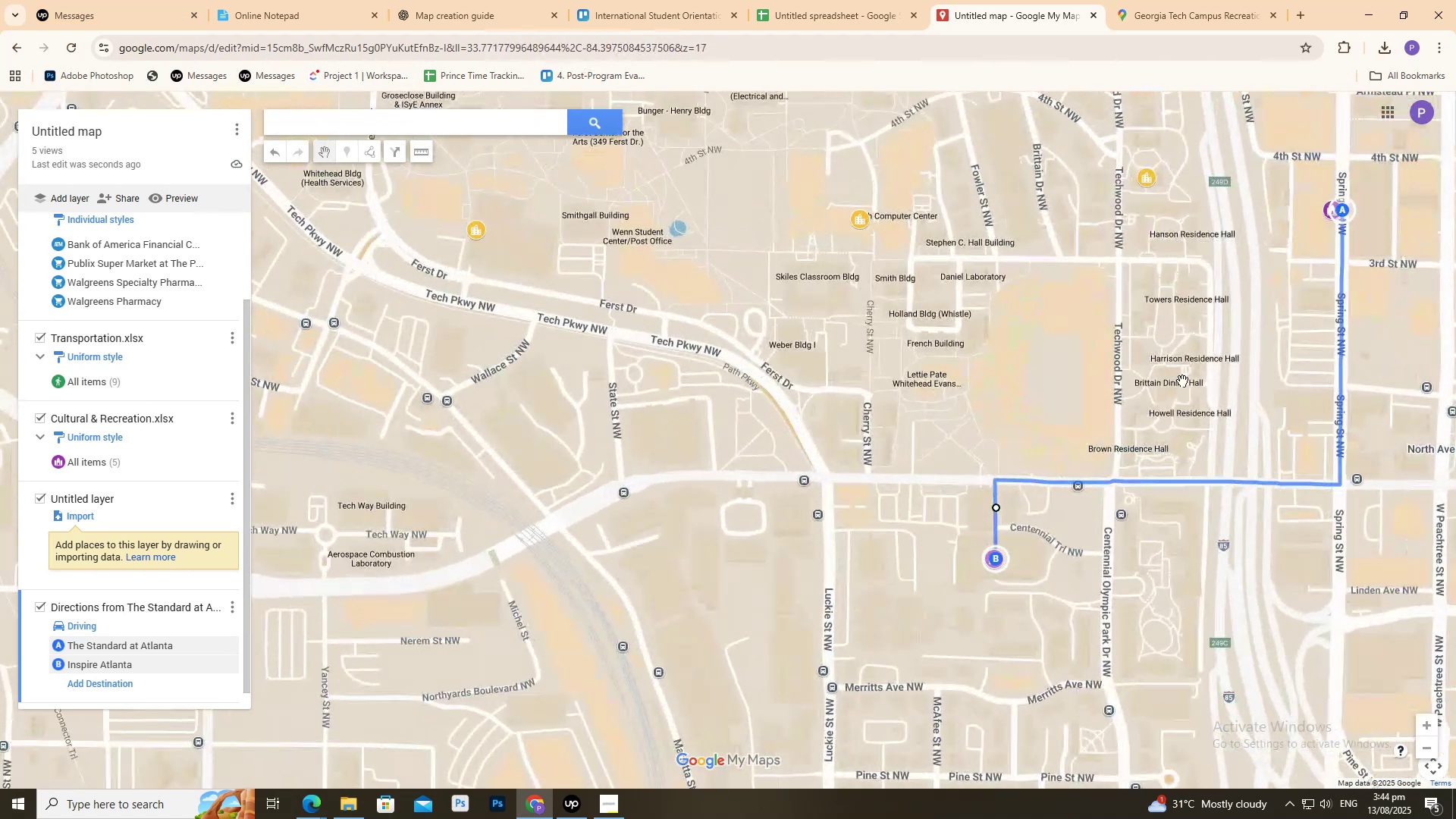 
left_click_drag(start_coordinate=[1178, 366], to_coordinate=[760, 396])
 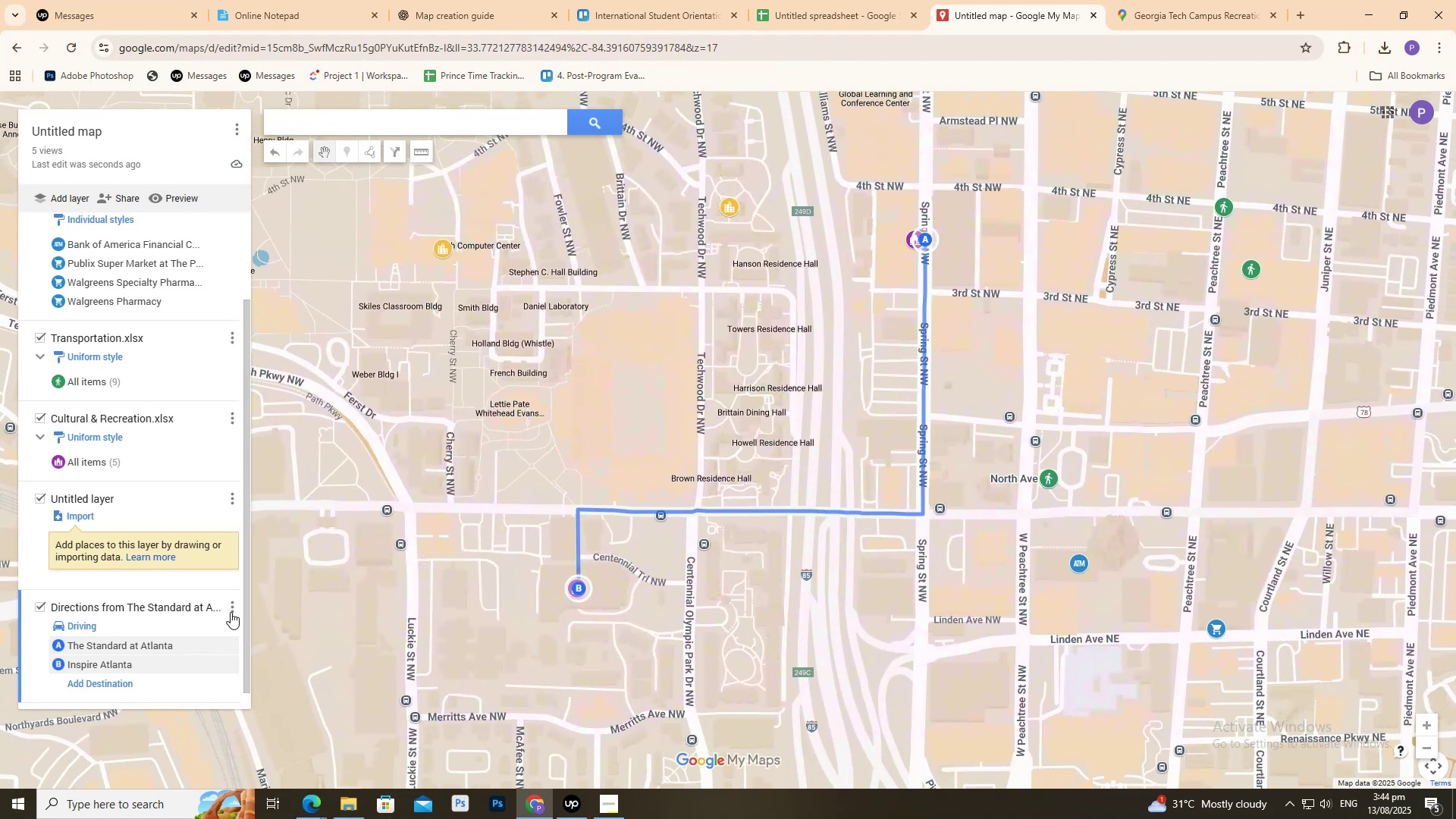 
left_click([231, 612])
 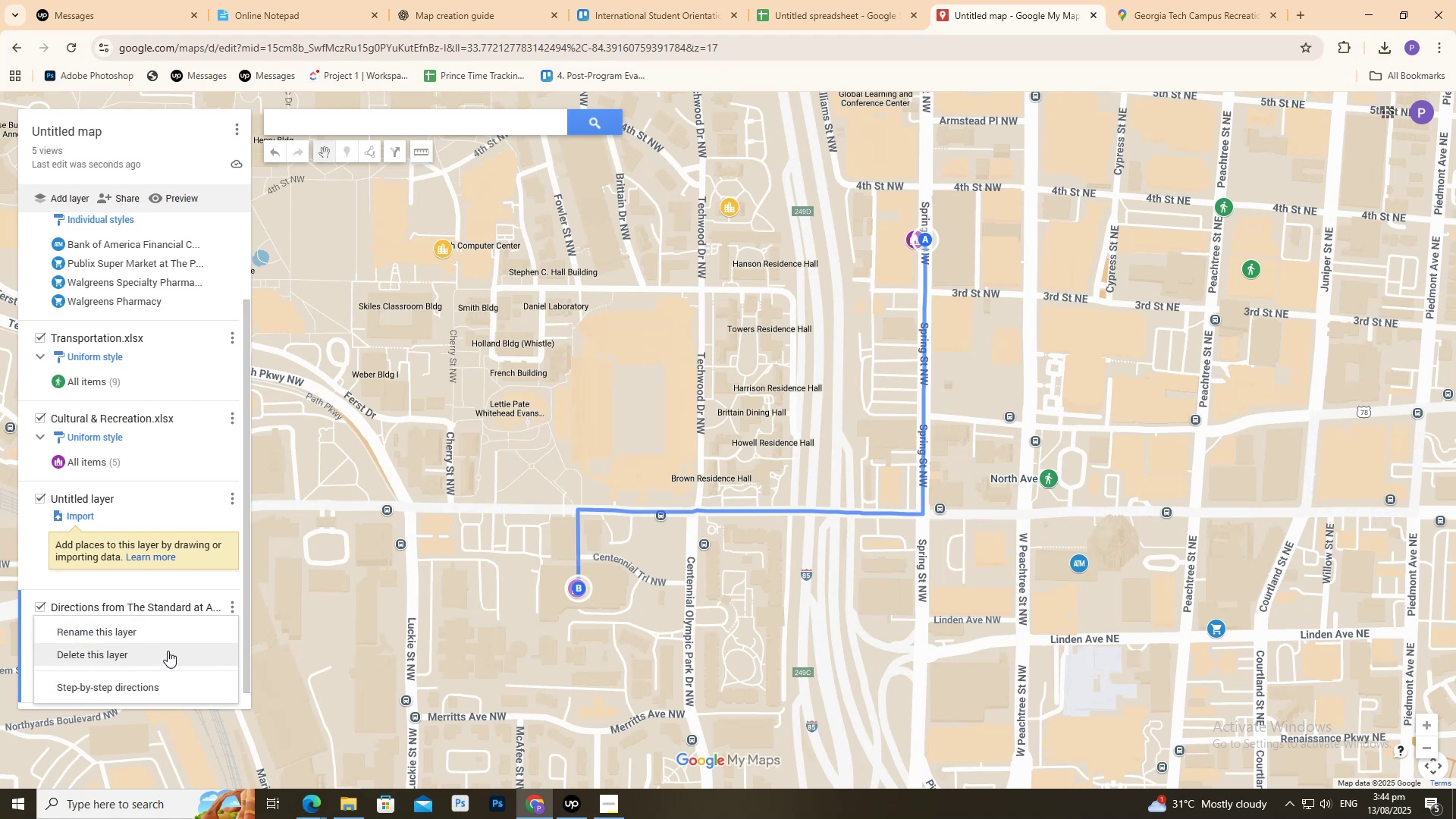 
left_click([168, 651])
 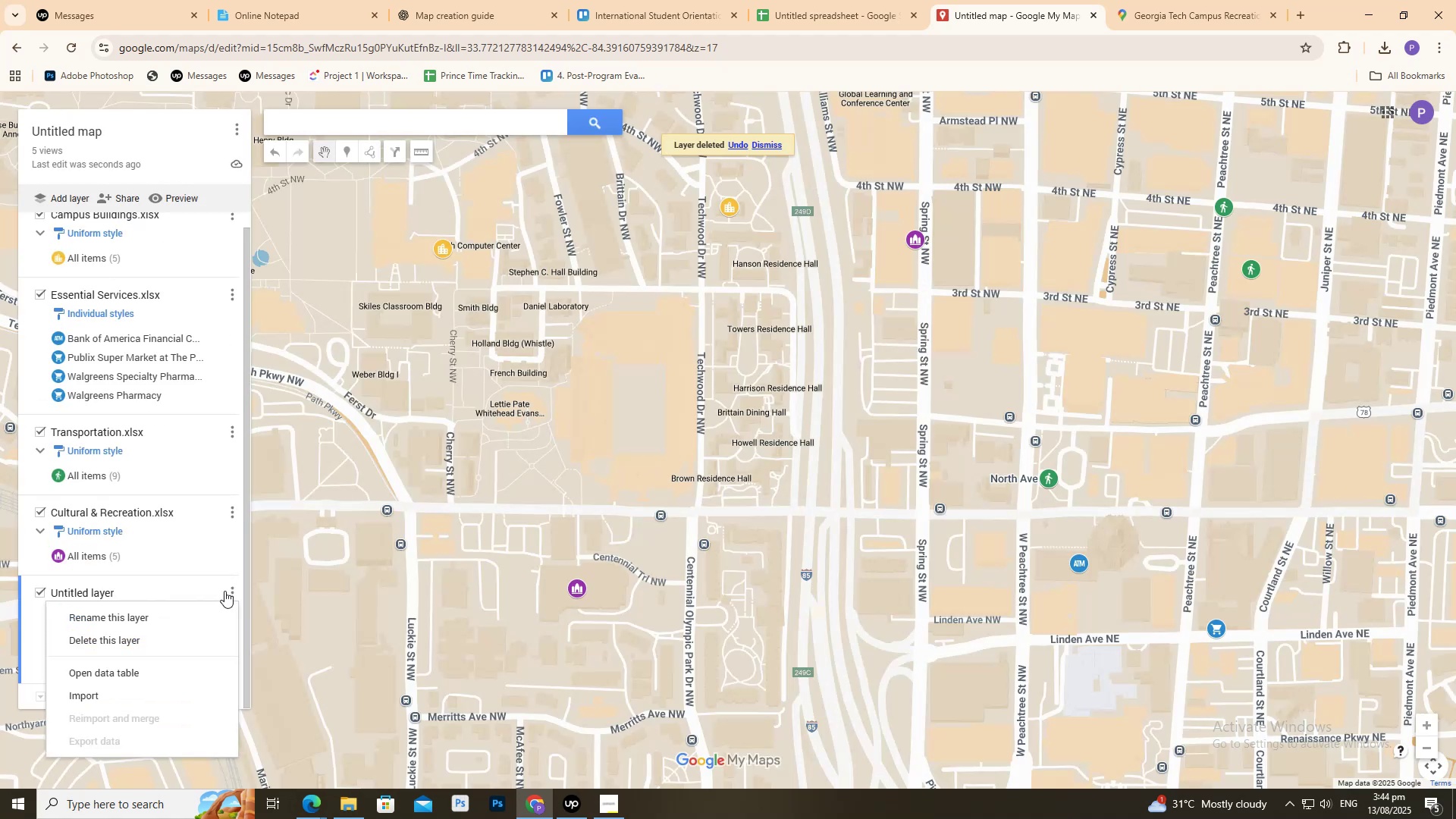 
wait(5.22)
 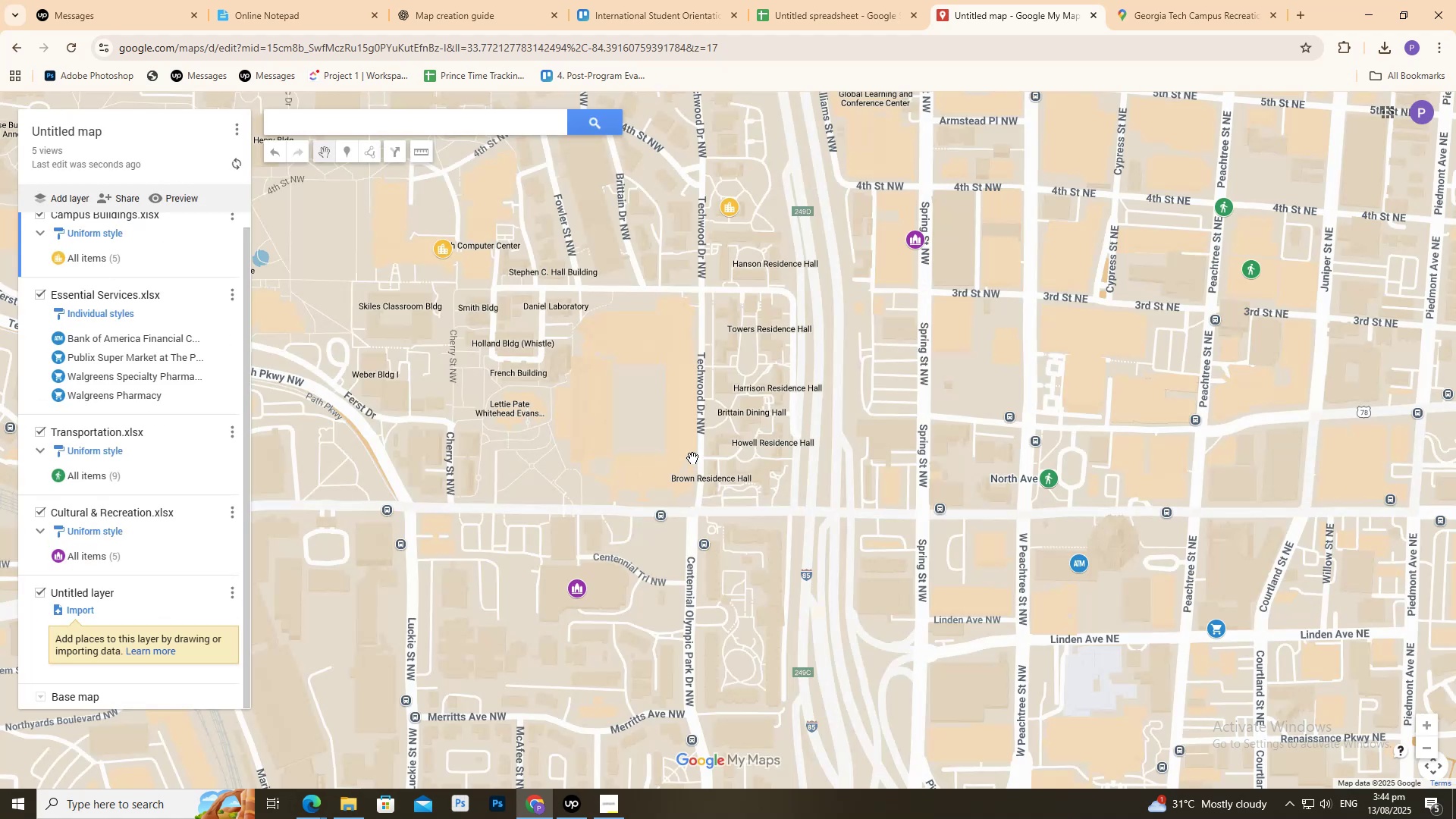 
left_click([150, 642])
 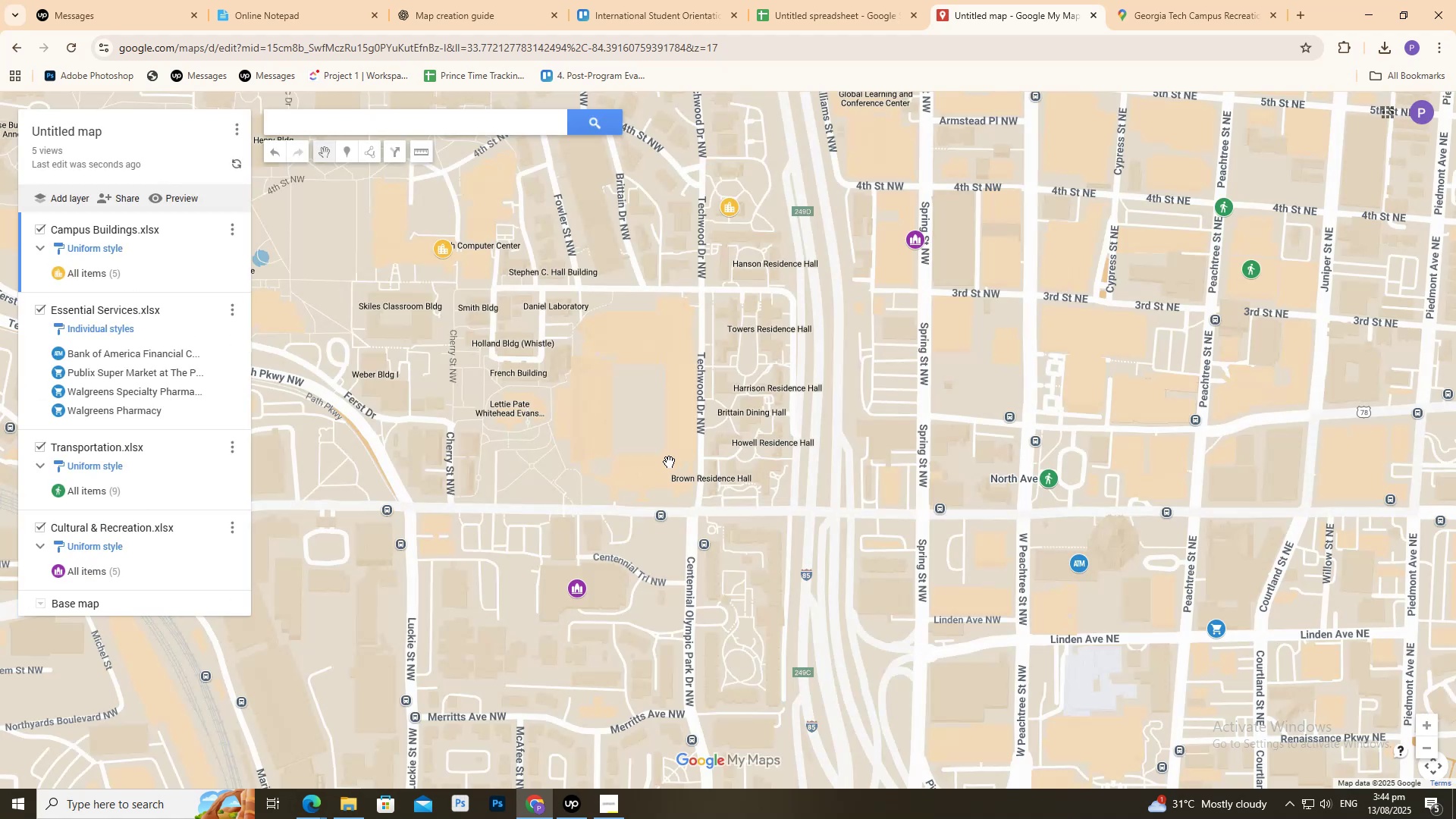 
left_click([560, 491])
 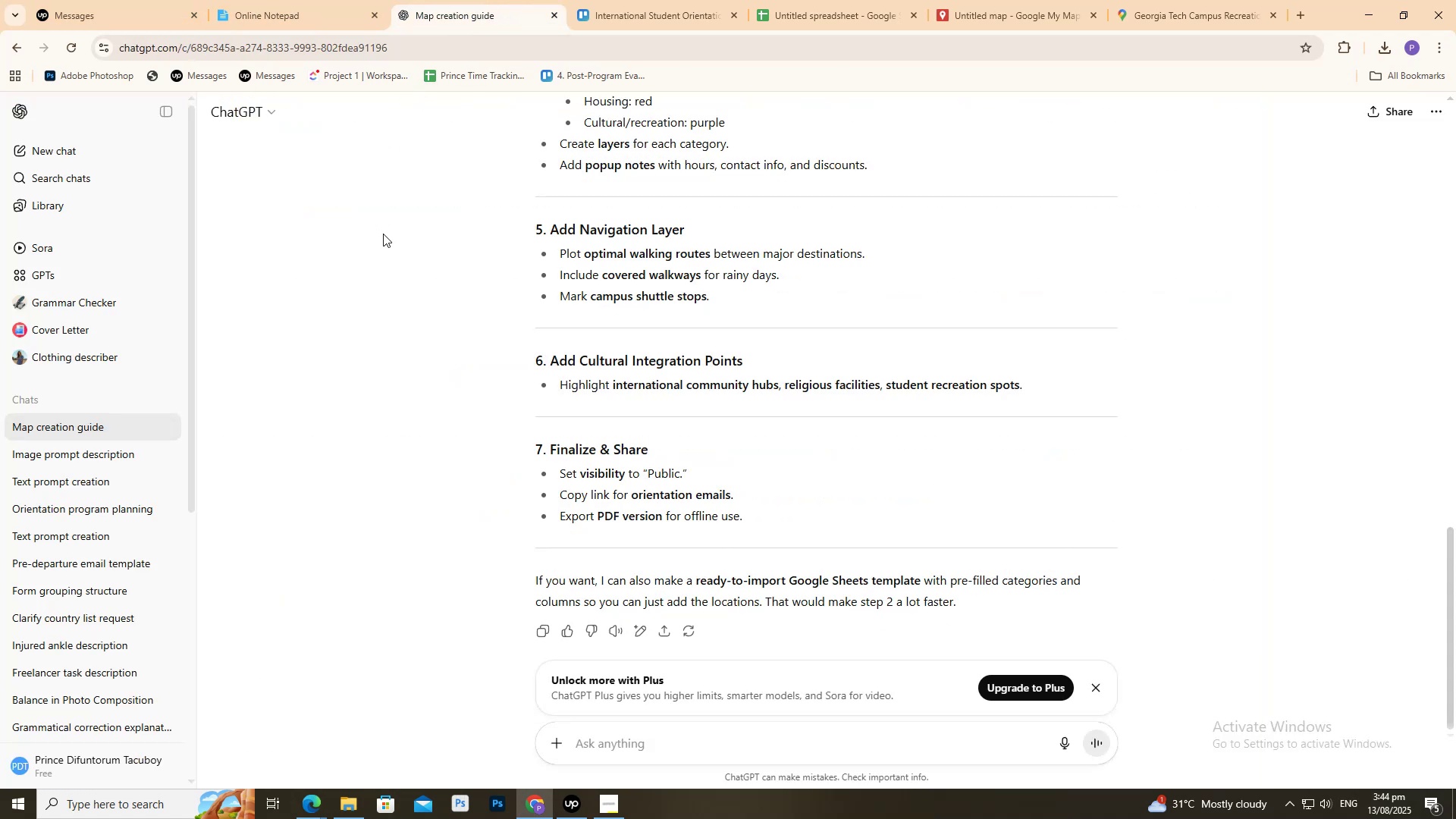 
wait(9.8)
 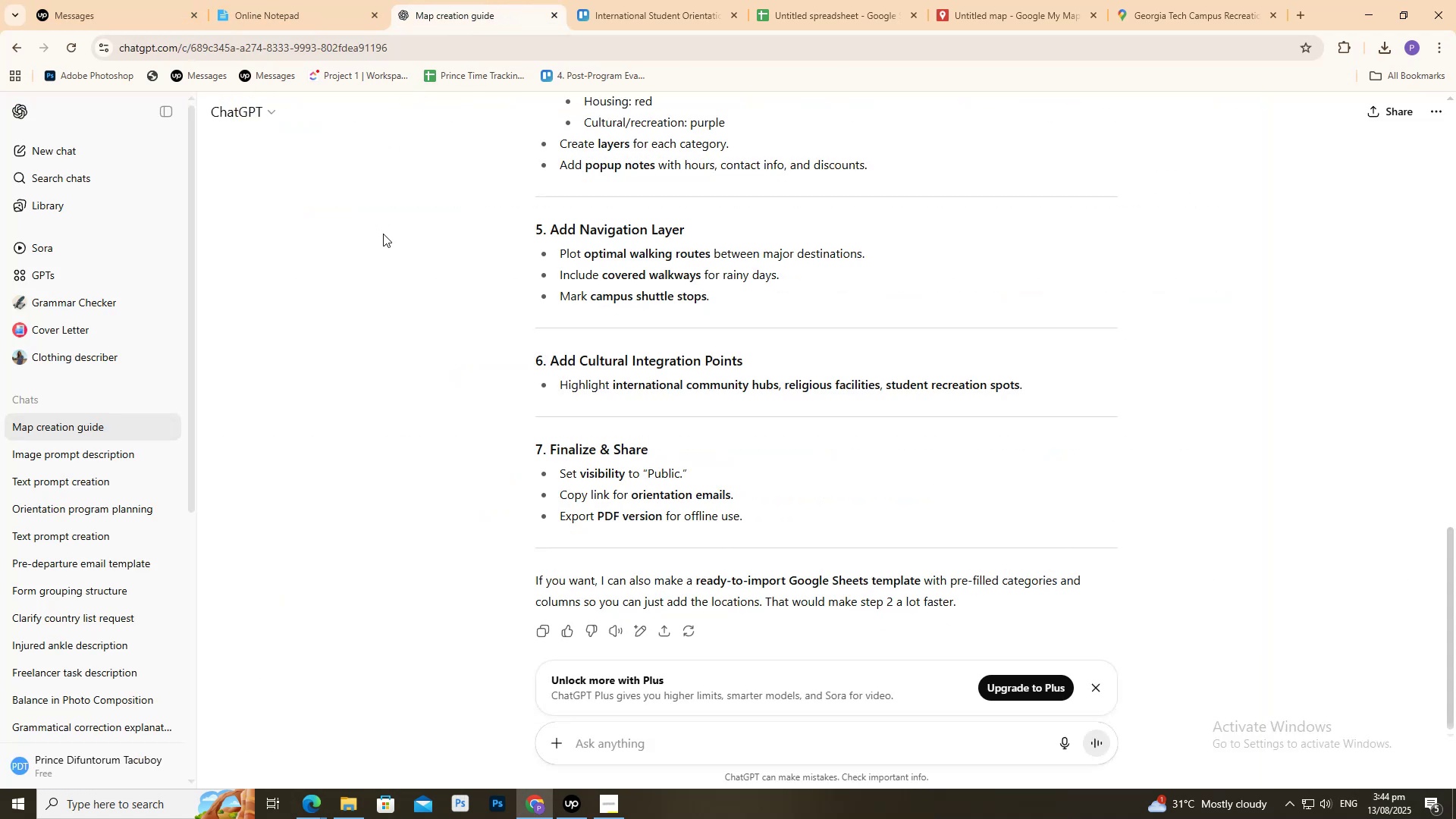 
left_click([956, 0])
 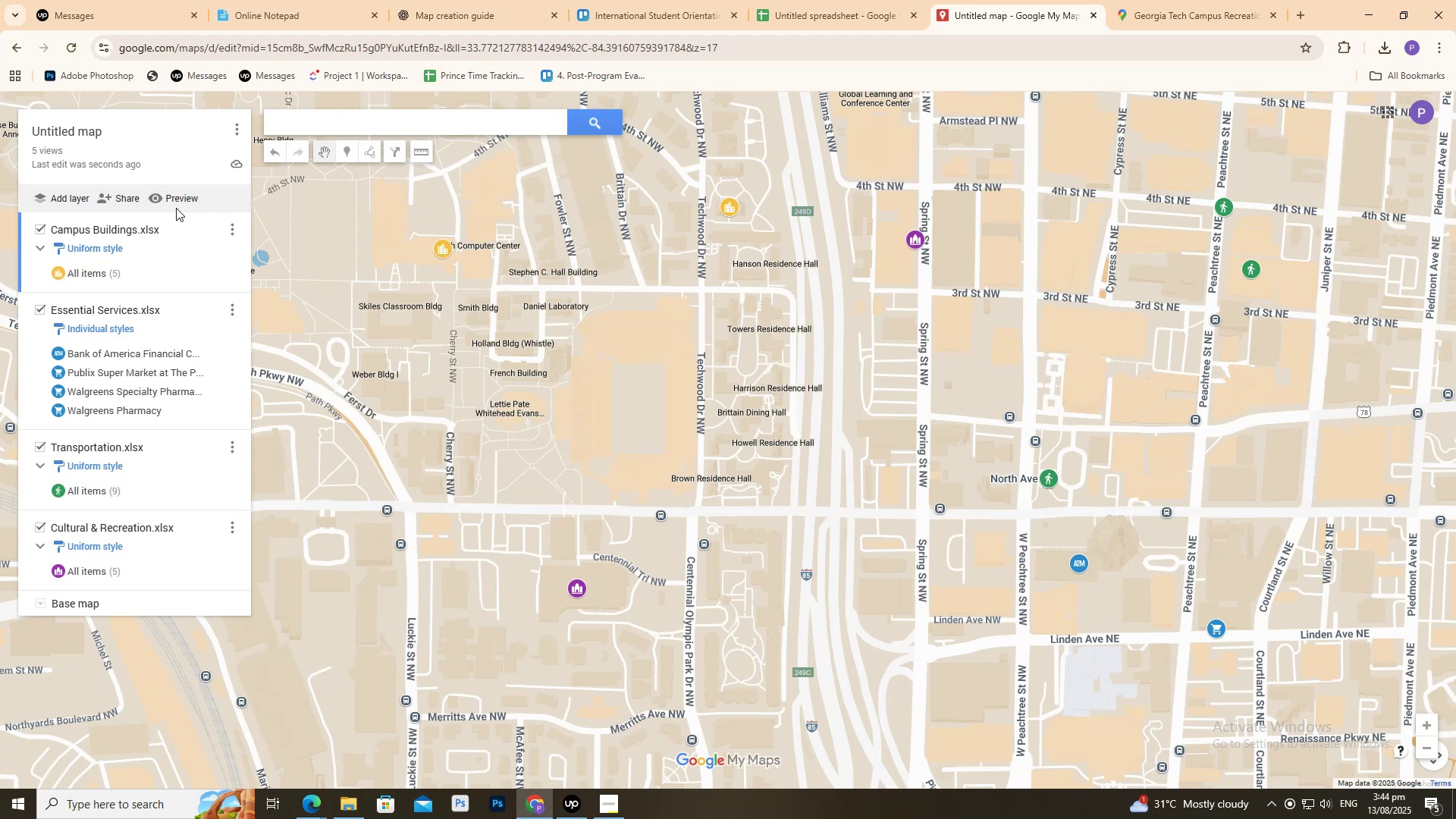 
left_click([173, 200])
 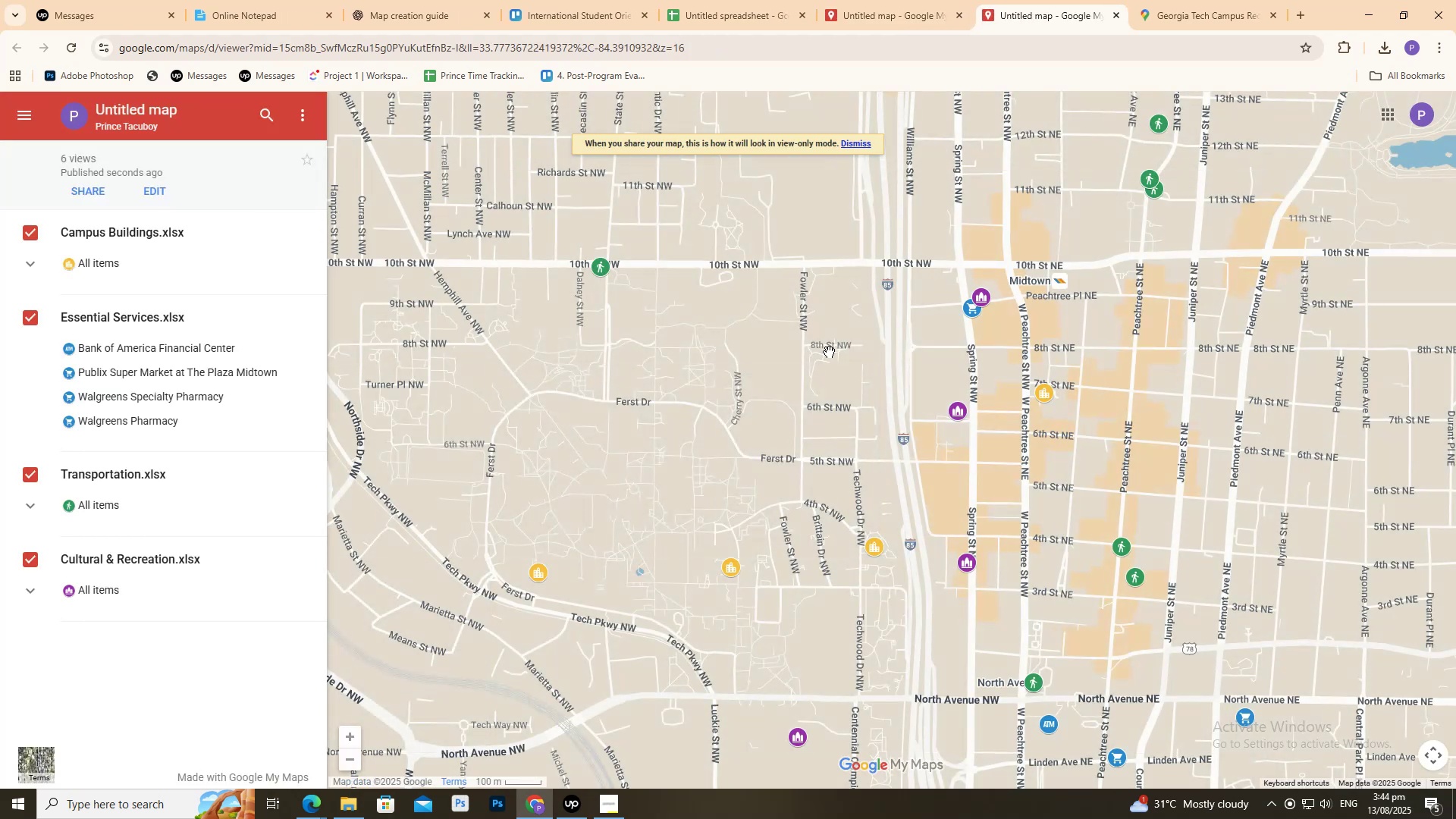 
scroll: coordinate [1023, 529], scroll_direction: up, amount: 4.0
 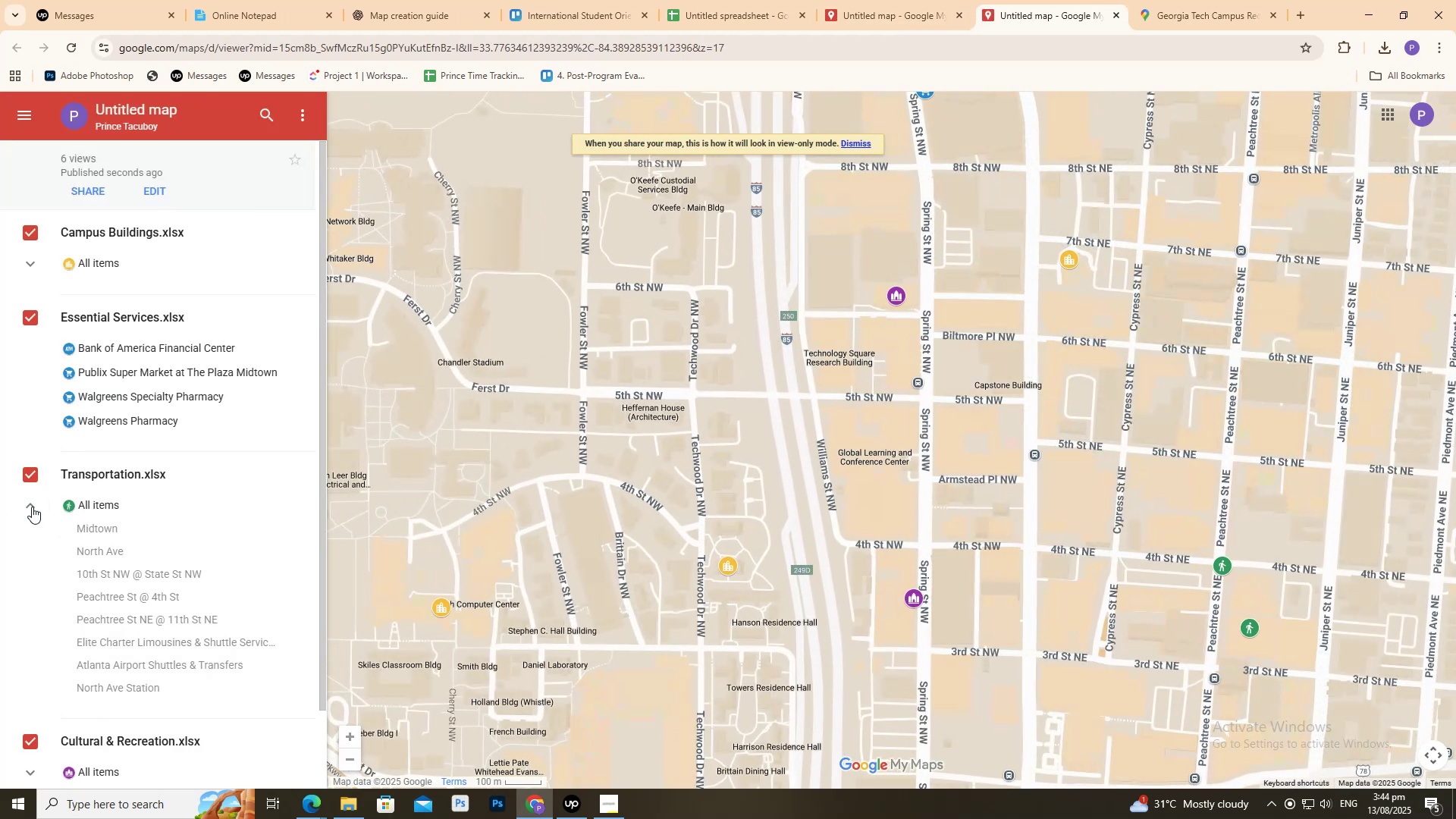 
left_click([32, 507])
 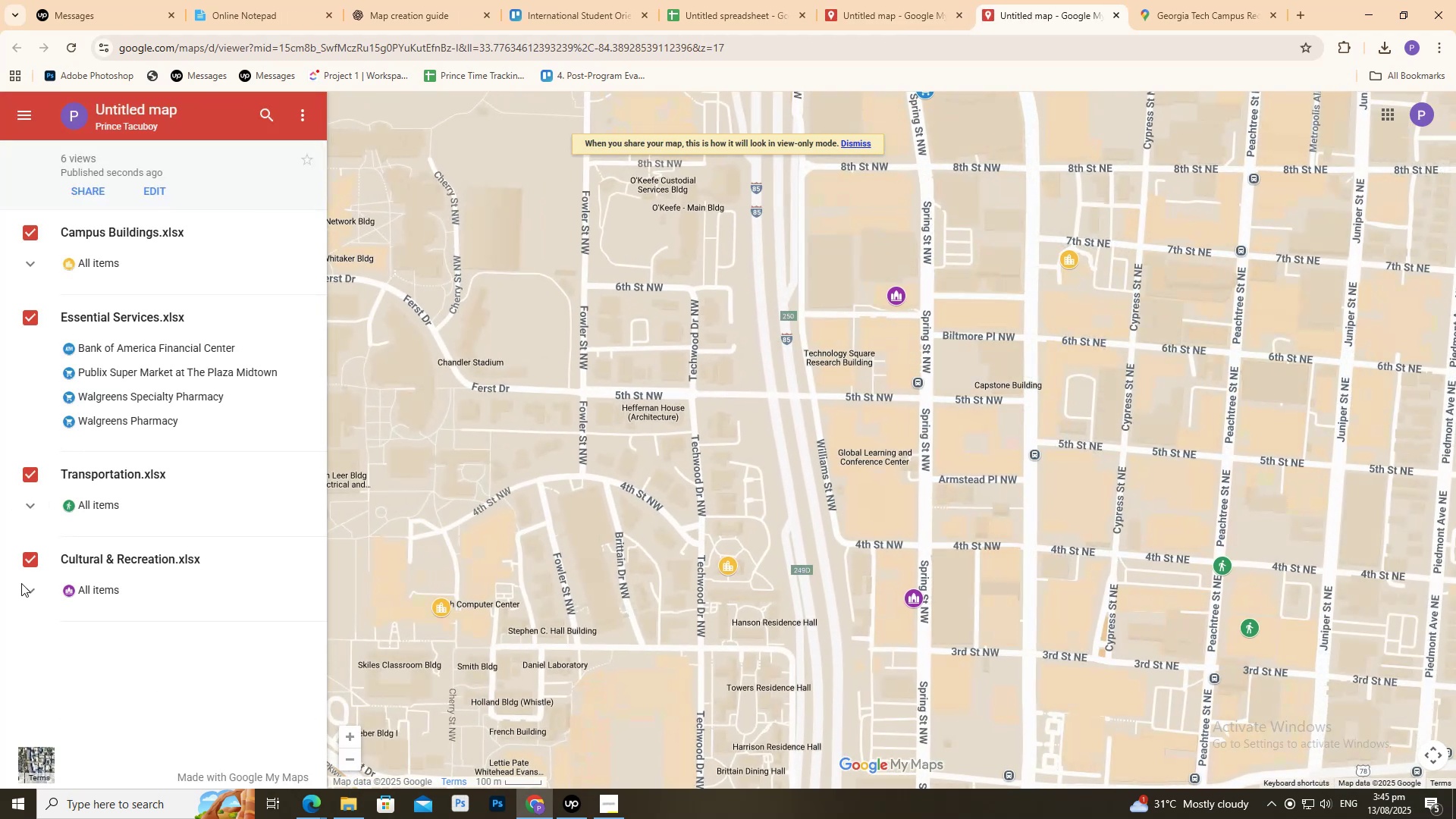 
left_click([27, 596])
 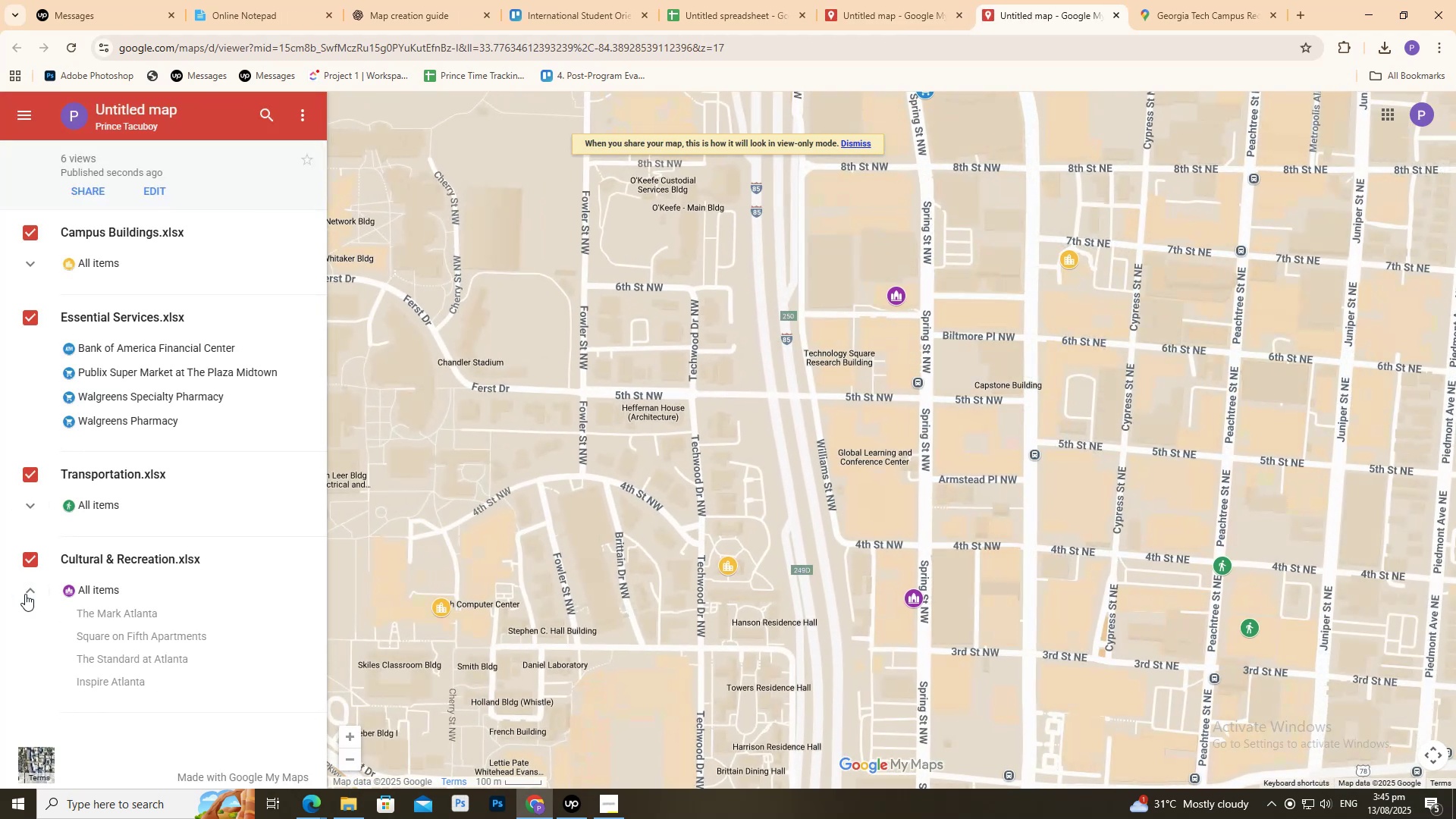 
left_click([25, 594])
 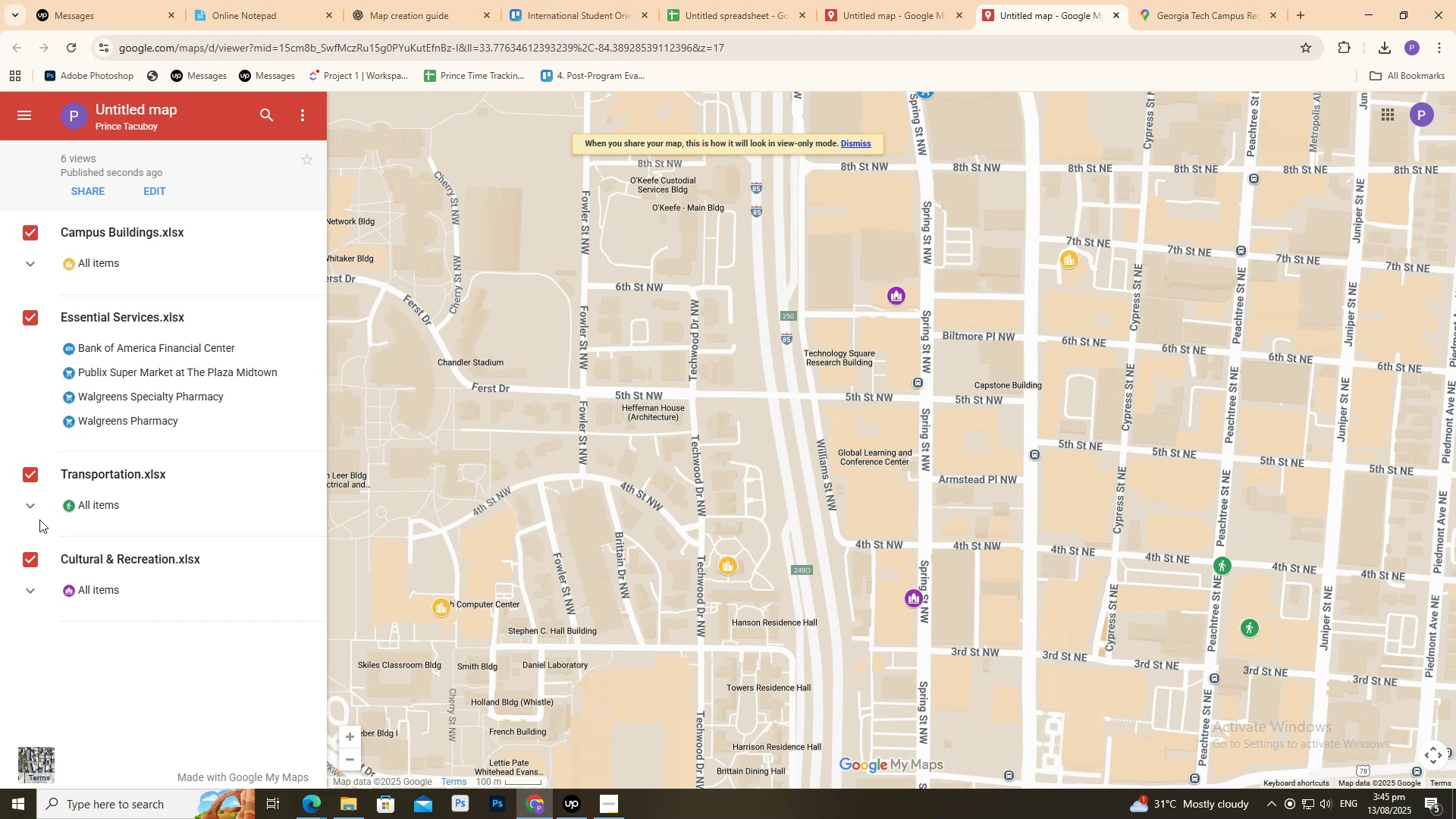 
scroll: coordinate [23, 453], scroll_direction: up, amount: 3.0
 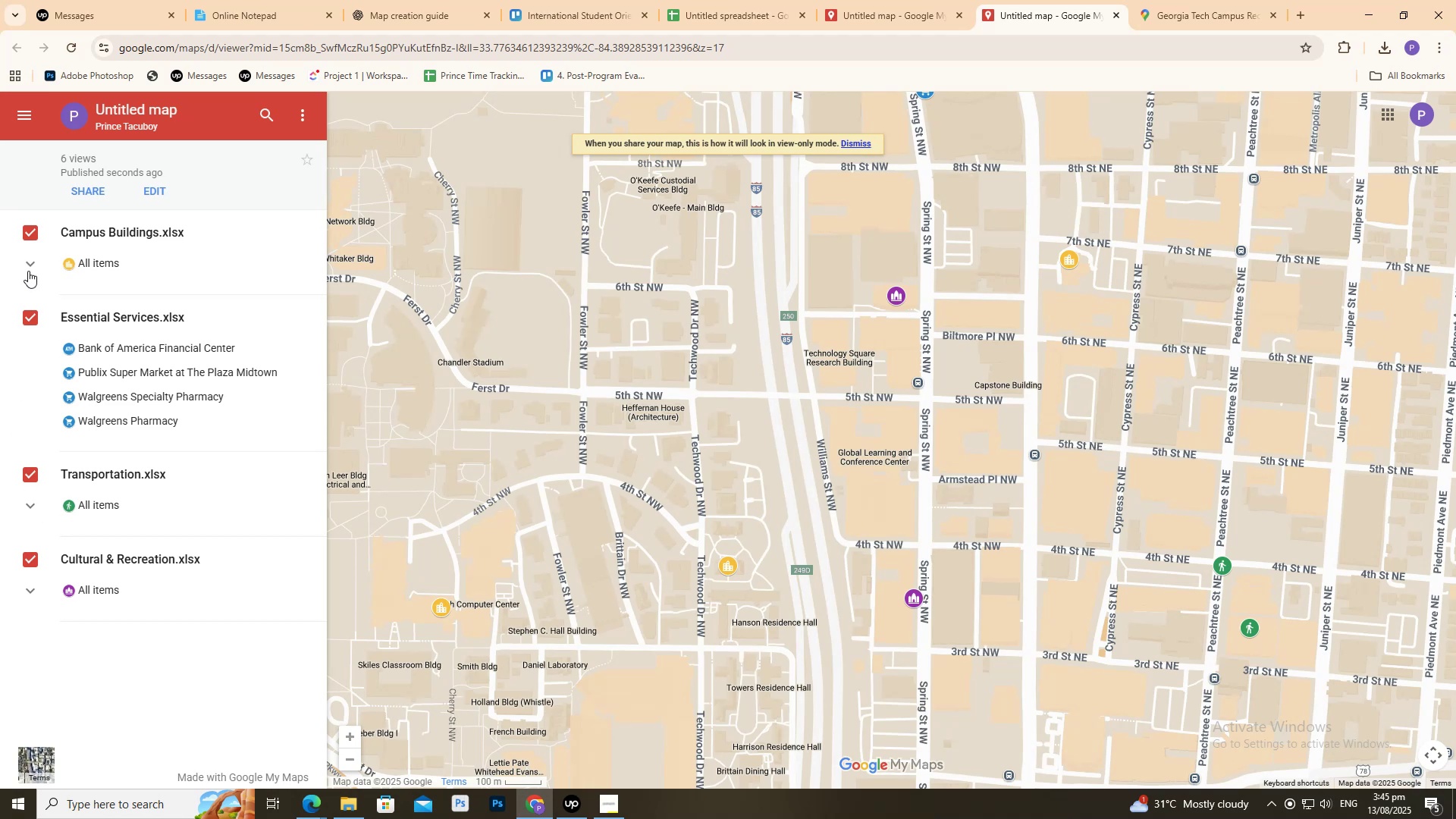 
left_click([29, 268])
 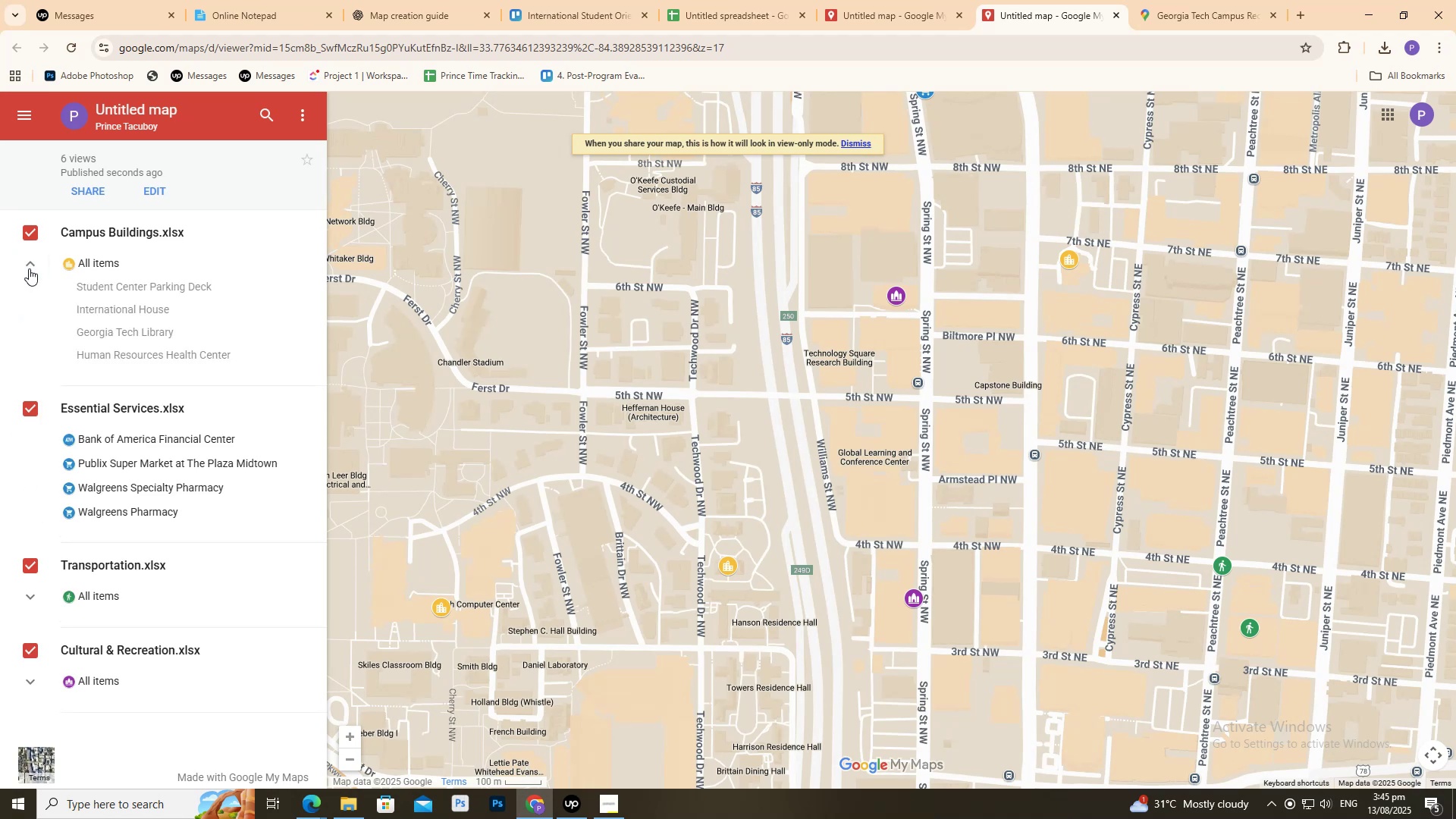 
mouse_move([21, 332])
 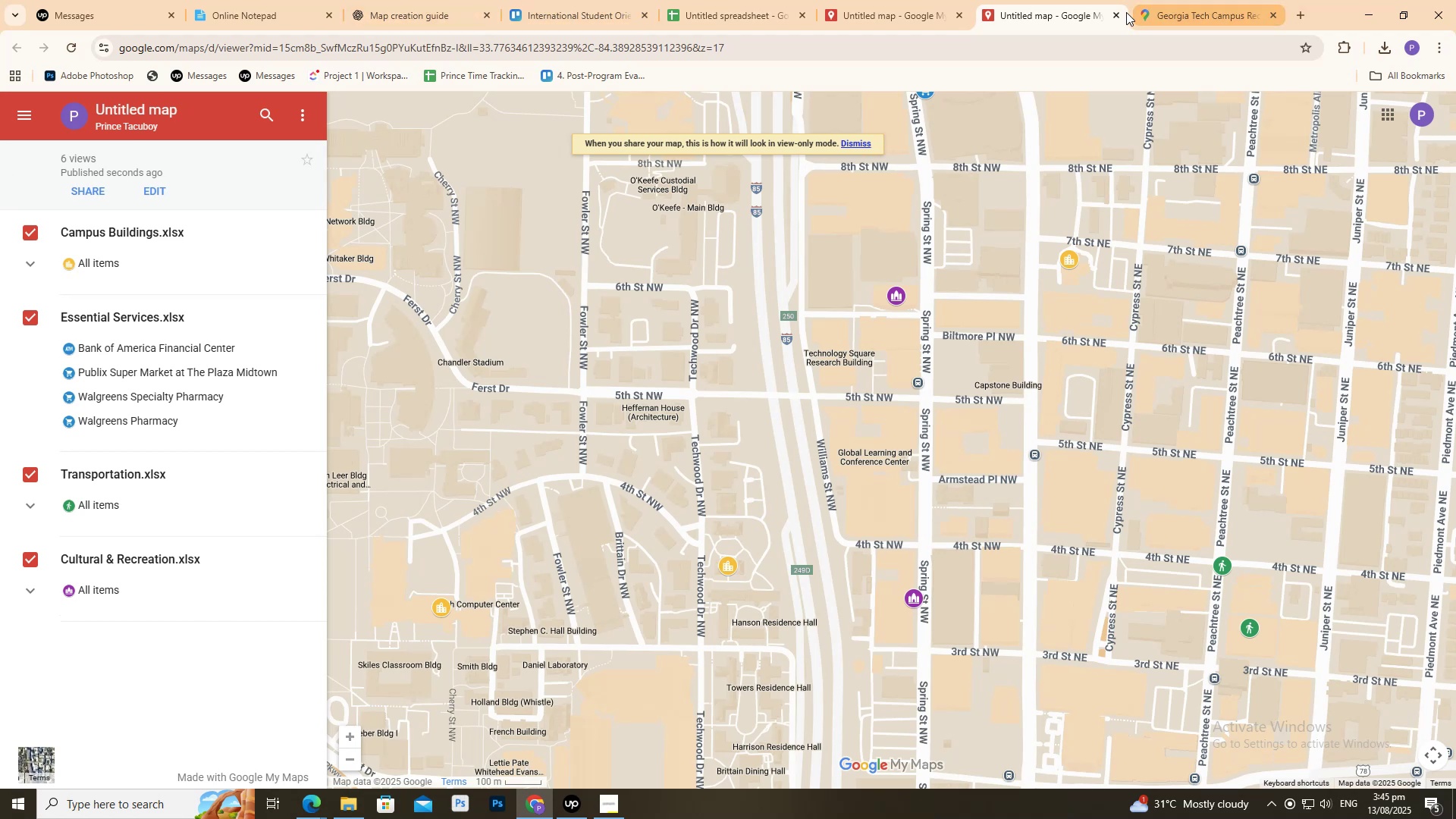 
scroll: coordinate [1428, 486], scroll_direction: down, amount: 5.0
 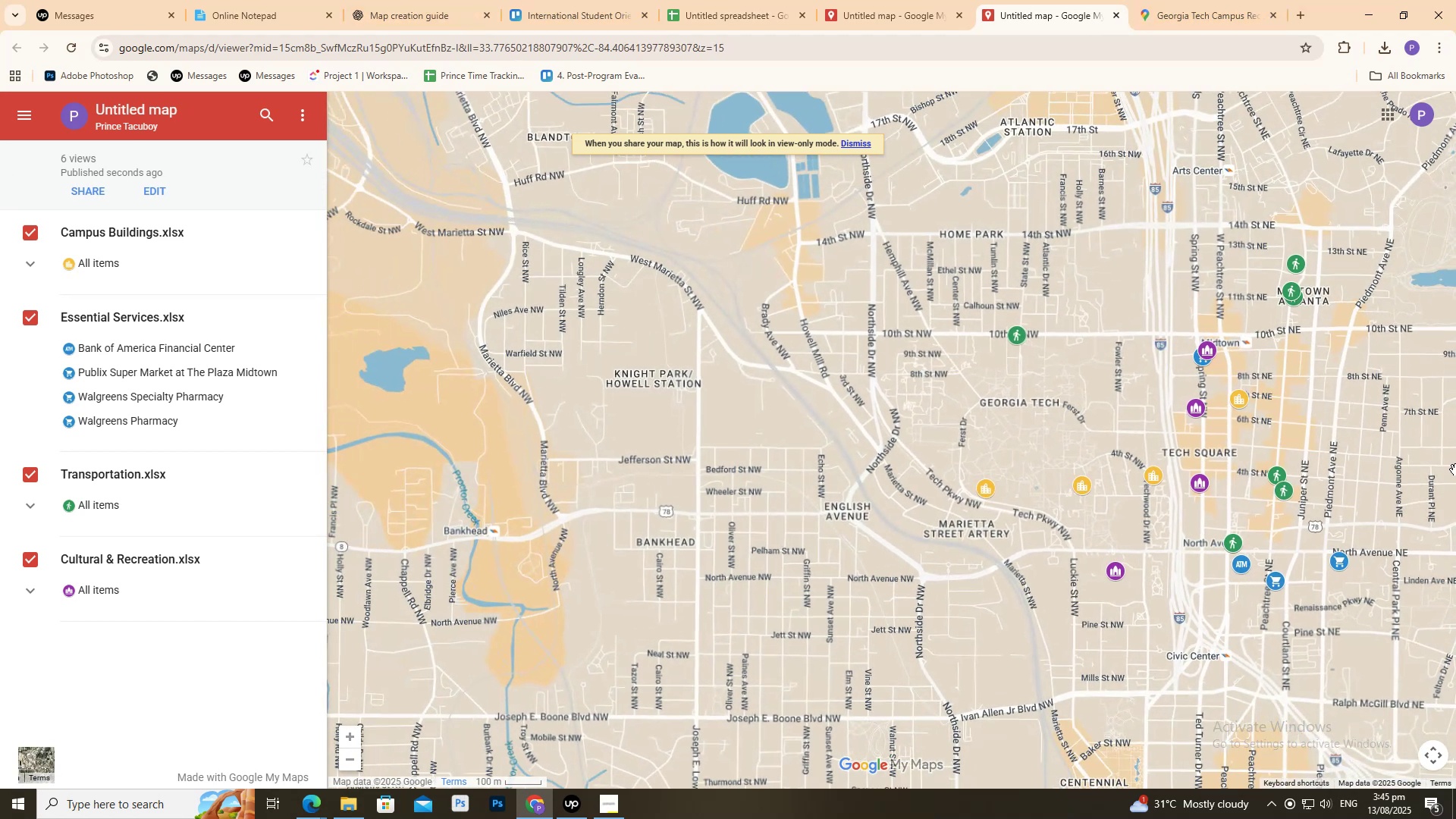 
scroll: coordinate [1455, 491], scroll_direction: up, amount: 3.0
 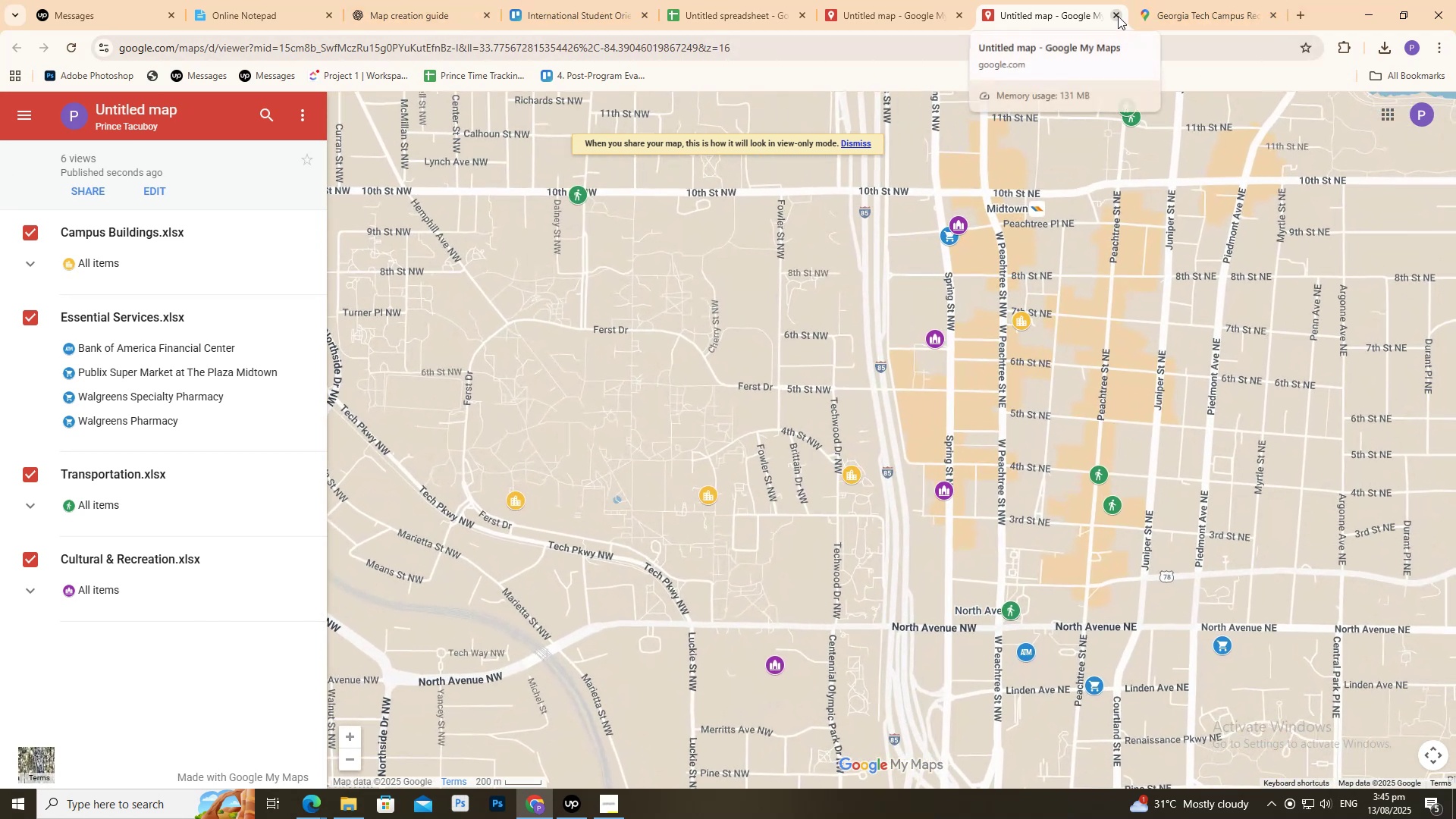 
left_click([1118, 16])
 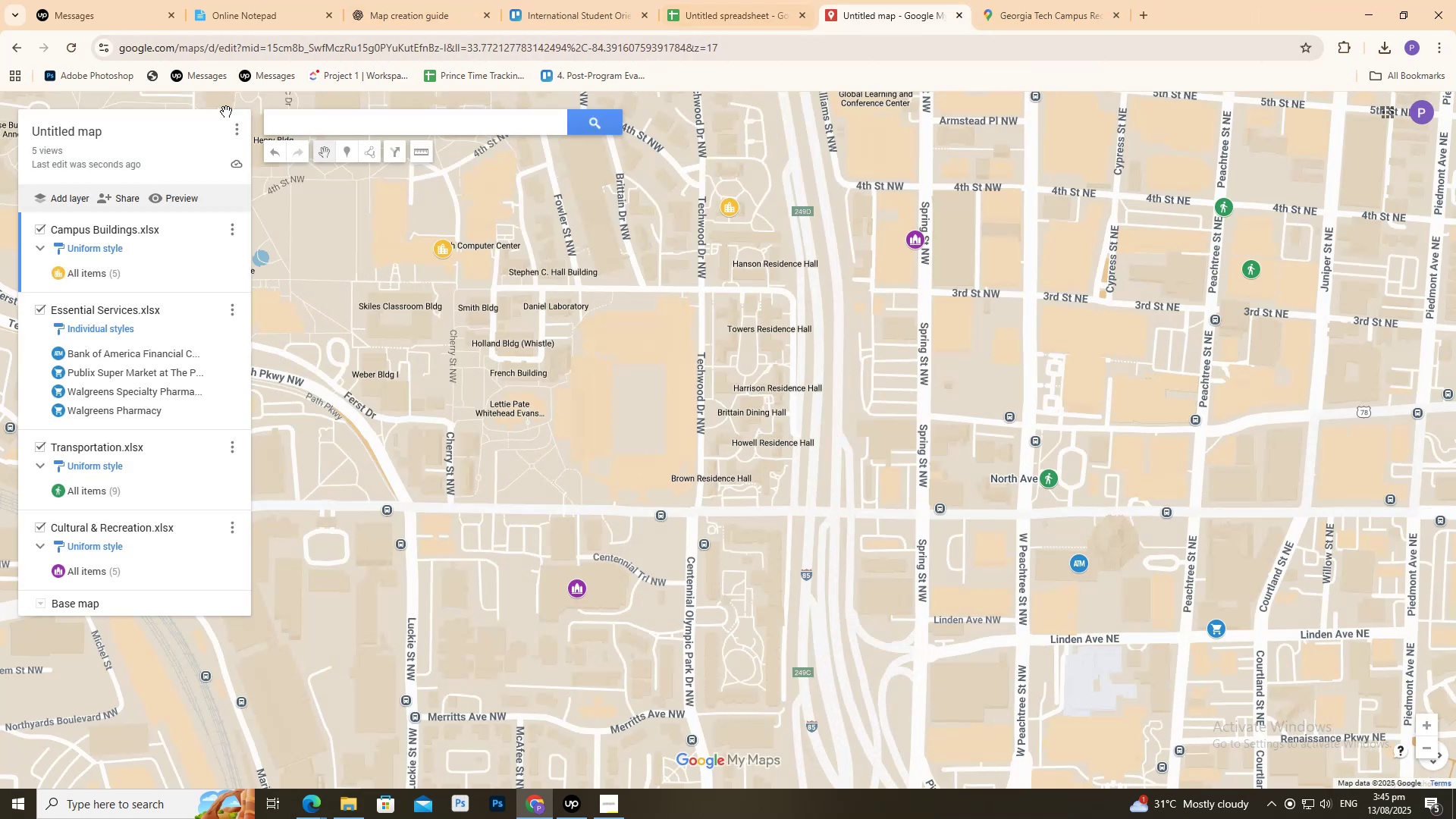 
scroll: coordinate [150, 286], scroll_direction: up, amount: 2.0
 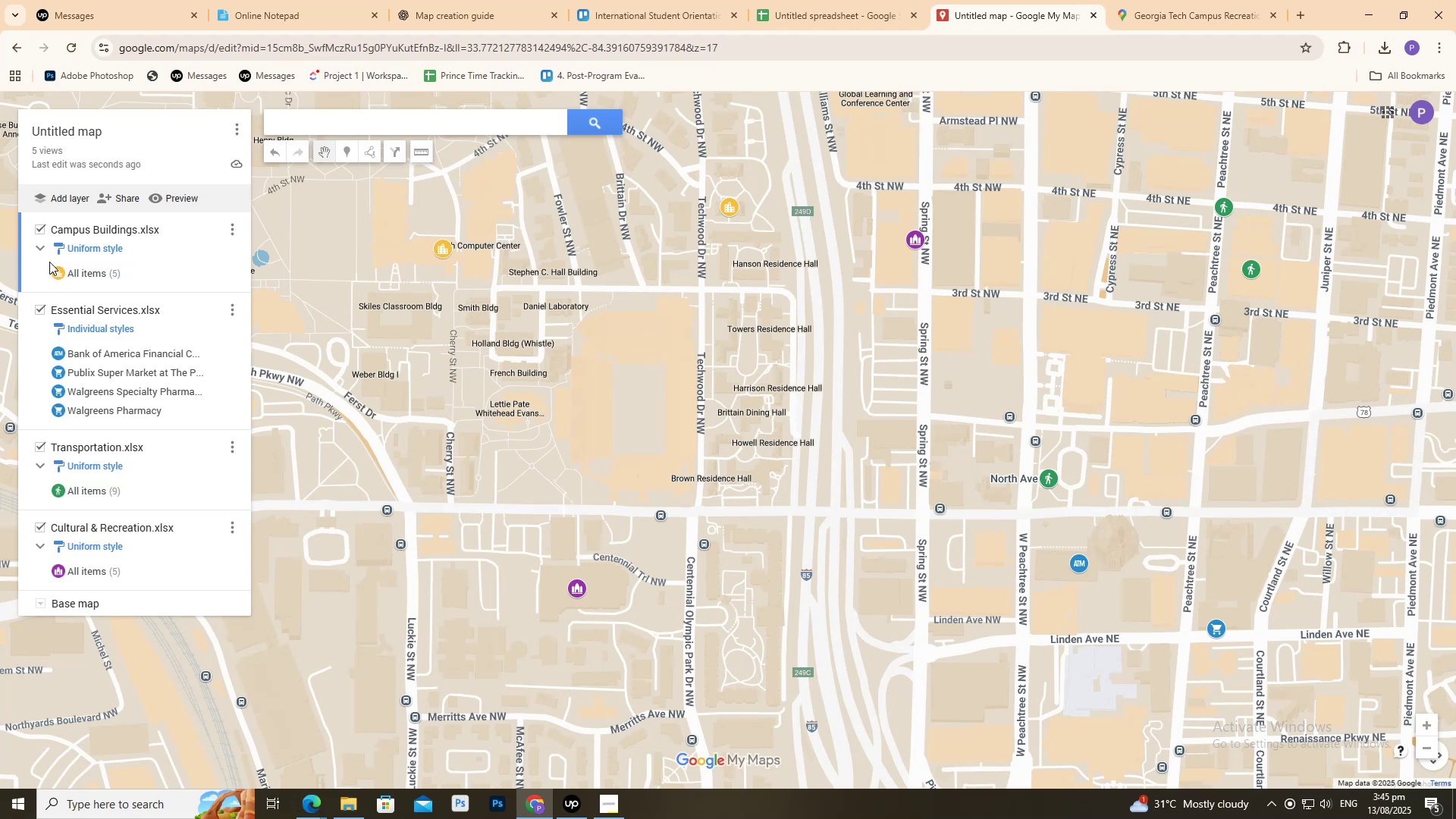 
left_click([37, 253])
 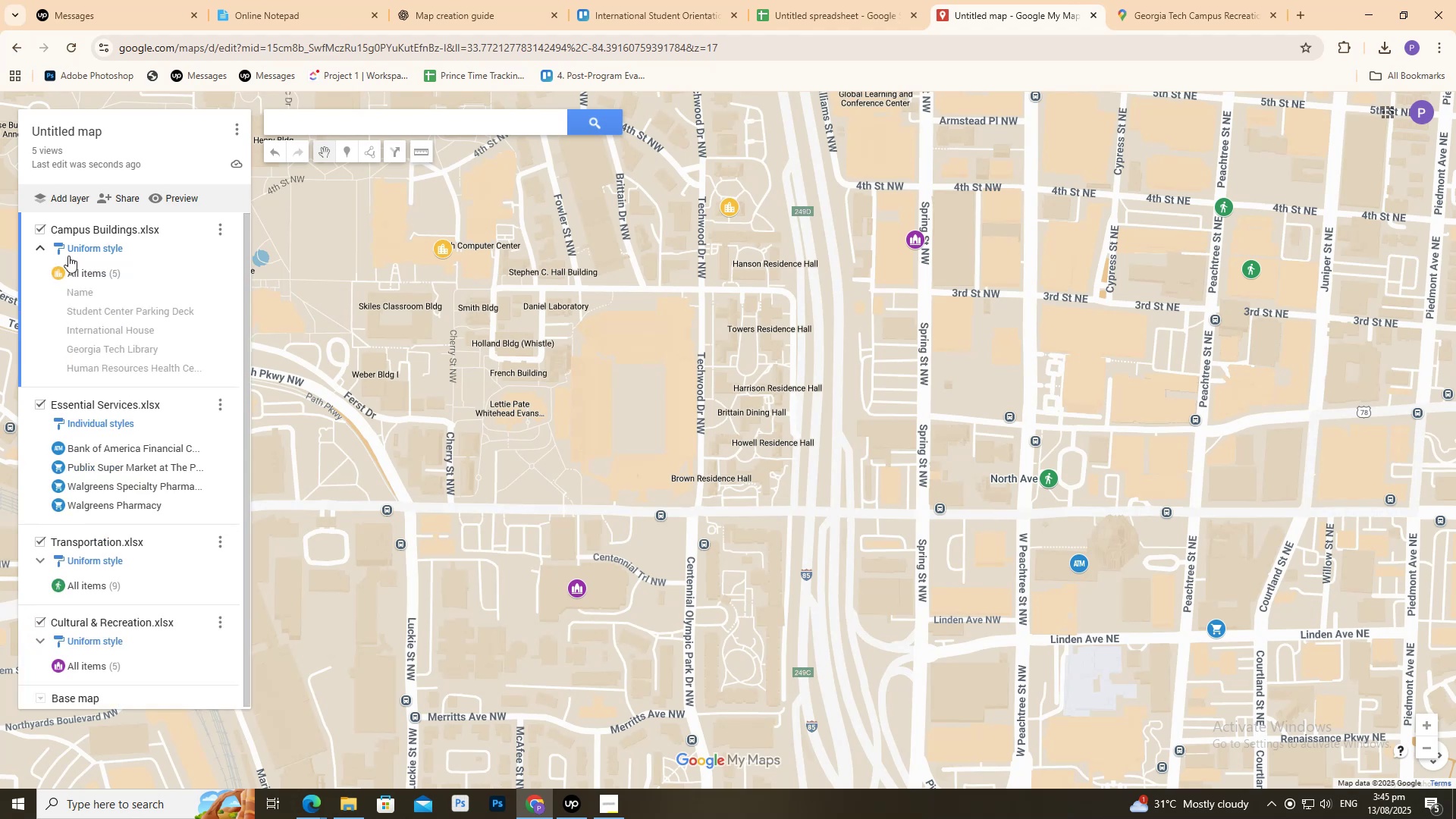 
left_click([86, 251])
 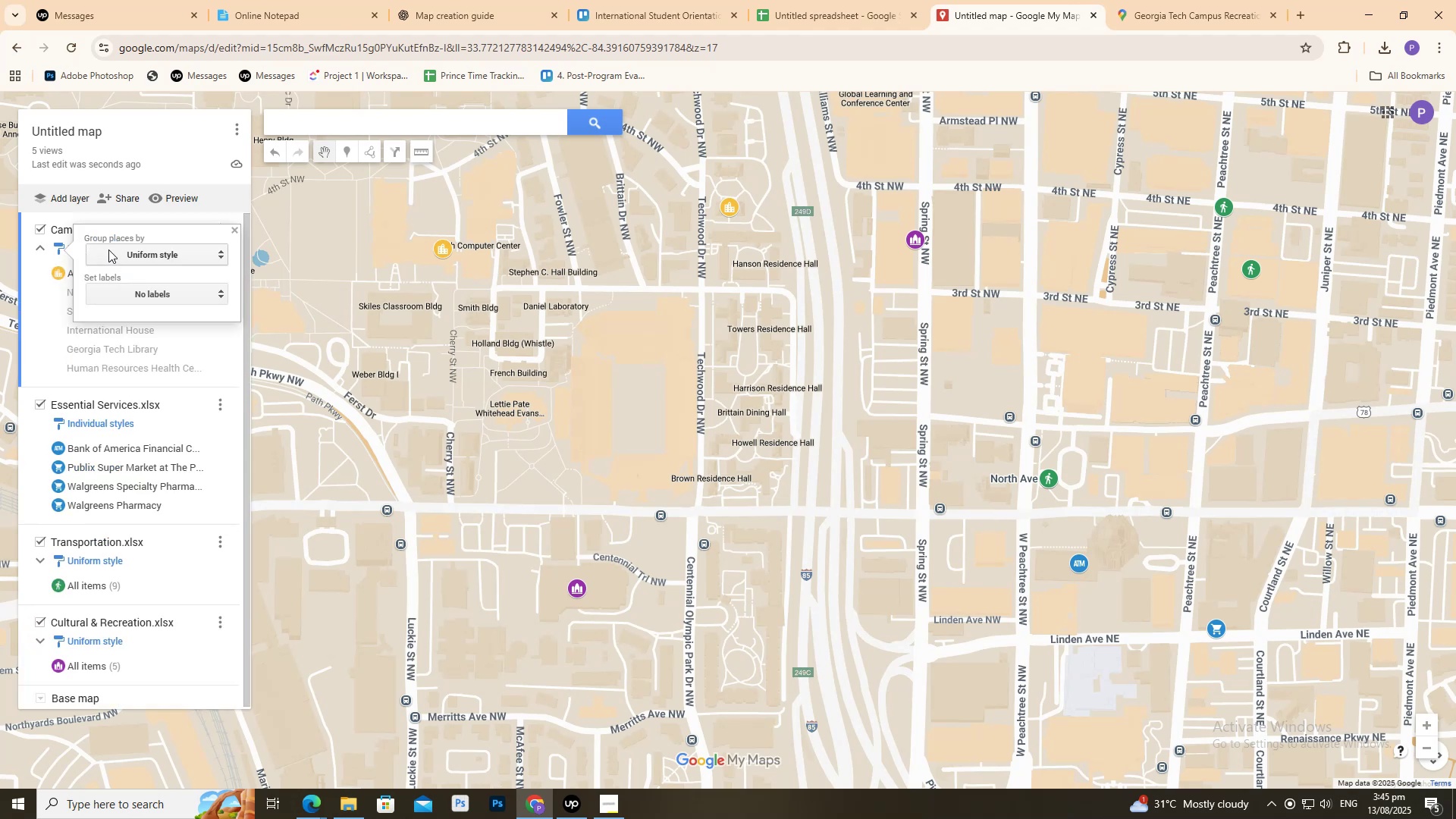 
left_click([126, 249])
 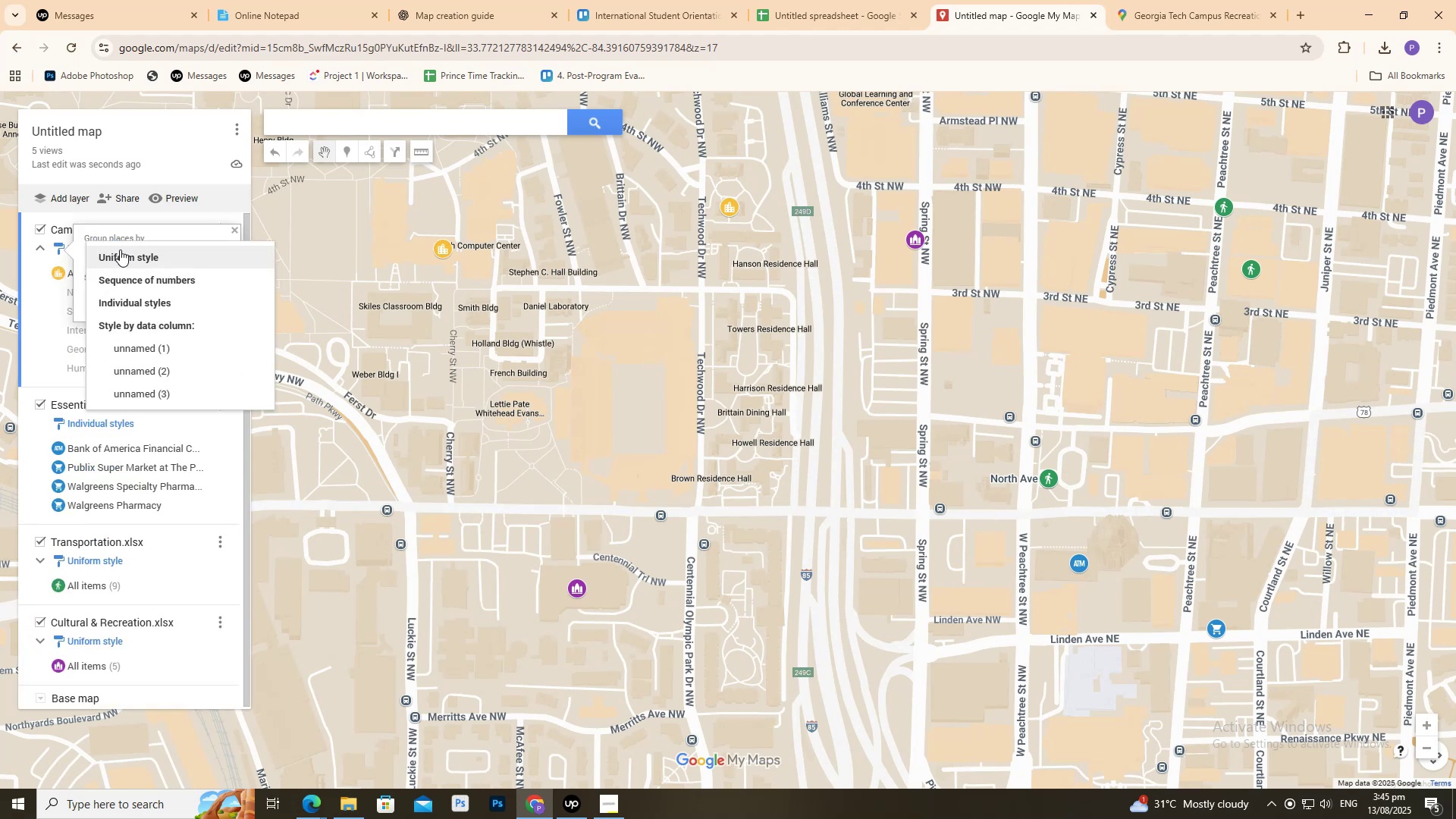 
wait(9.48)
 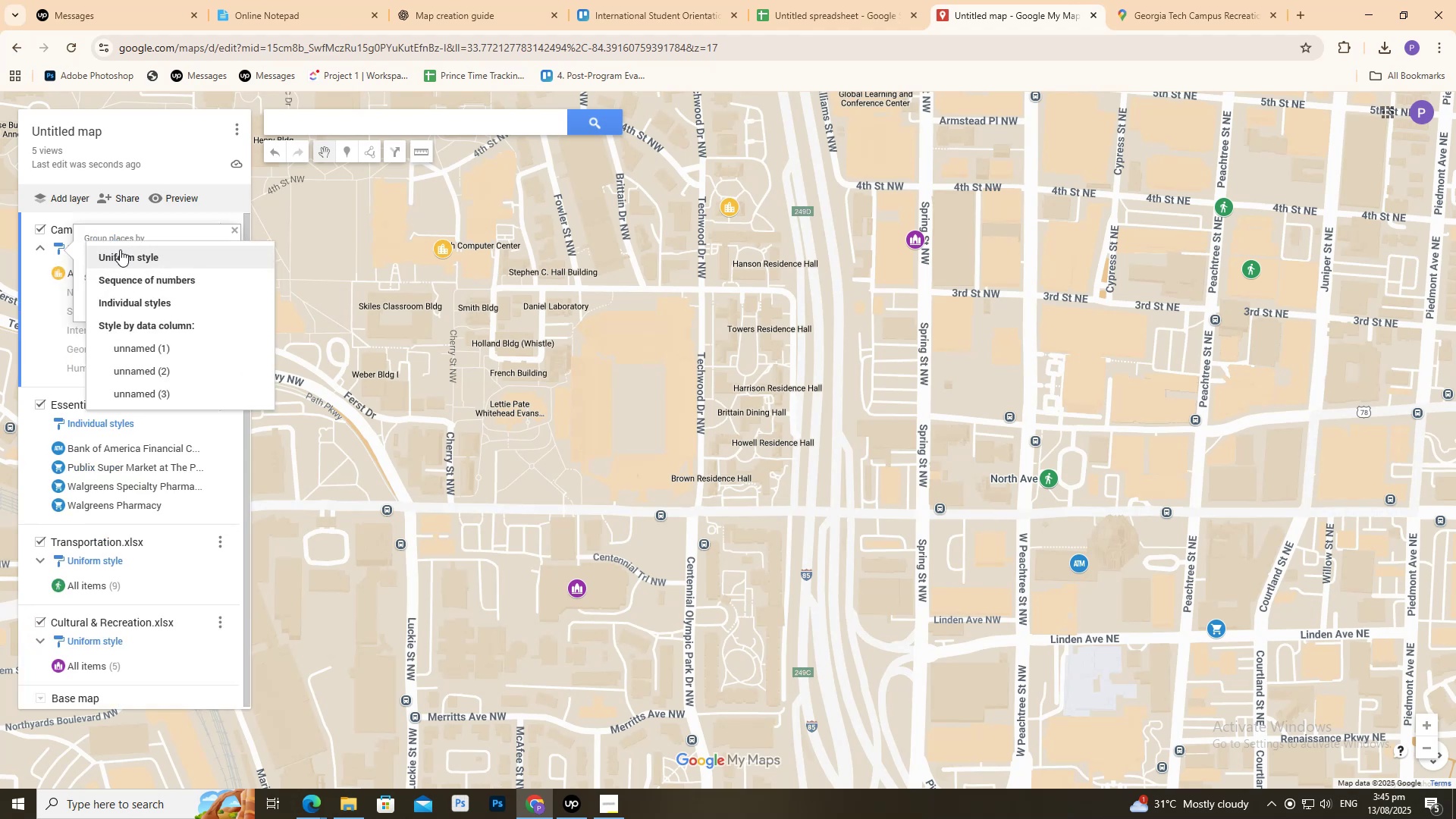 
left_click([108, 300])
 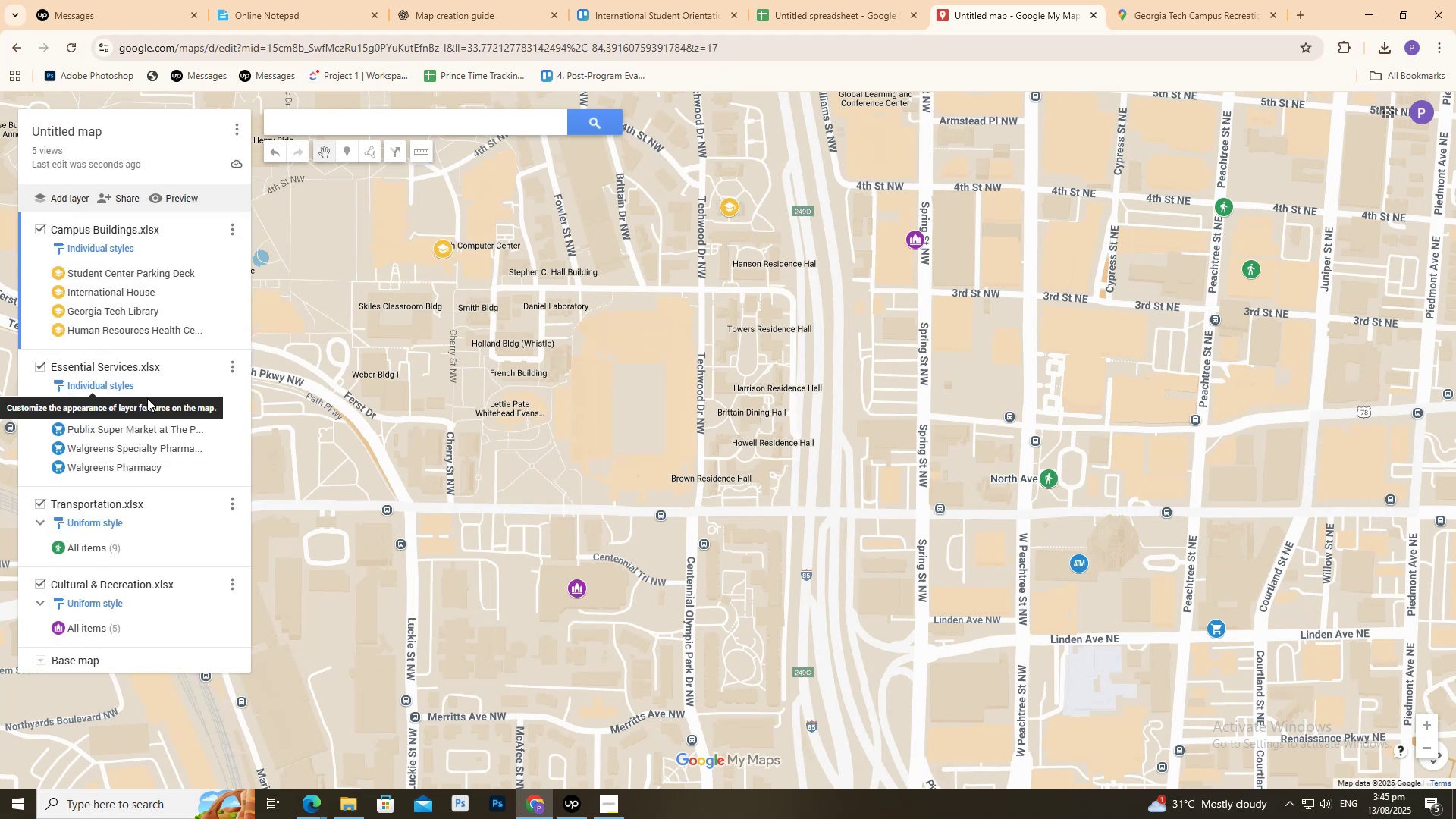 
wait(12.53)
 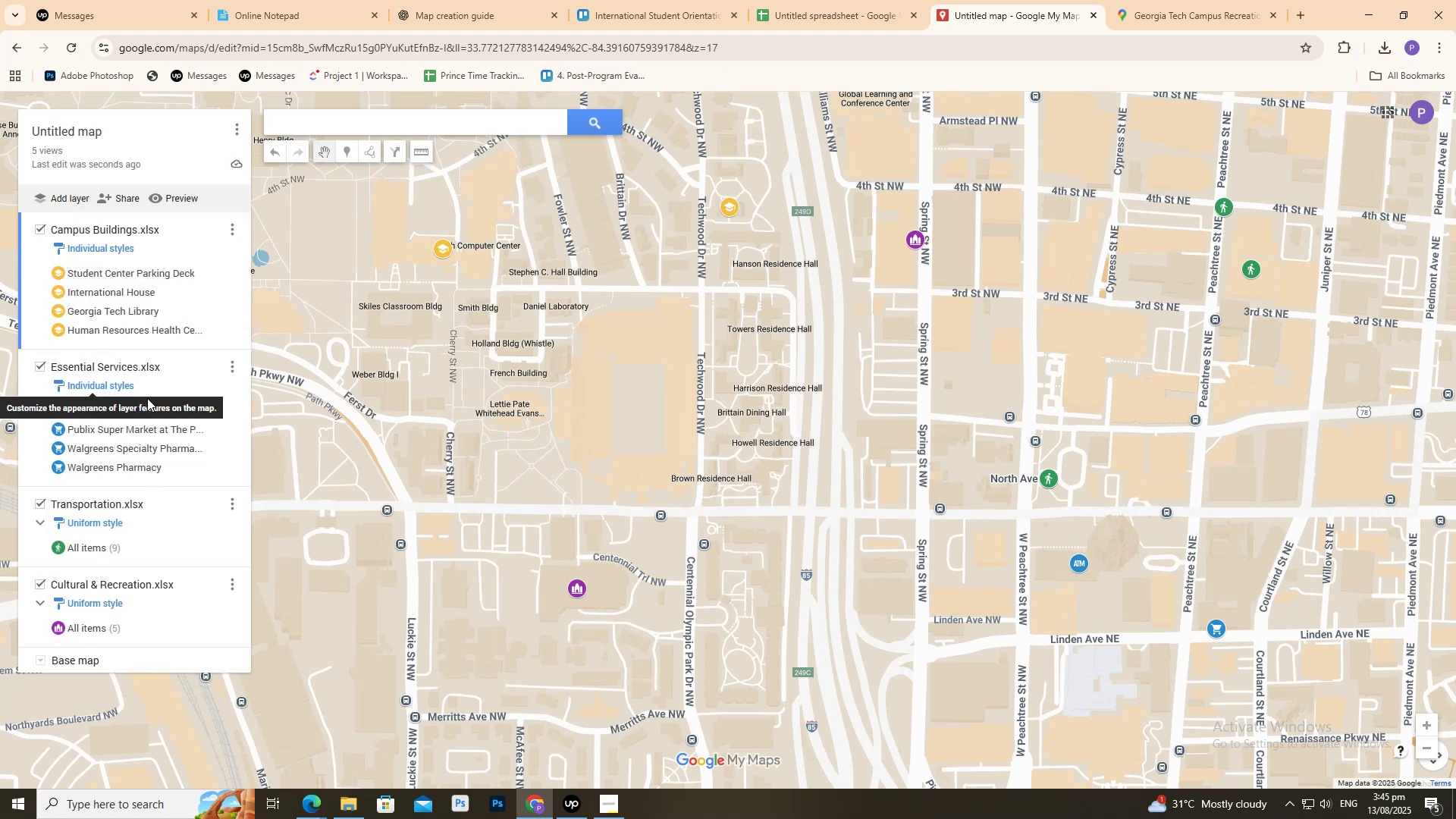 
left_click([69, 491])
 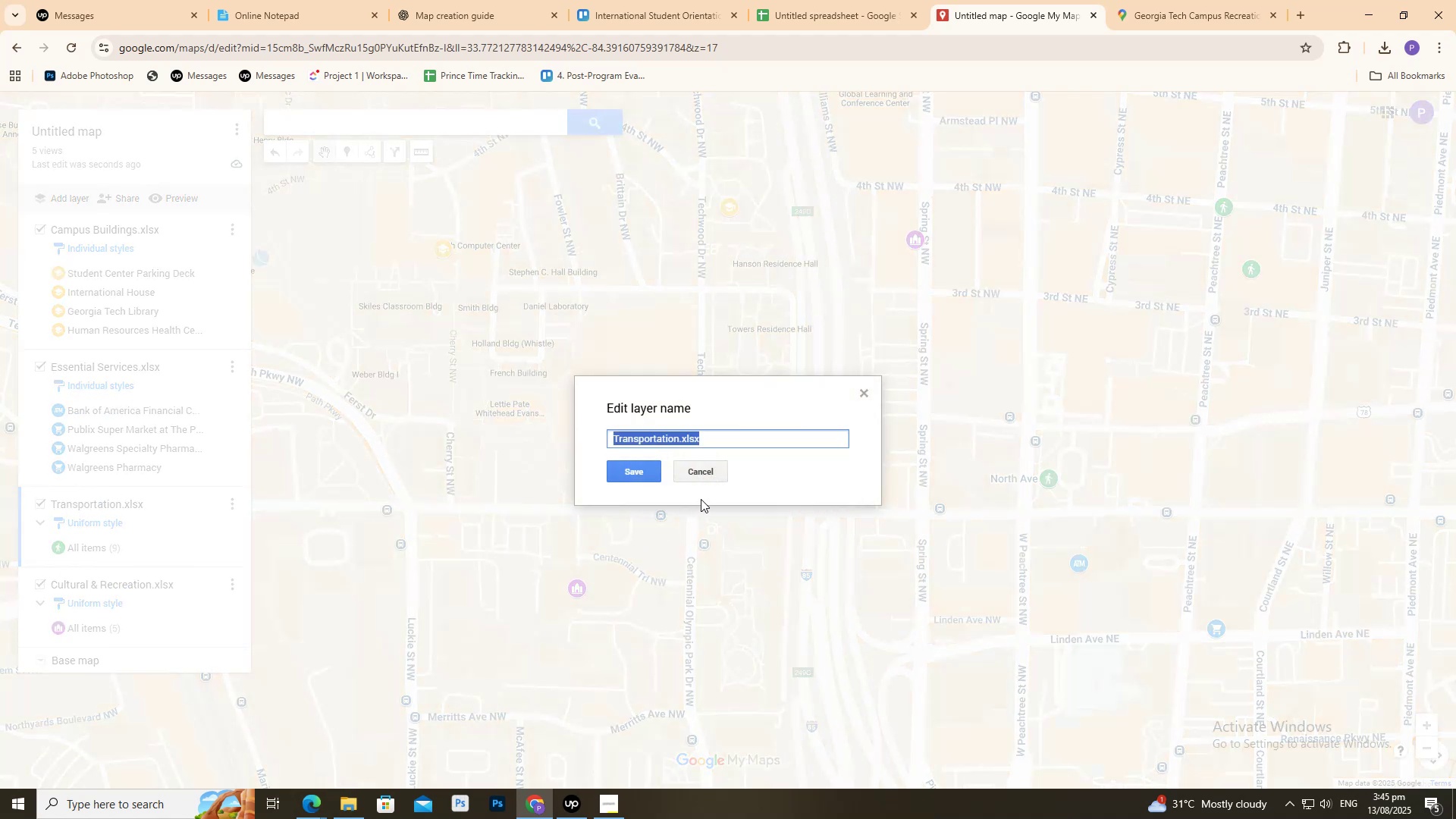 
left_click([705, 476])
 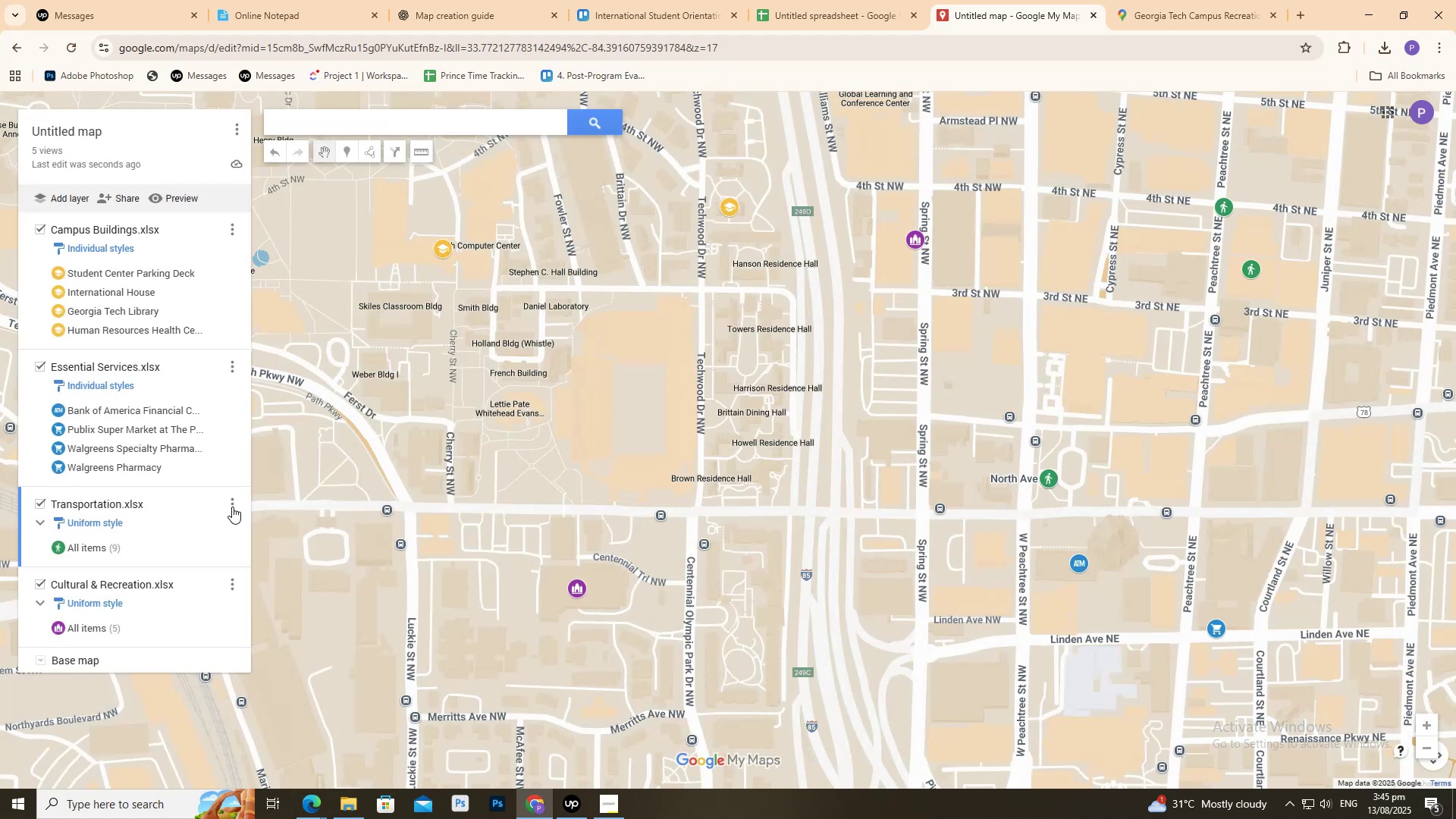 
left_click([231, 507])
 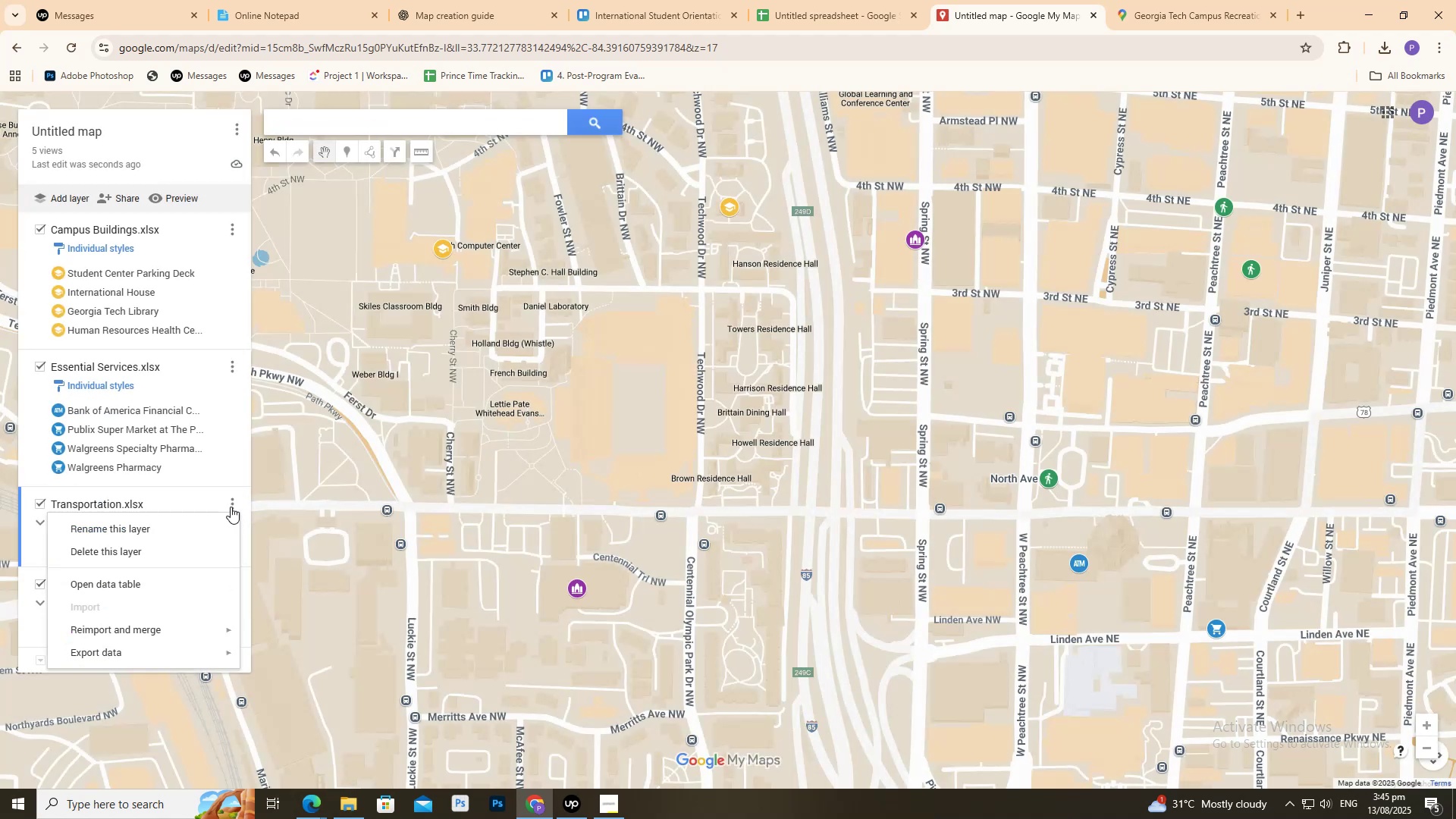 
left_click([231, 507])
 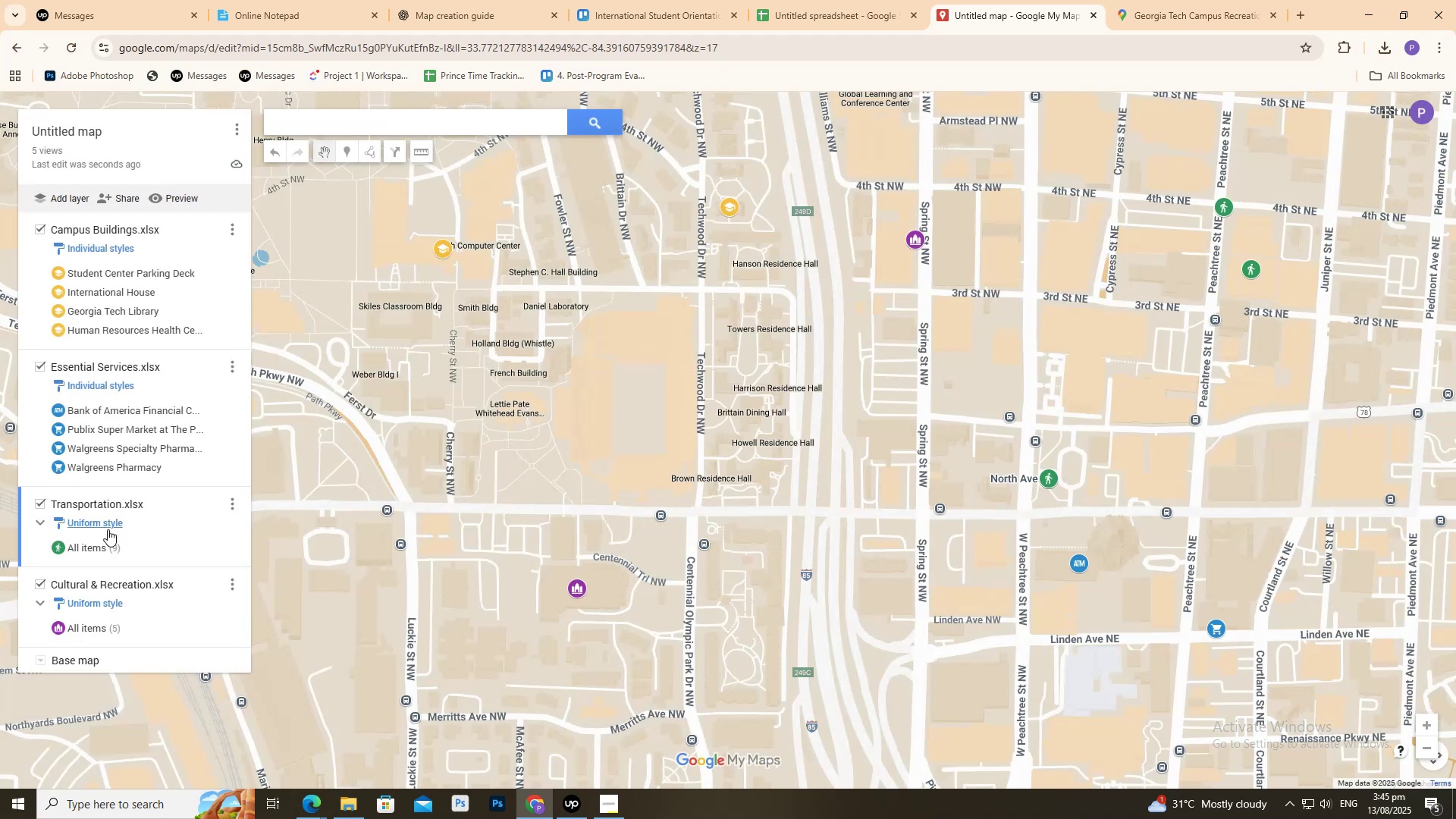 
left_click([106, 527])
 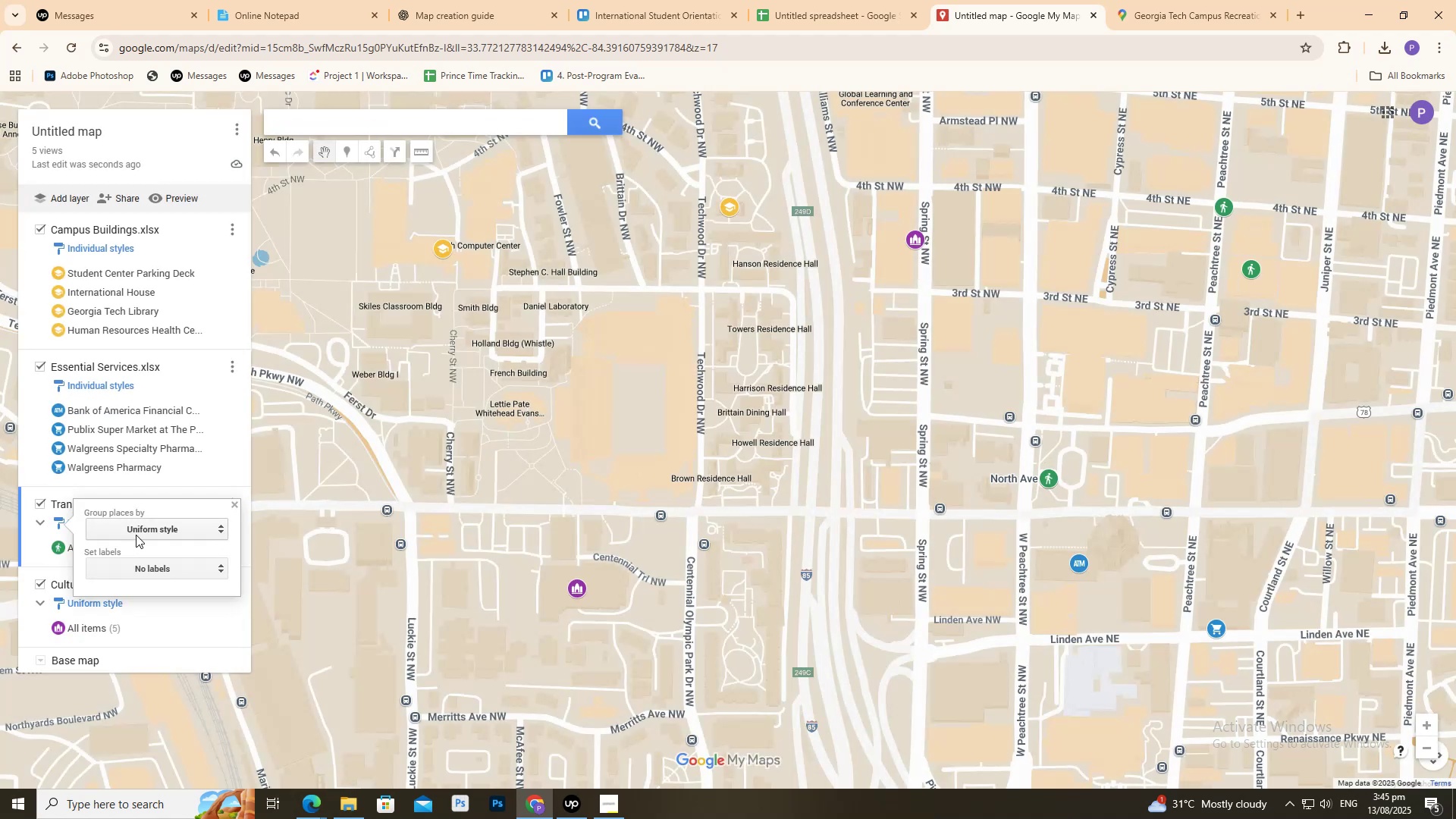 
left_click([136, 535])
 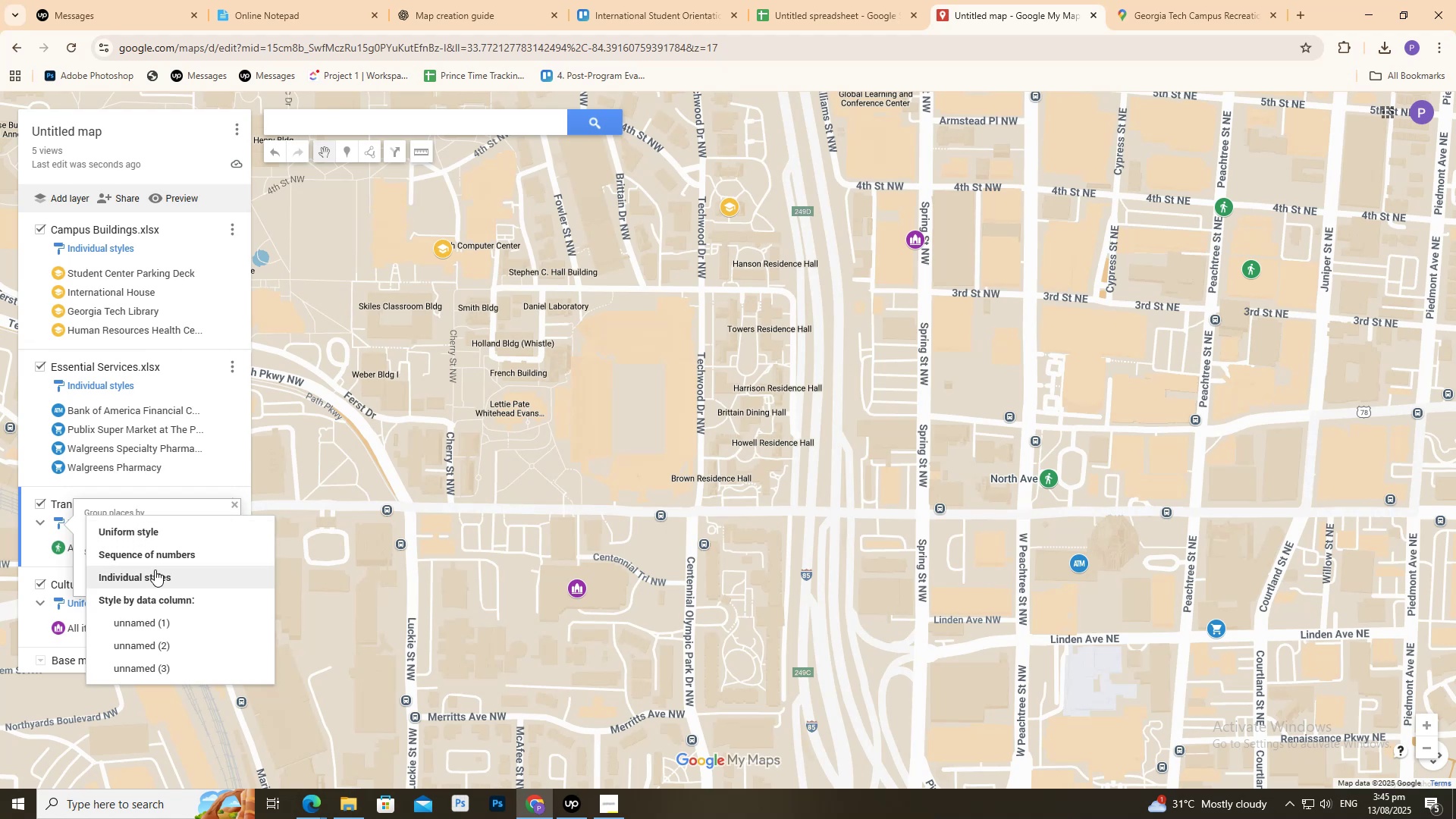 
left_click([157, 572])
 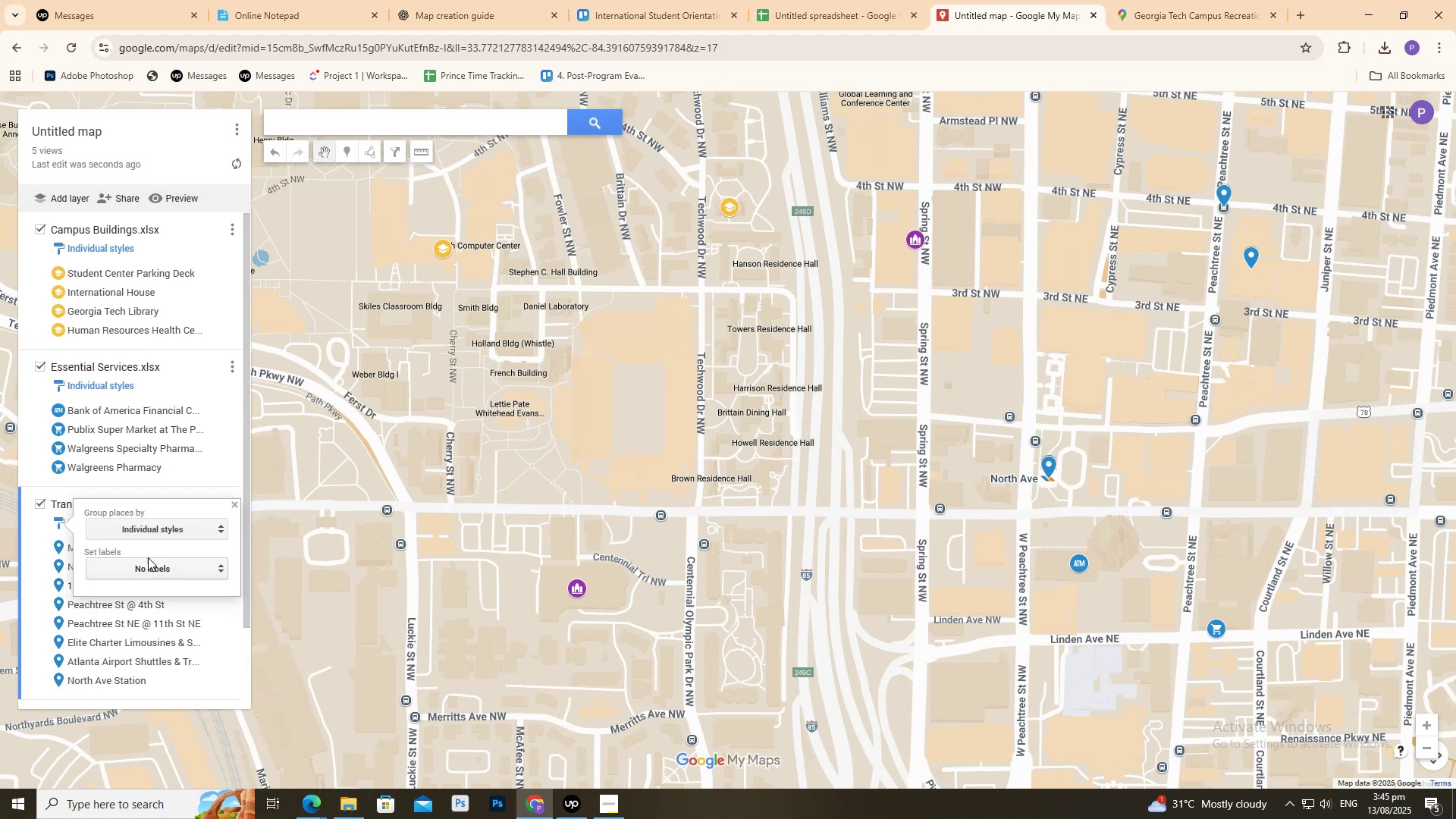 
mouse_move([161, 500])
 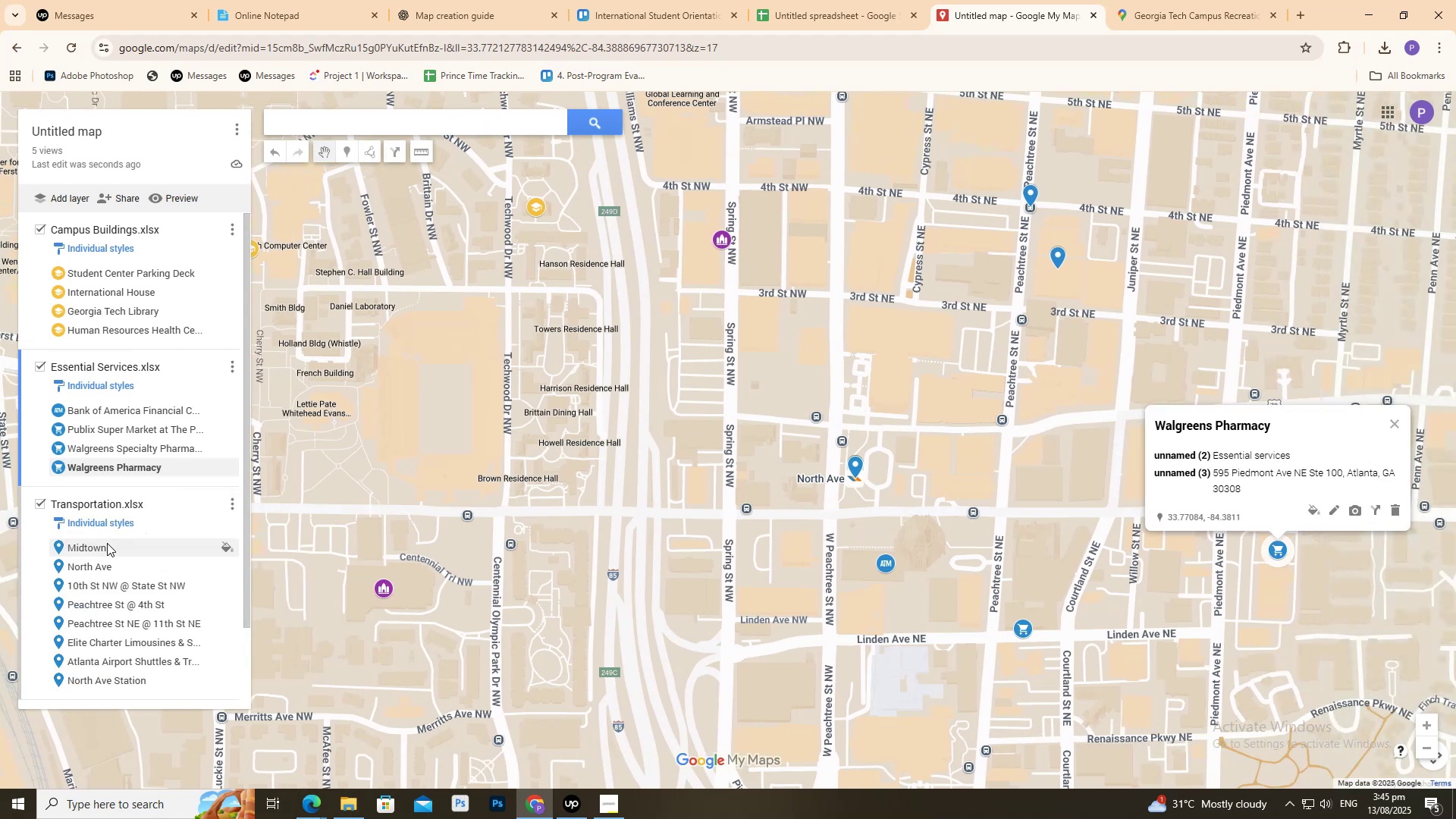 
left_click([107, 543])
 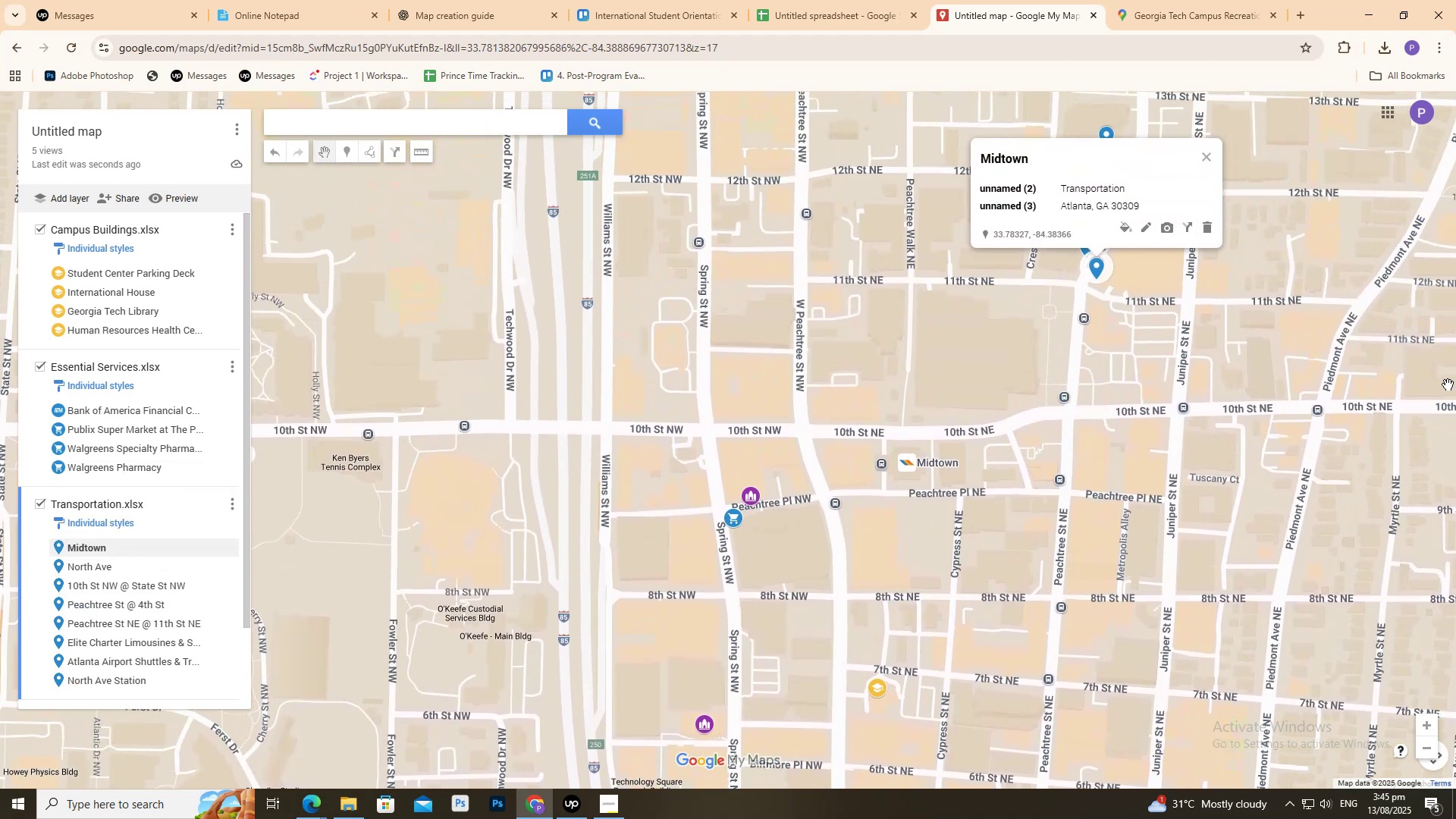 
scroll: coordinate [1178, 410], scroll_direction: up, amount: 5.0
 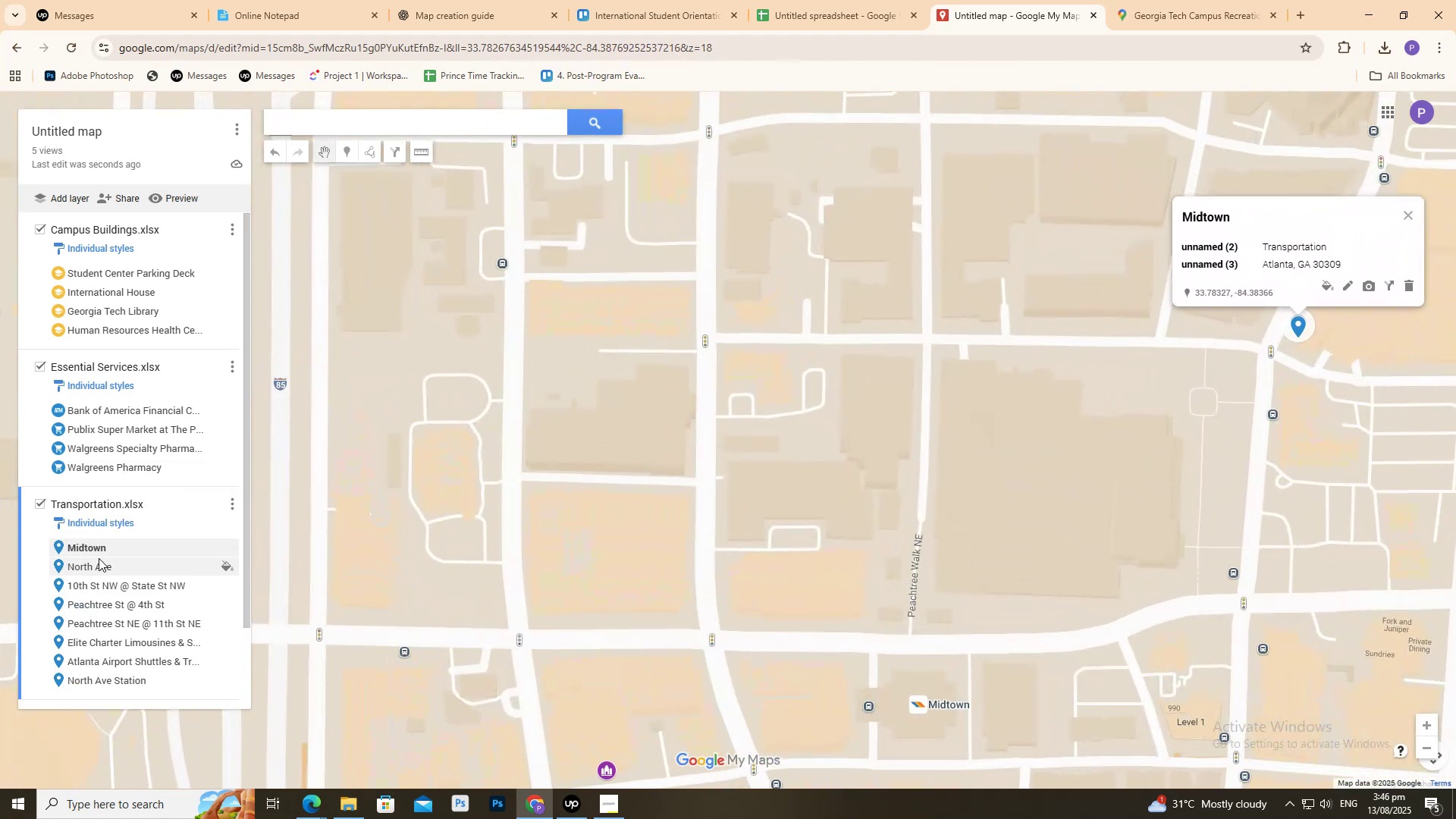 
left_click([106, 563])
 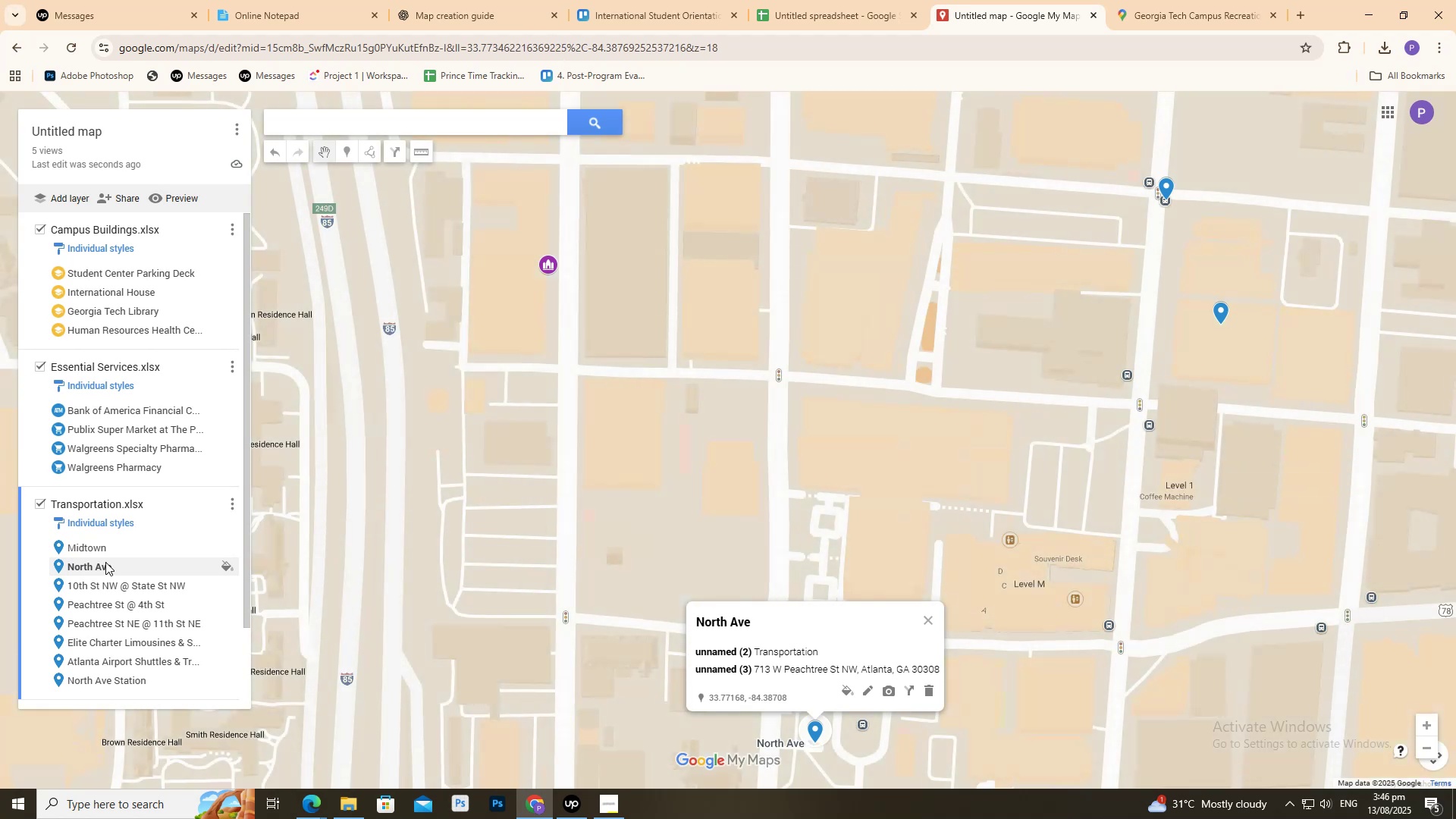 
left_click([111, 582])
 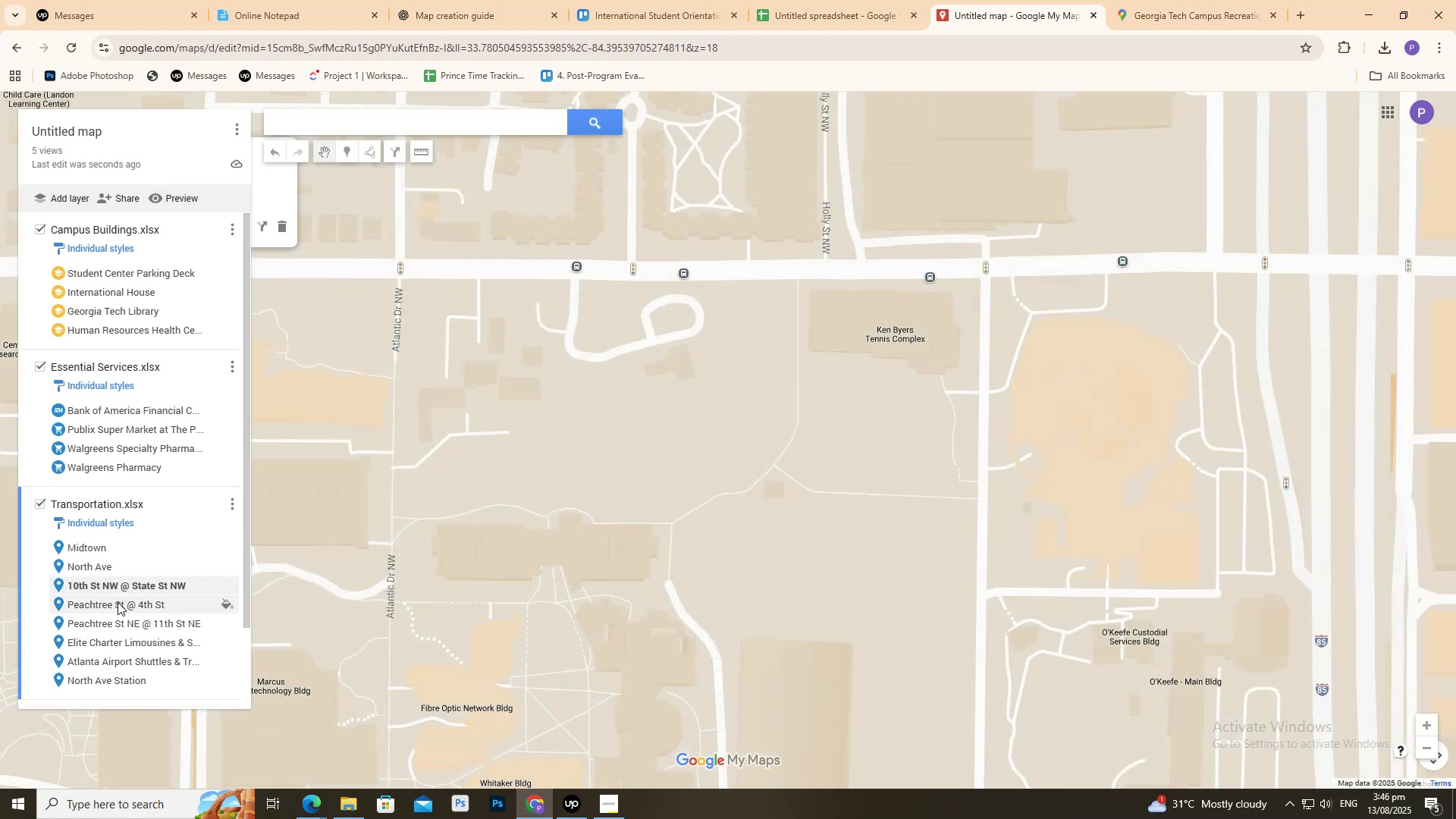 
left_click([118, 602])
 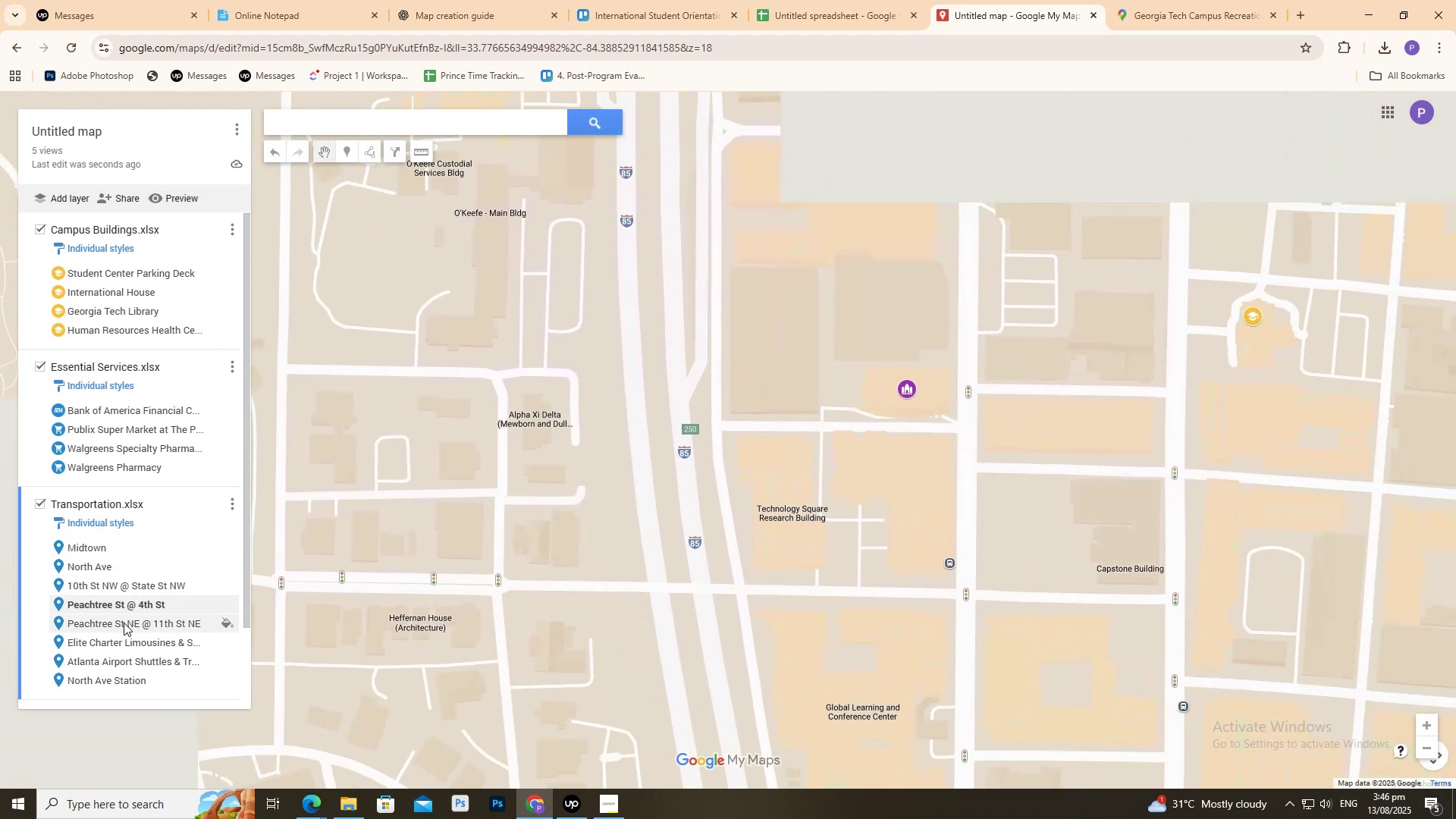 
left_click([124, 623])
 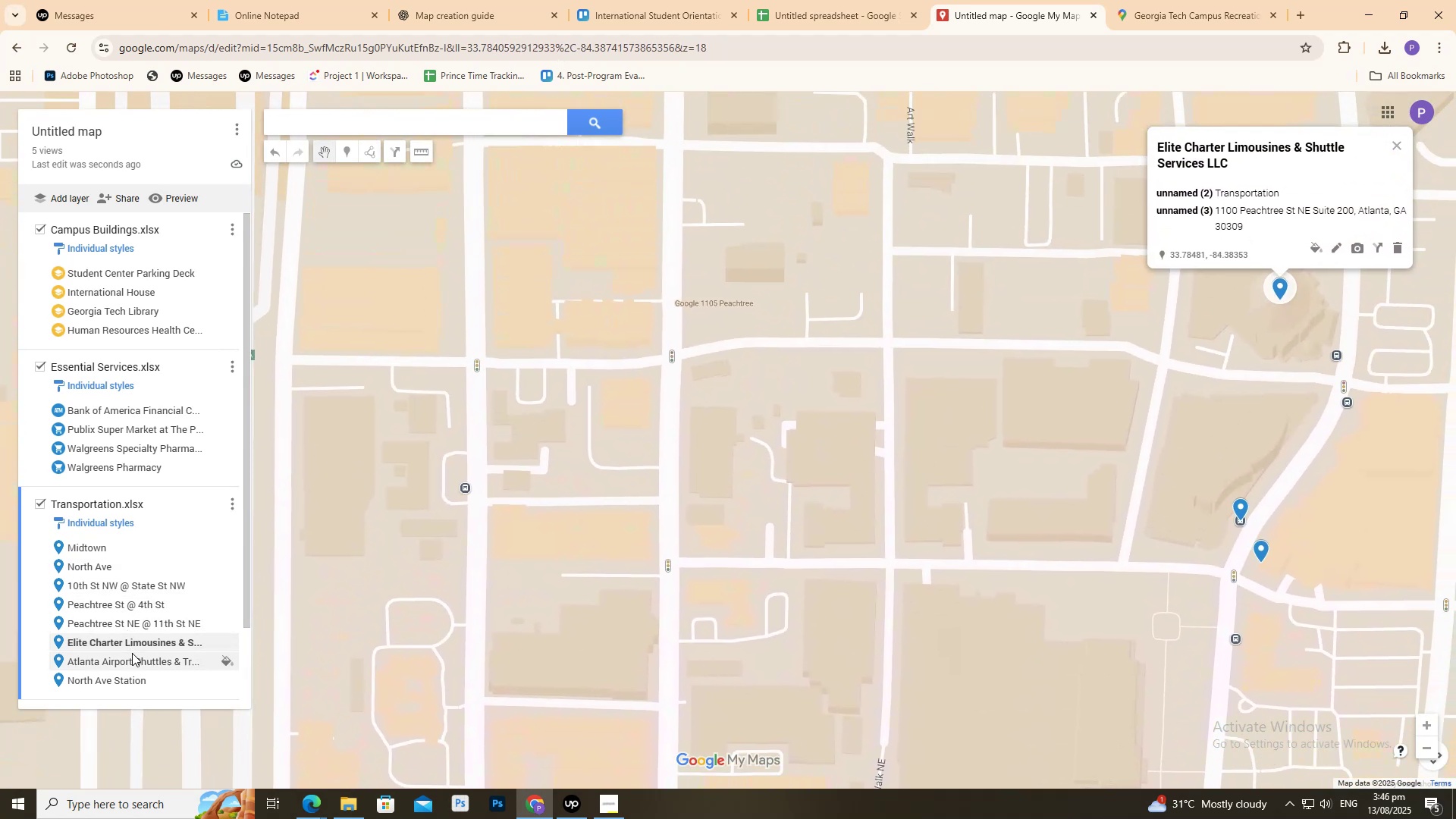 
left_click([134, 655])
 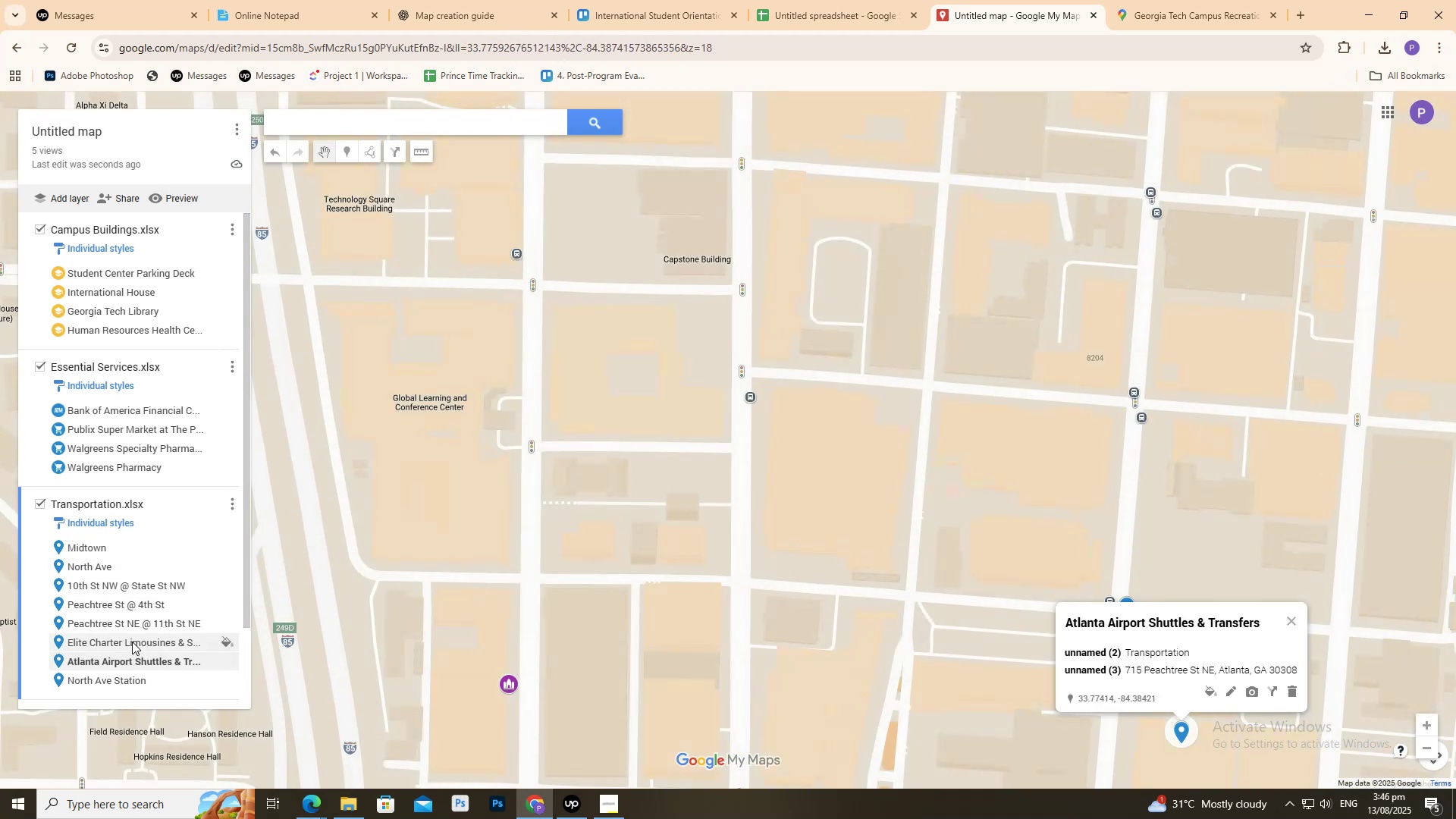 
left_click([132, 642])
 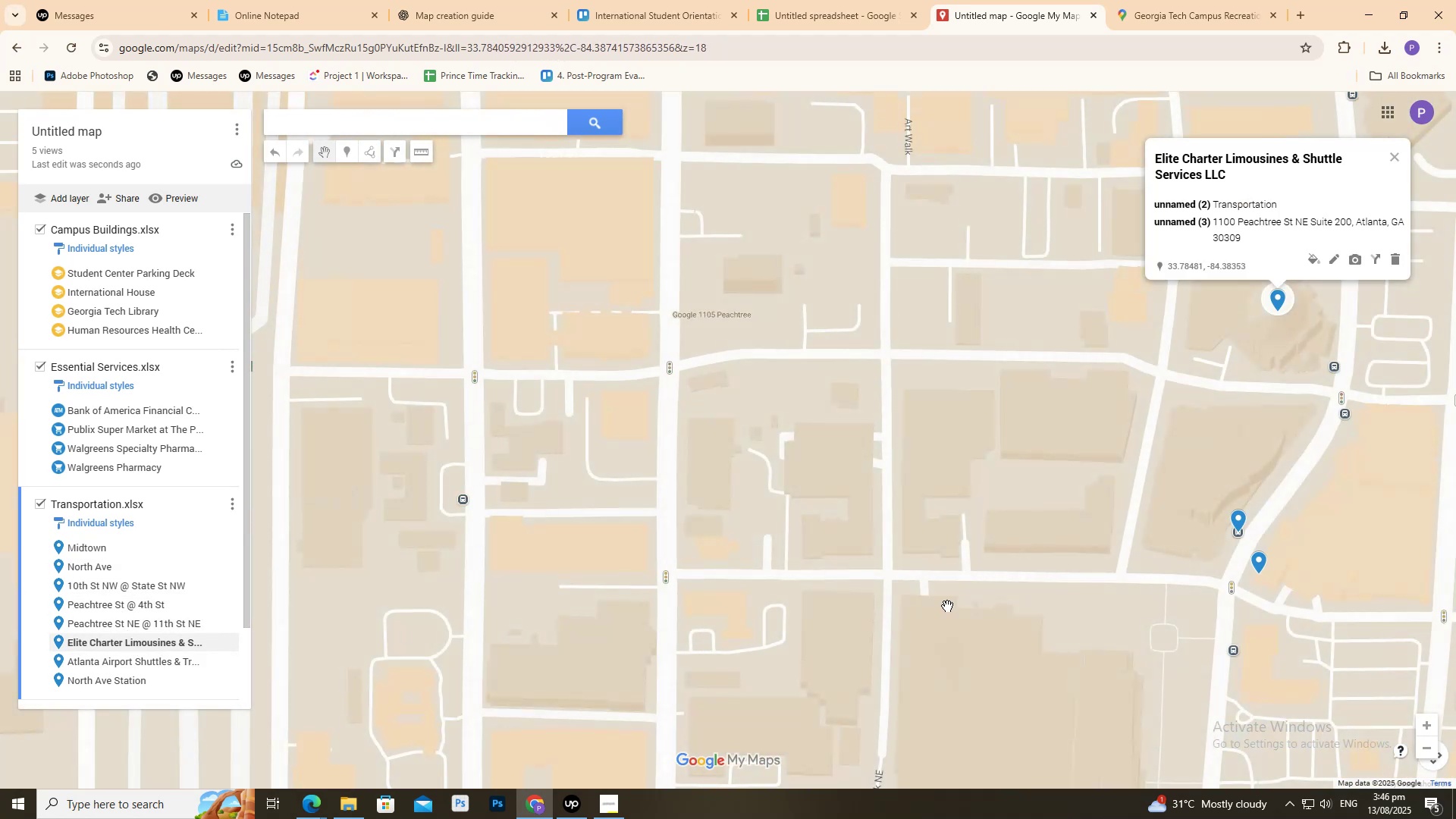 
scroll: coordinate [83, 543], scroll_direction: down, amount: 21.0
 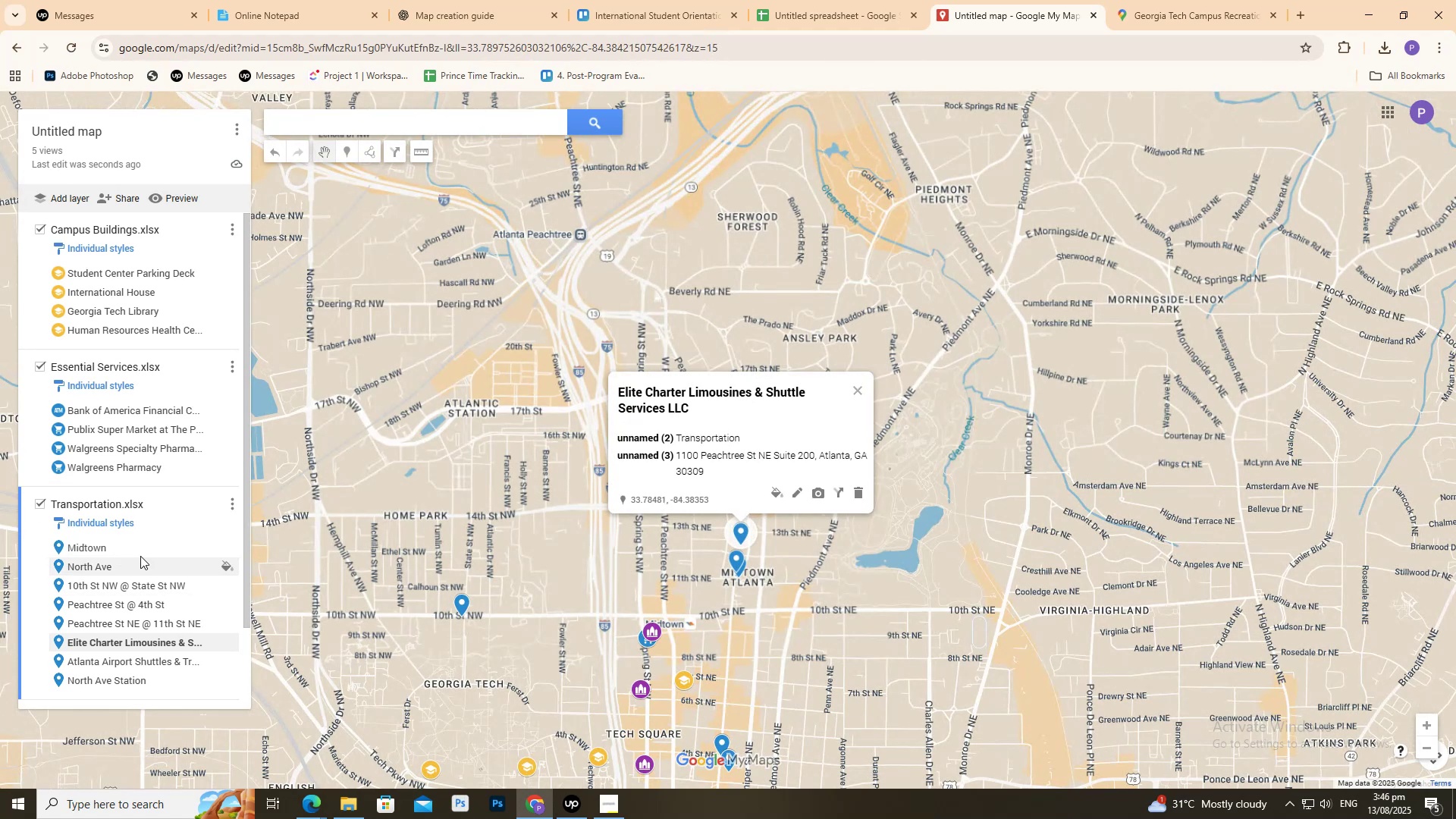 
left_click([125, 521])
 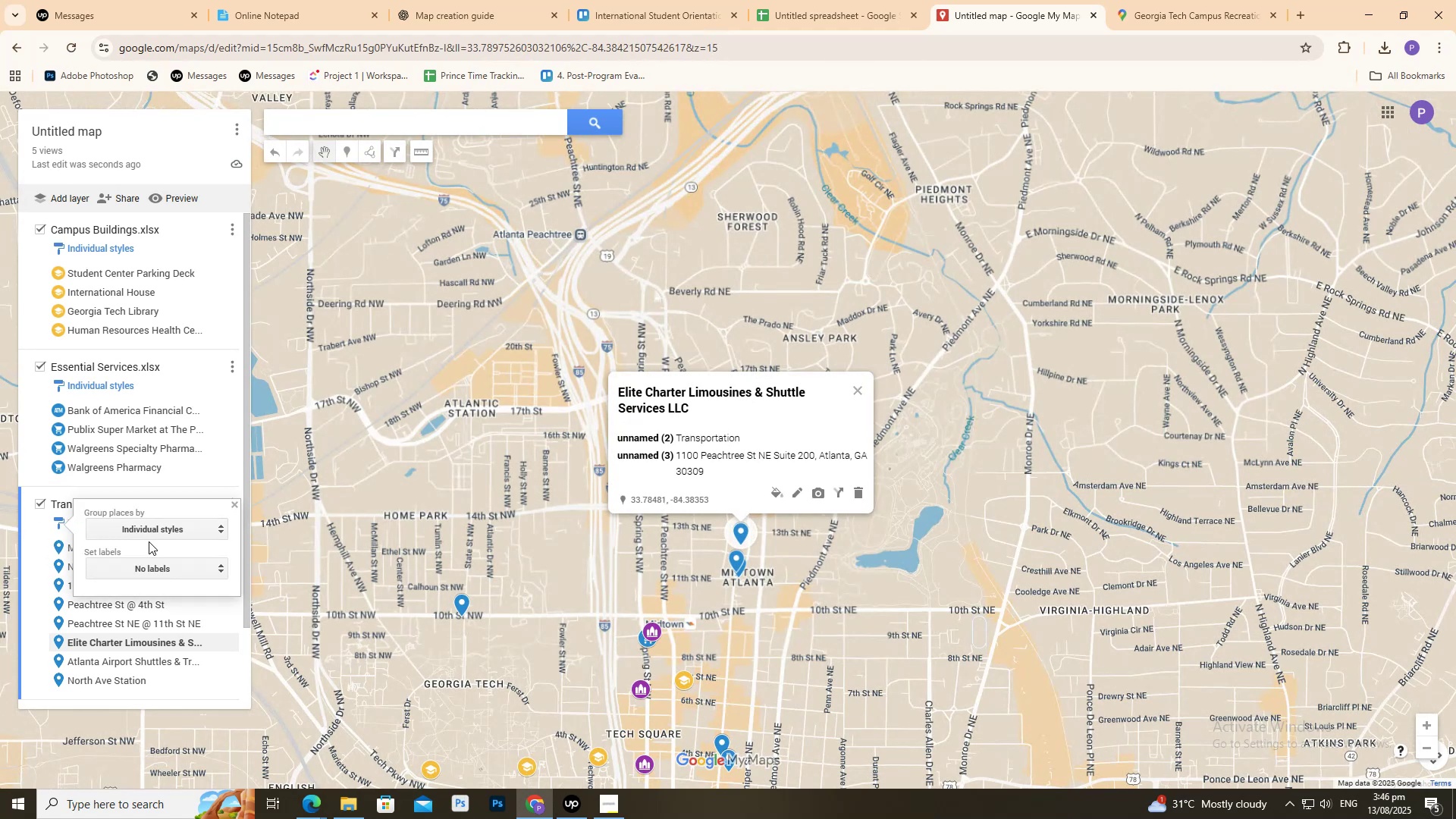 
left_click([145, 531])
 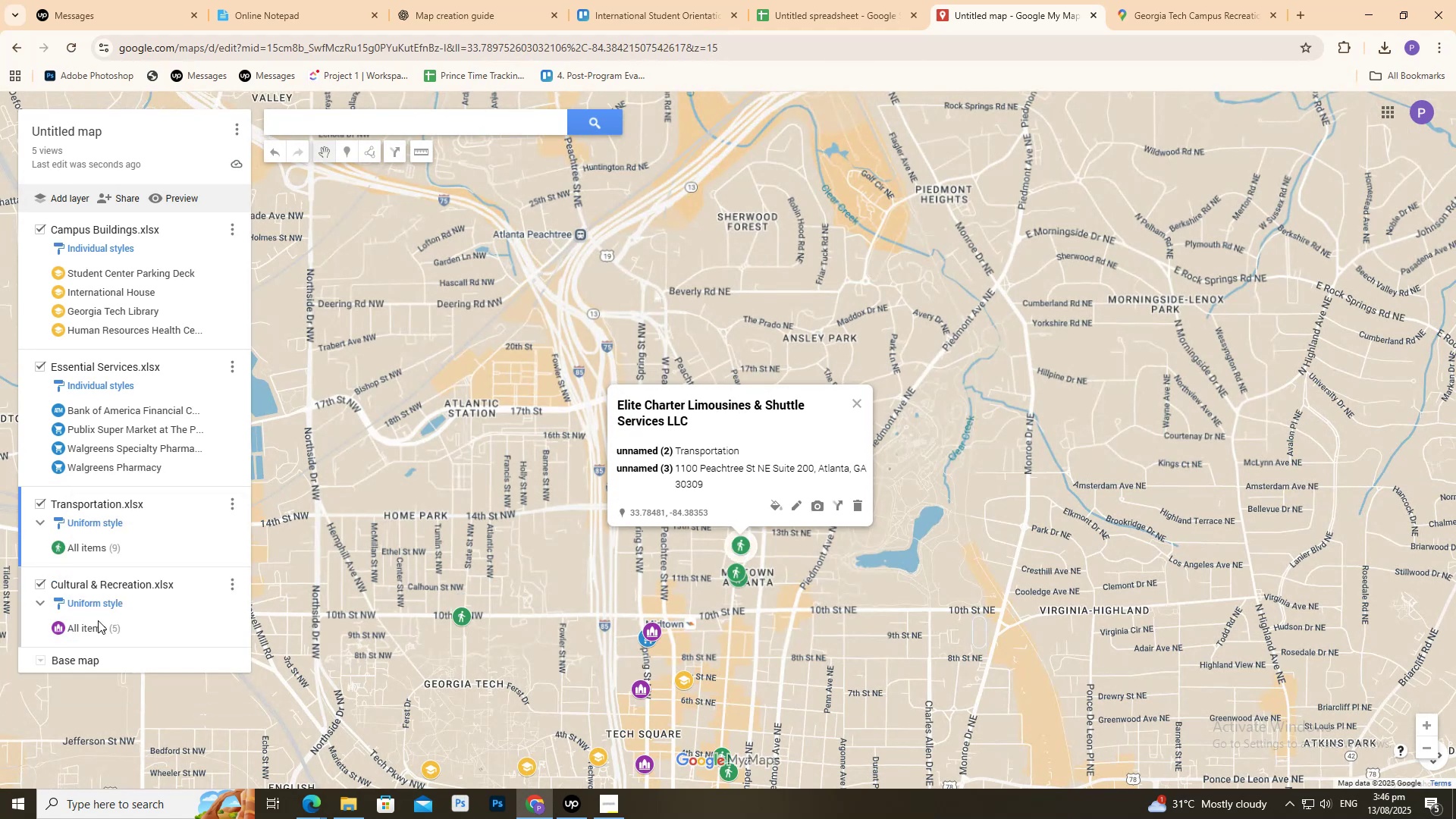 
left_click([92, 606])
 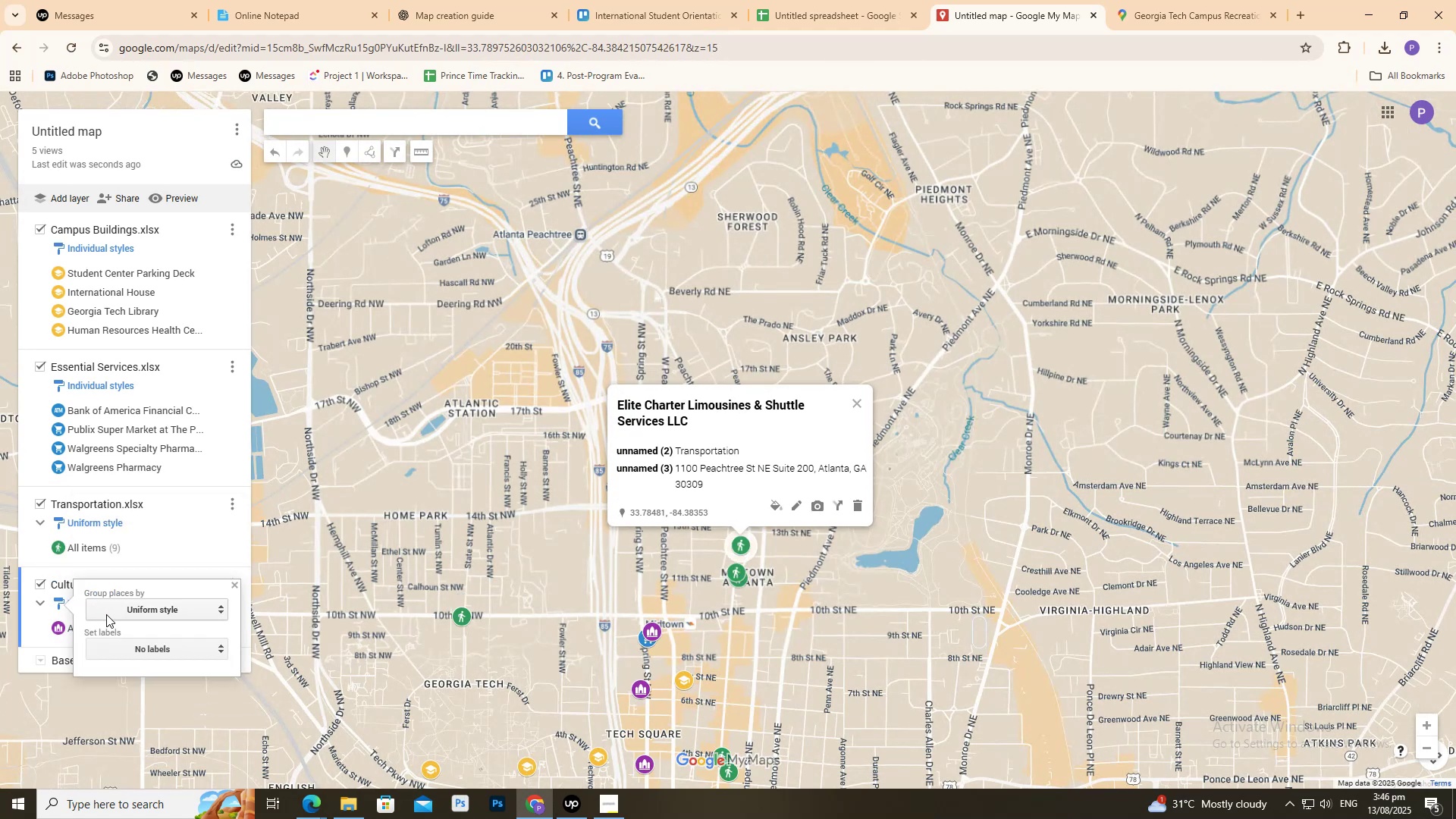 
mouse_move([130, 632])
 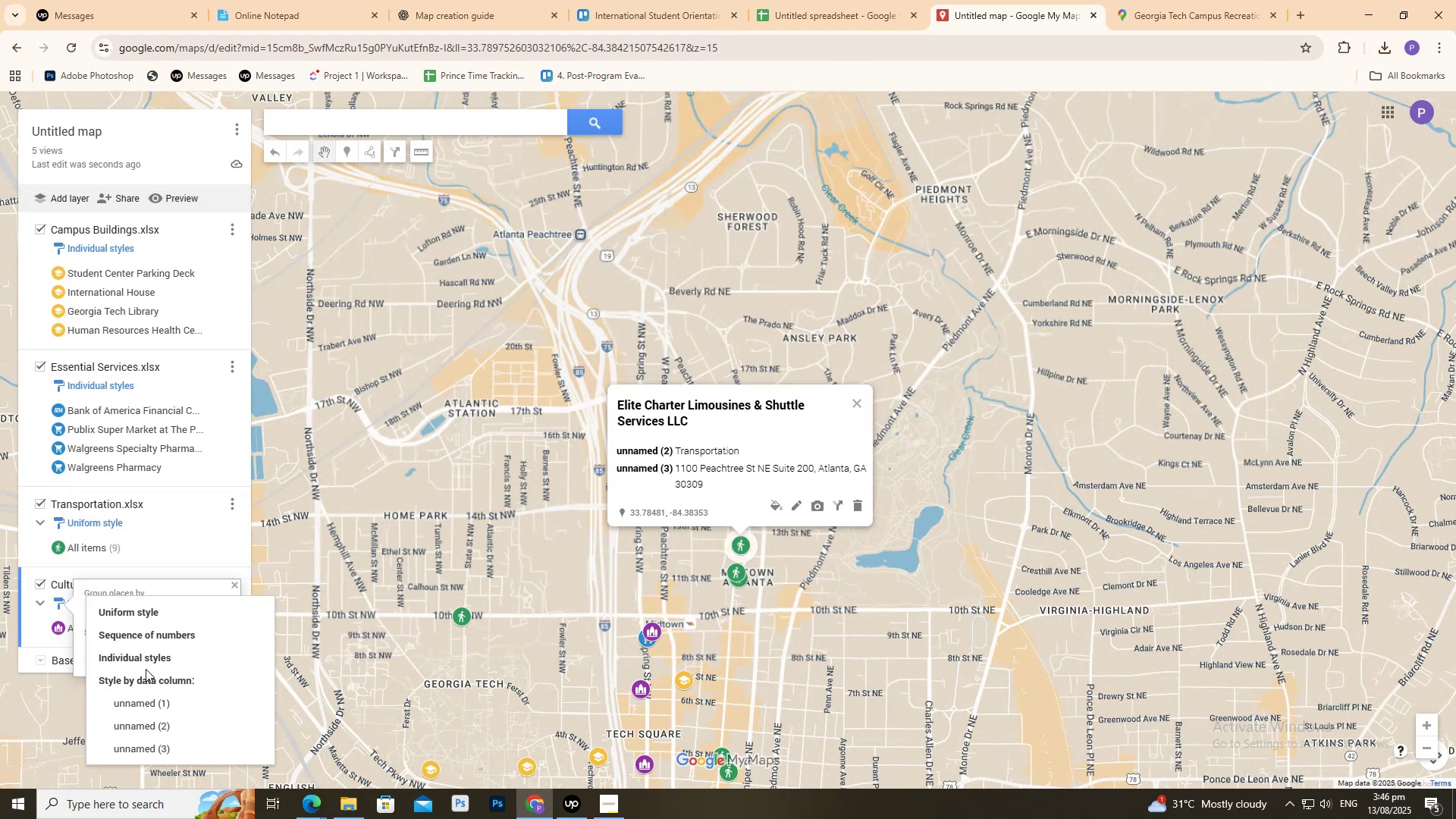 
scroll: coordinate [140, 664], scroll_direction: down, amount: 1.0
 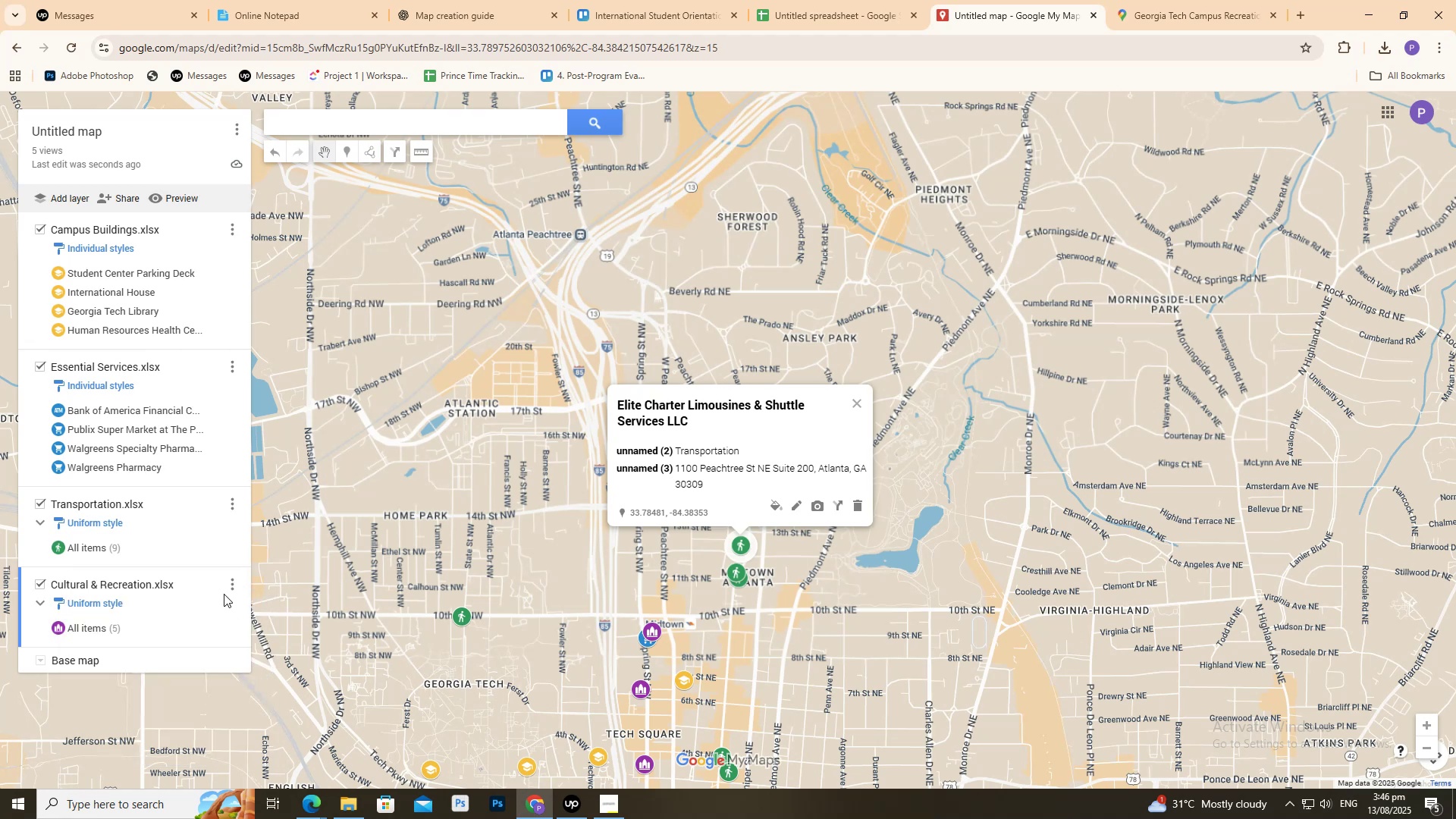 
double_click([236, 579])
 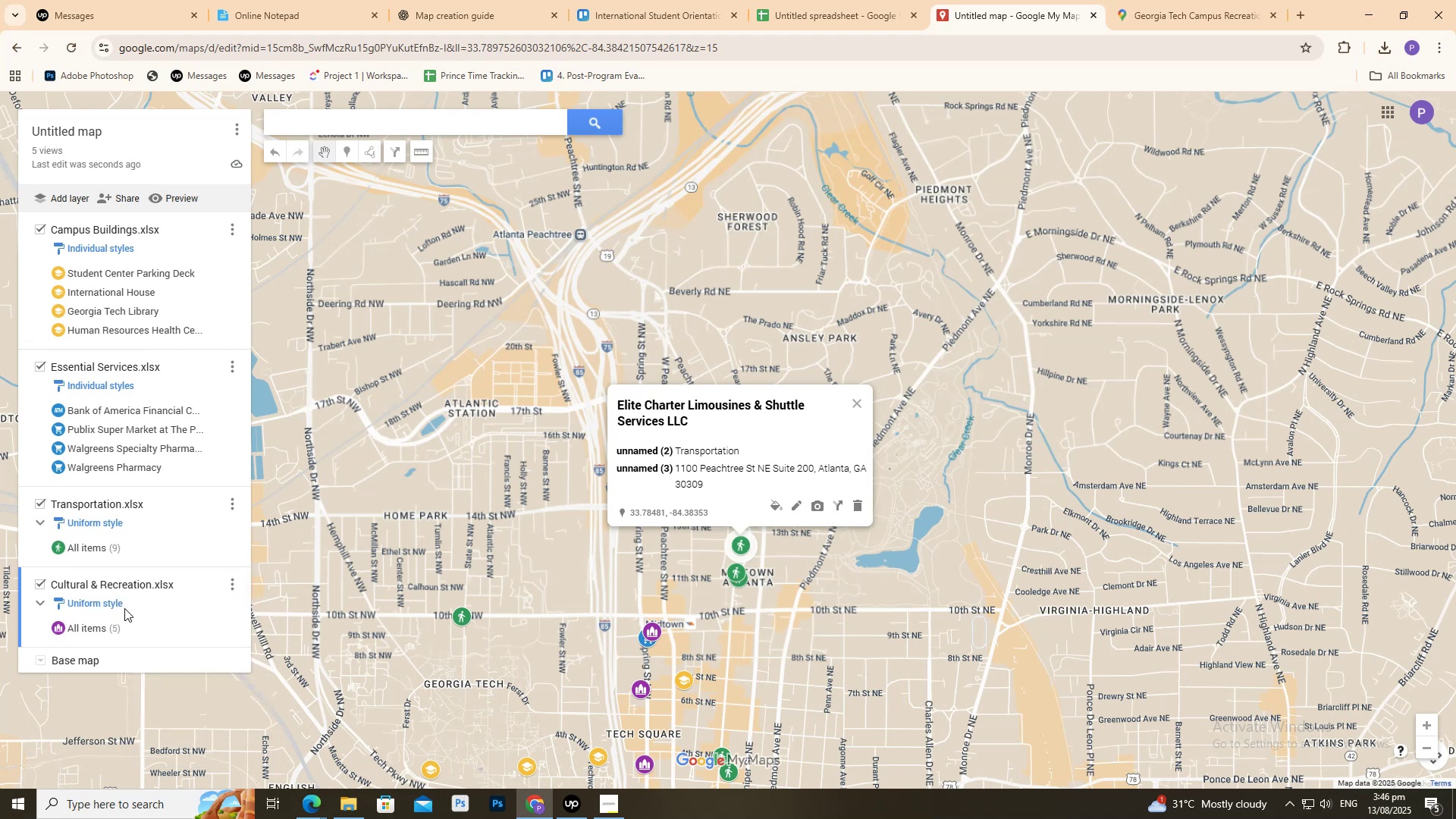 
double_click([93, 604])
 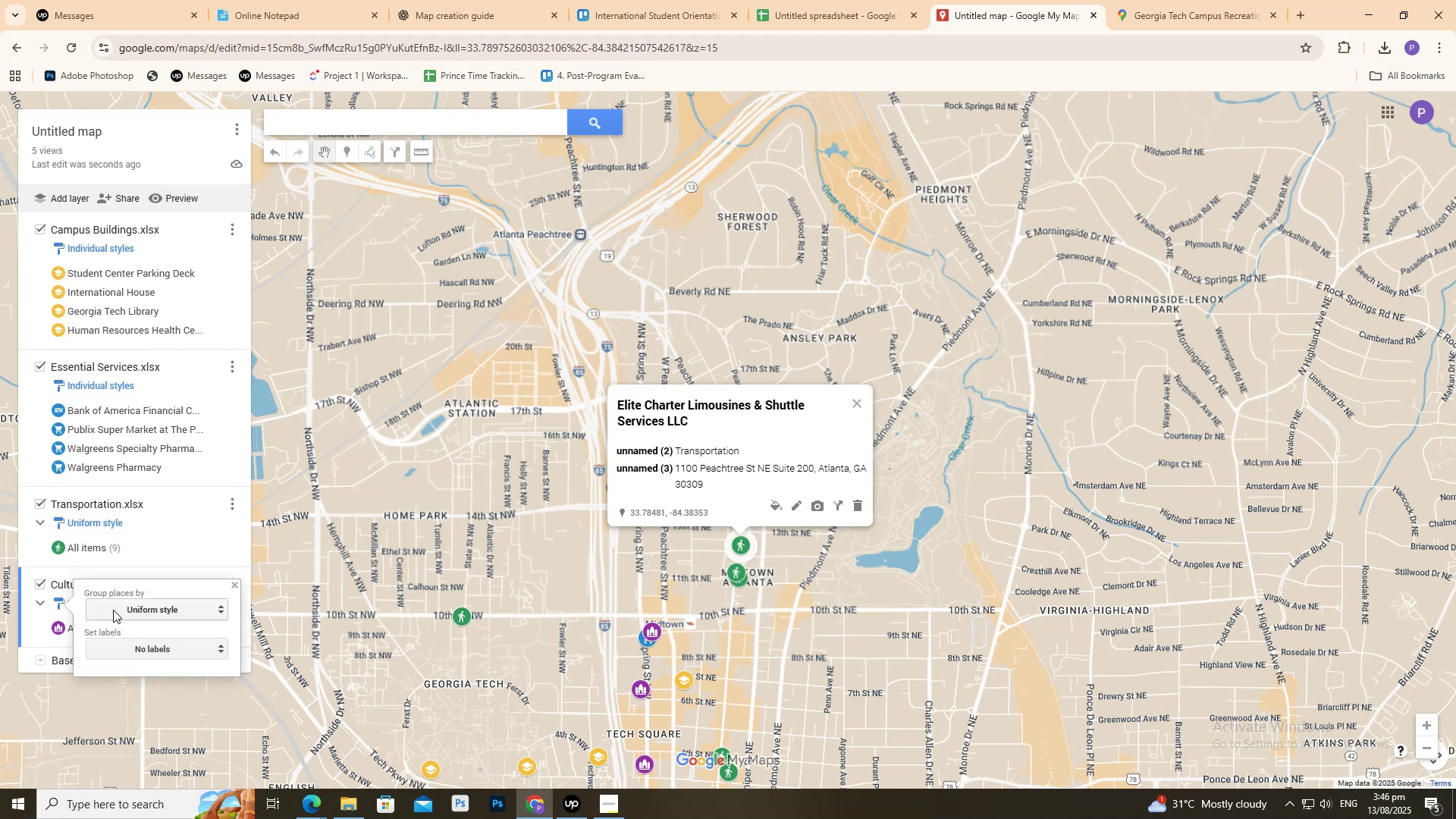 
left_click([116, 610])
 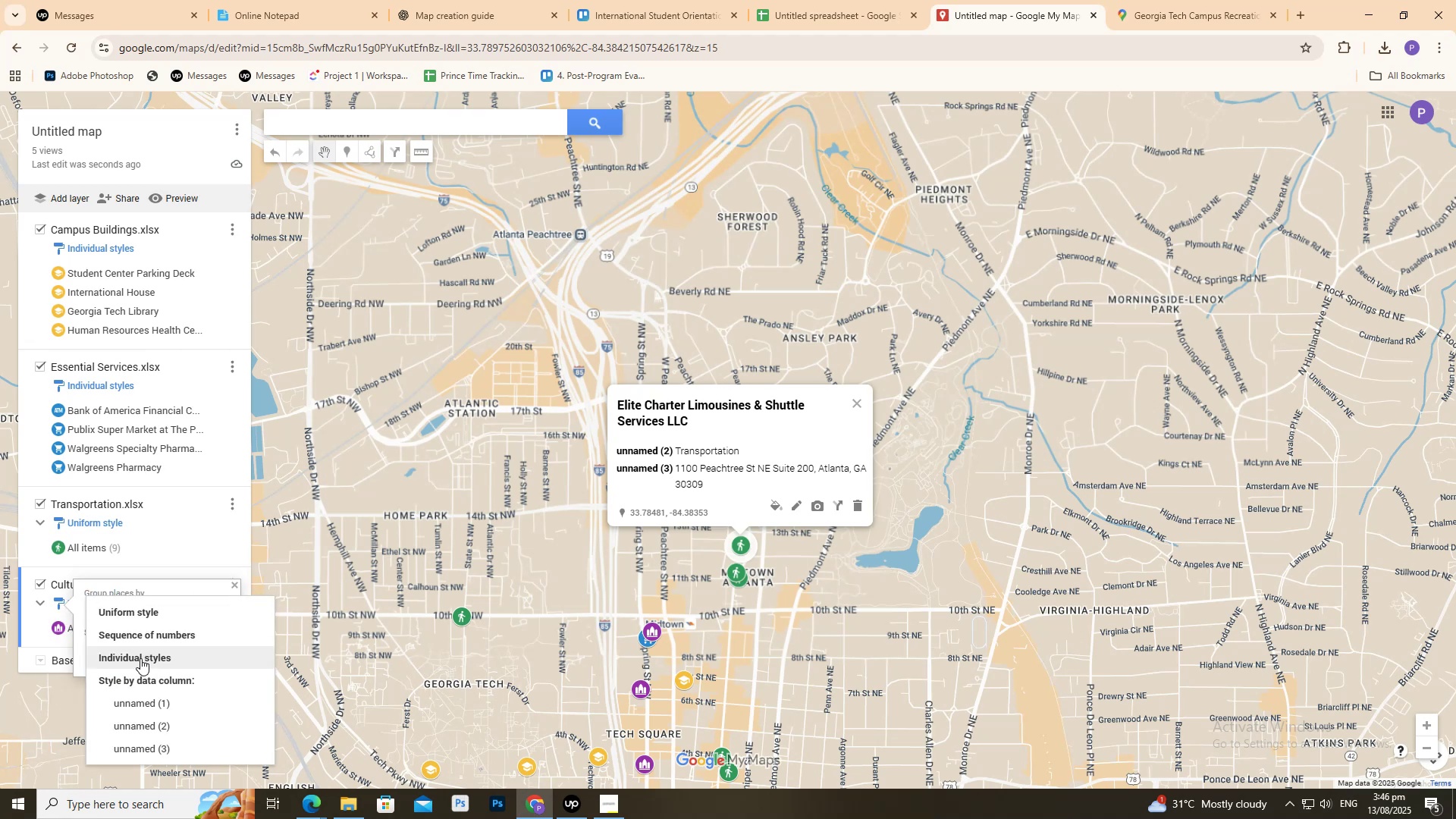 
left_click([140, 660])
 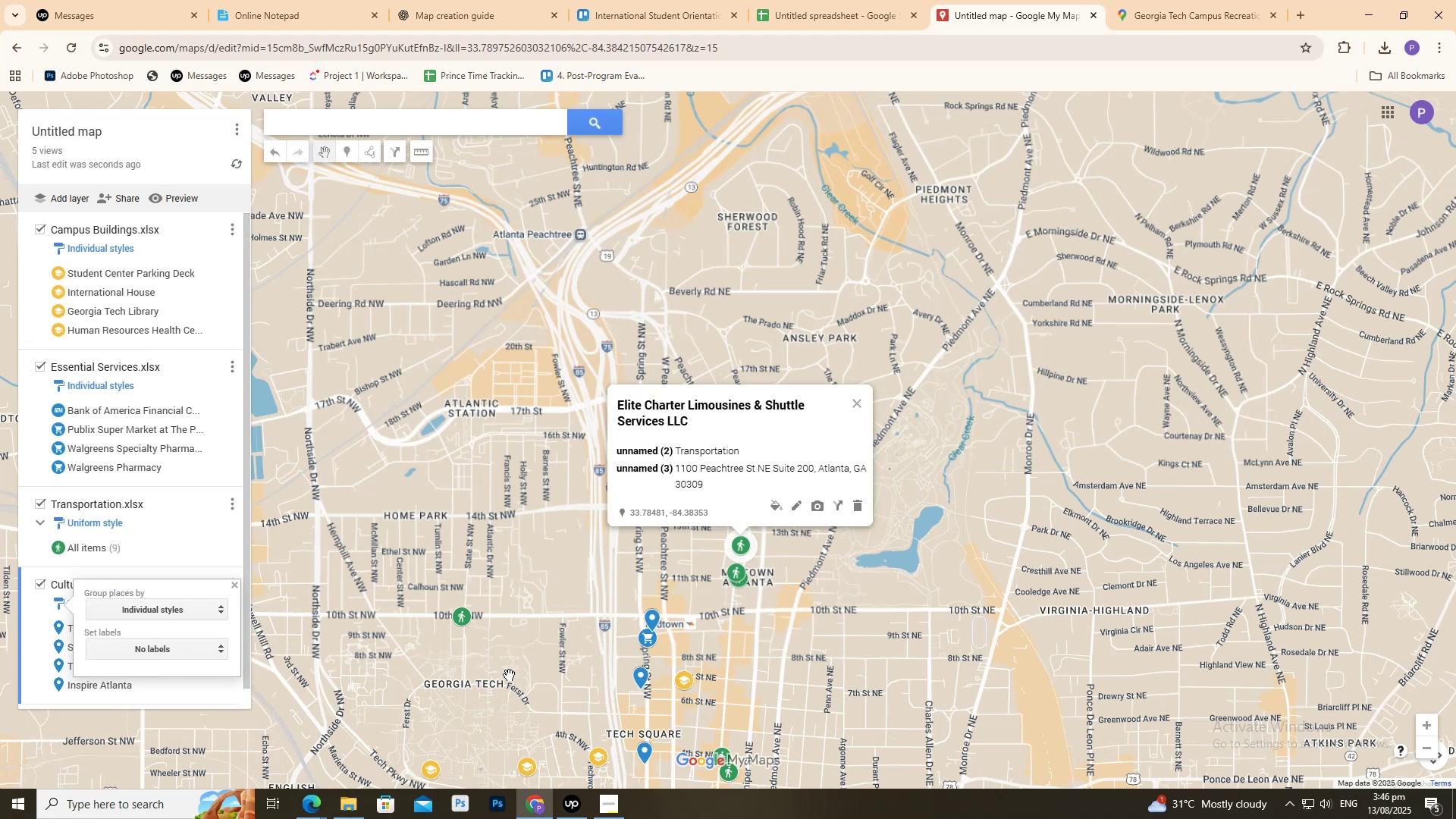 
scroll: coordinate [783, 686], scroll_direction: up, amount: 3.0
 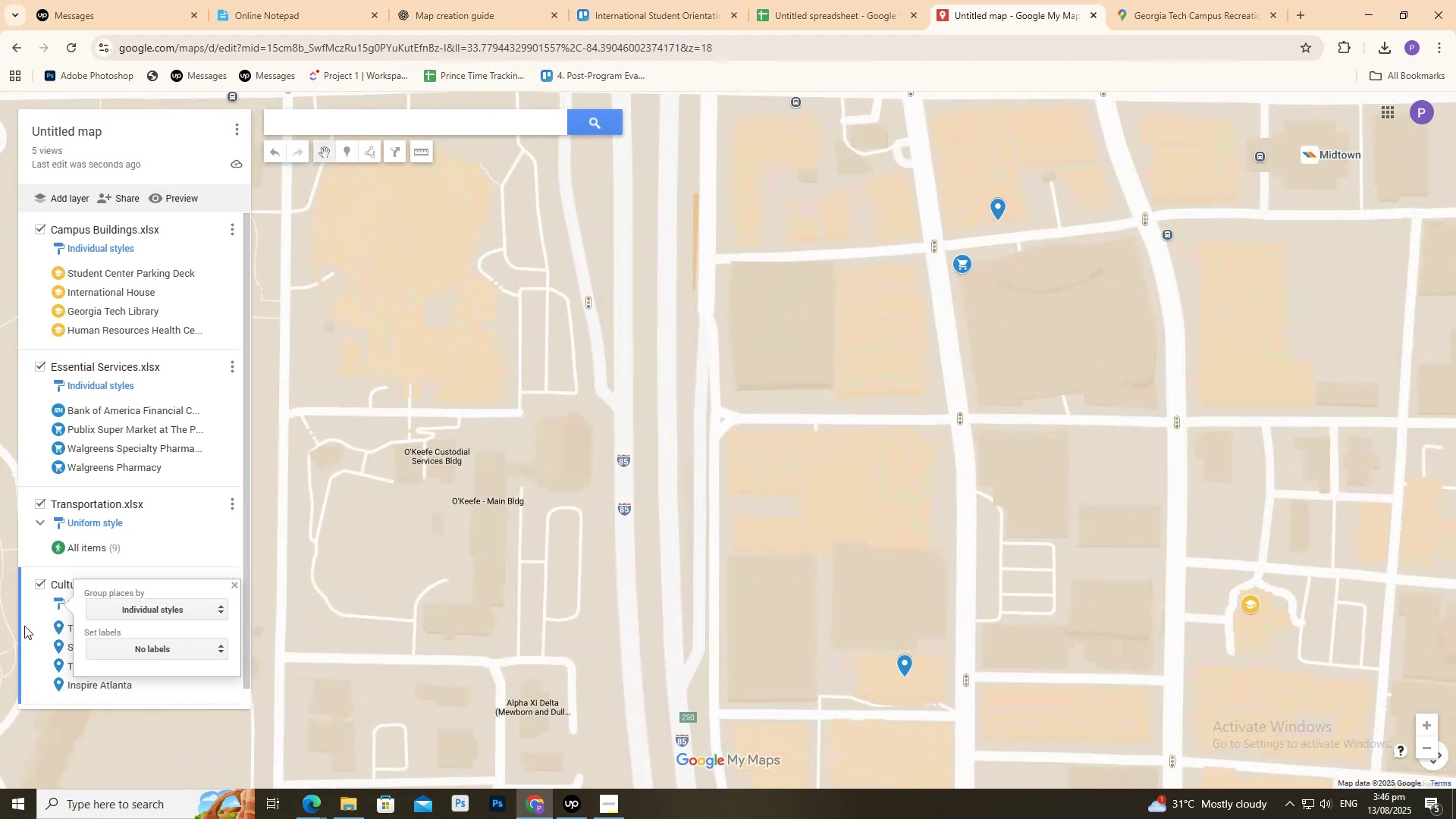 
left_click([31, 629])
 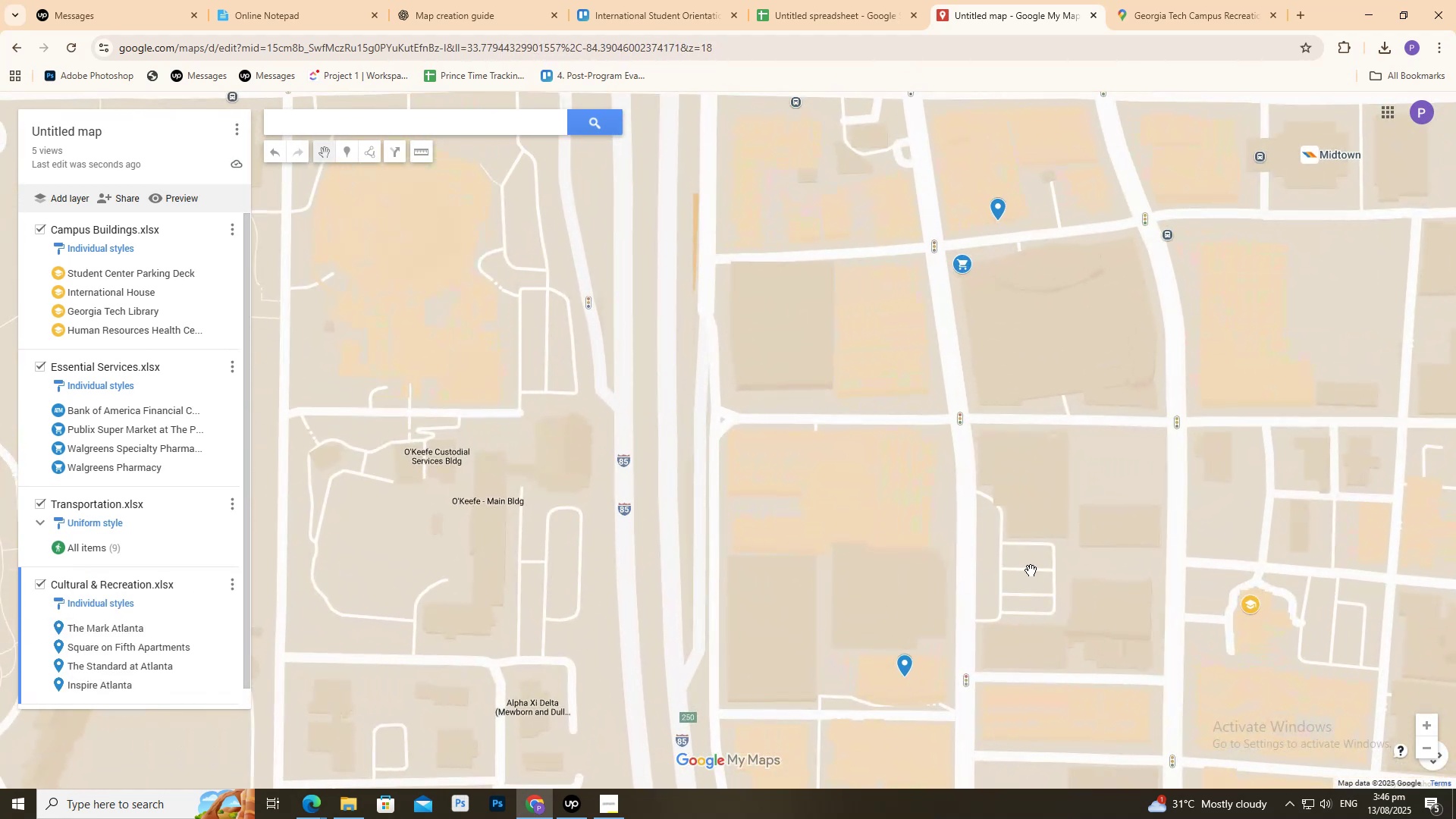 
left_click_drag(start_coordinate=[1025, 500], to_coordinate=[833, 512])
 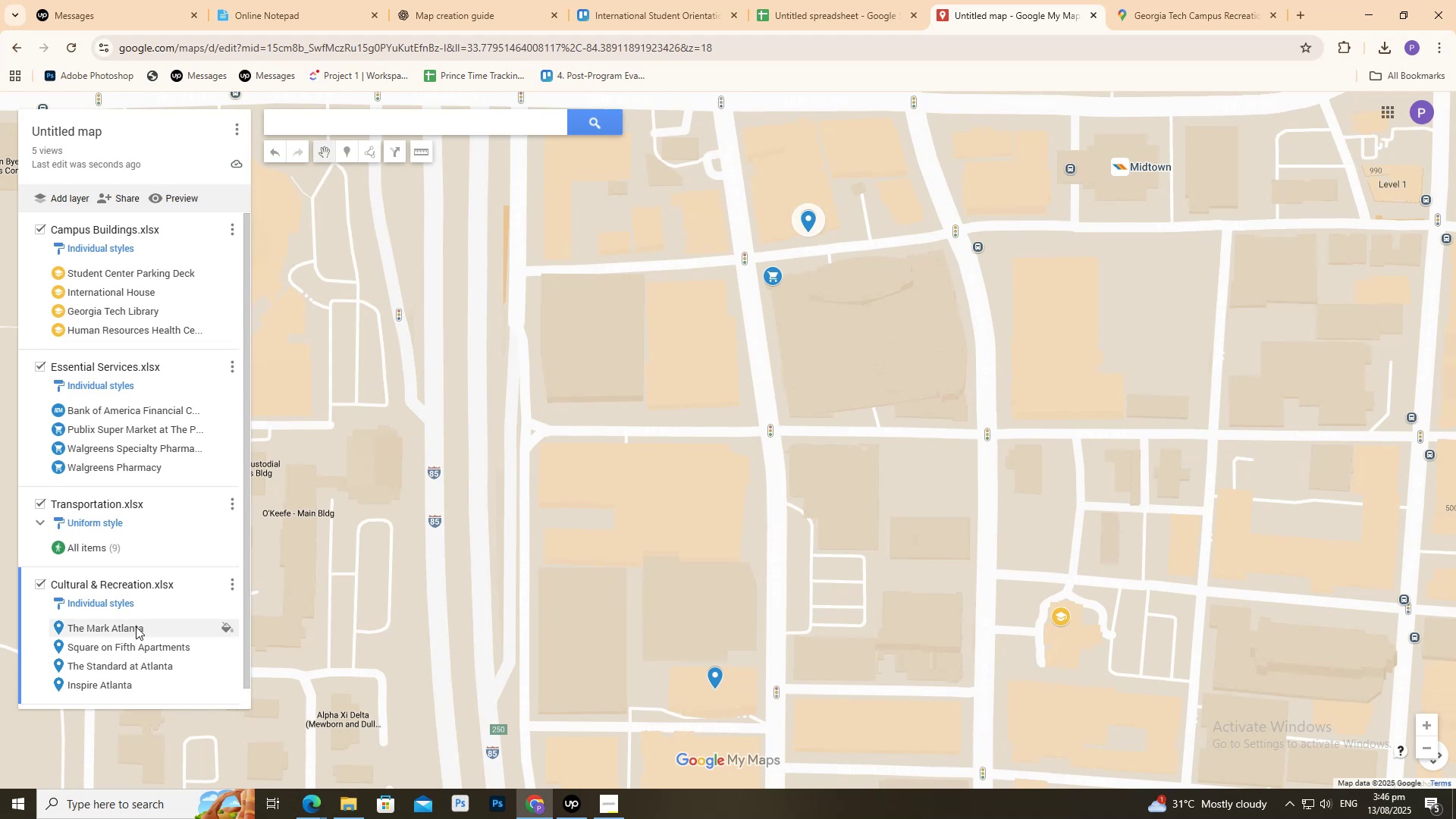 
left_click([136, 627])
 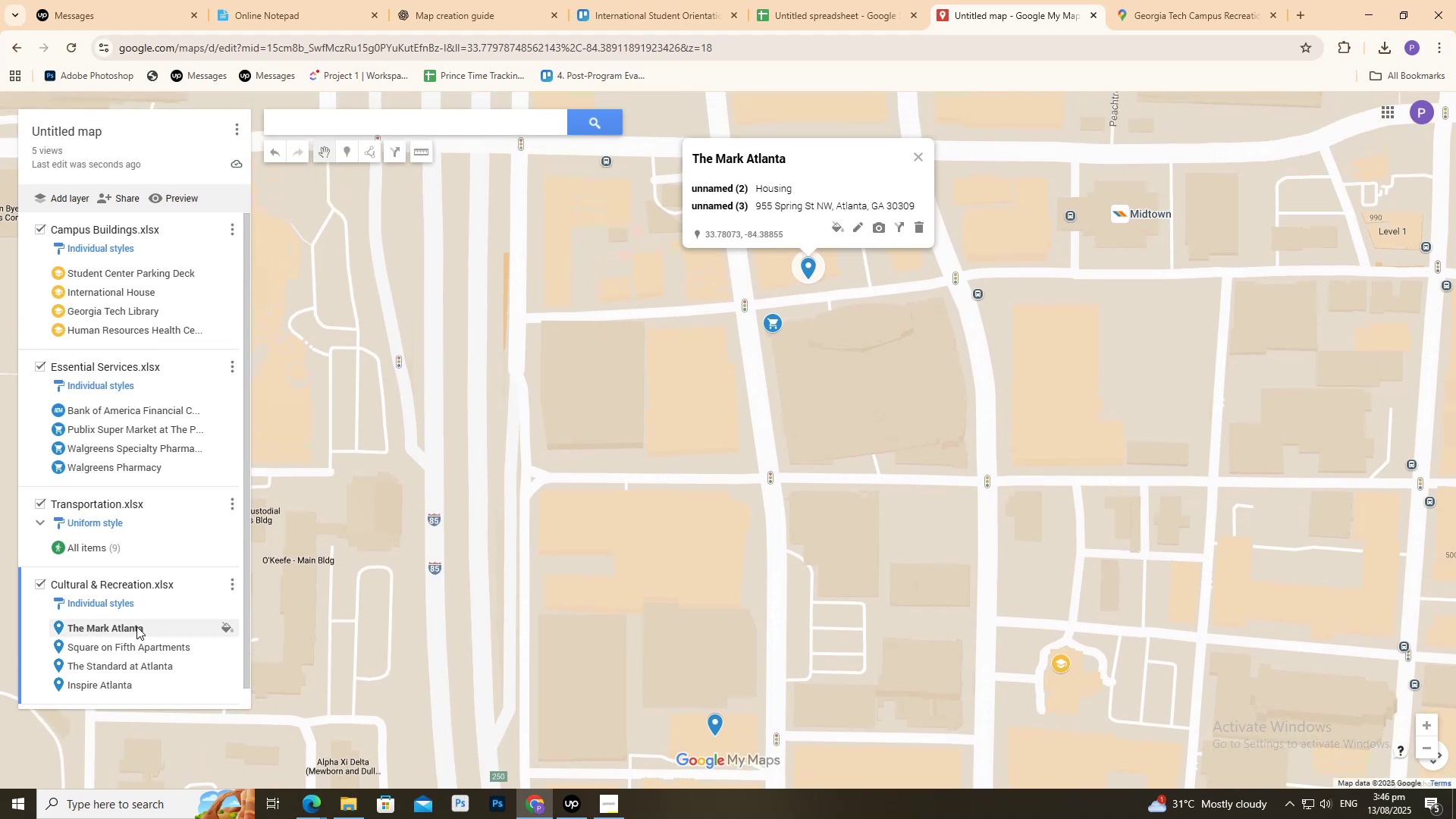 
wait(5.32)
 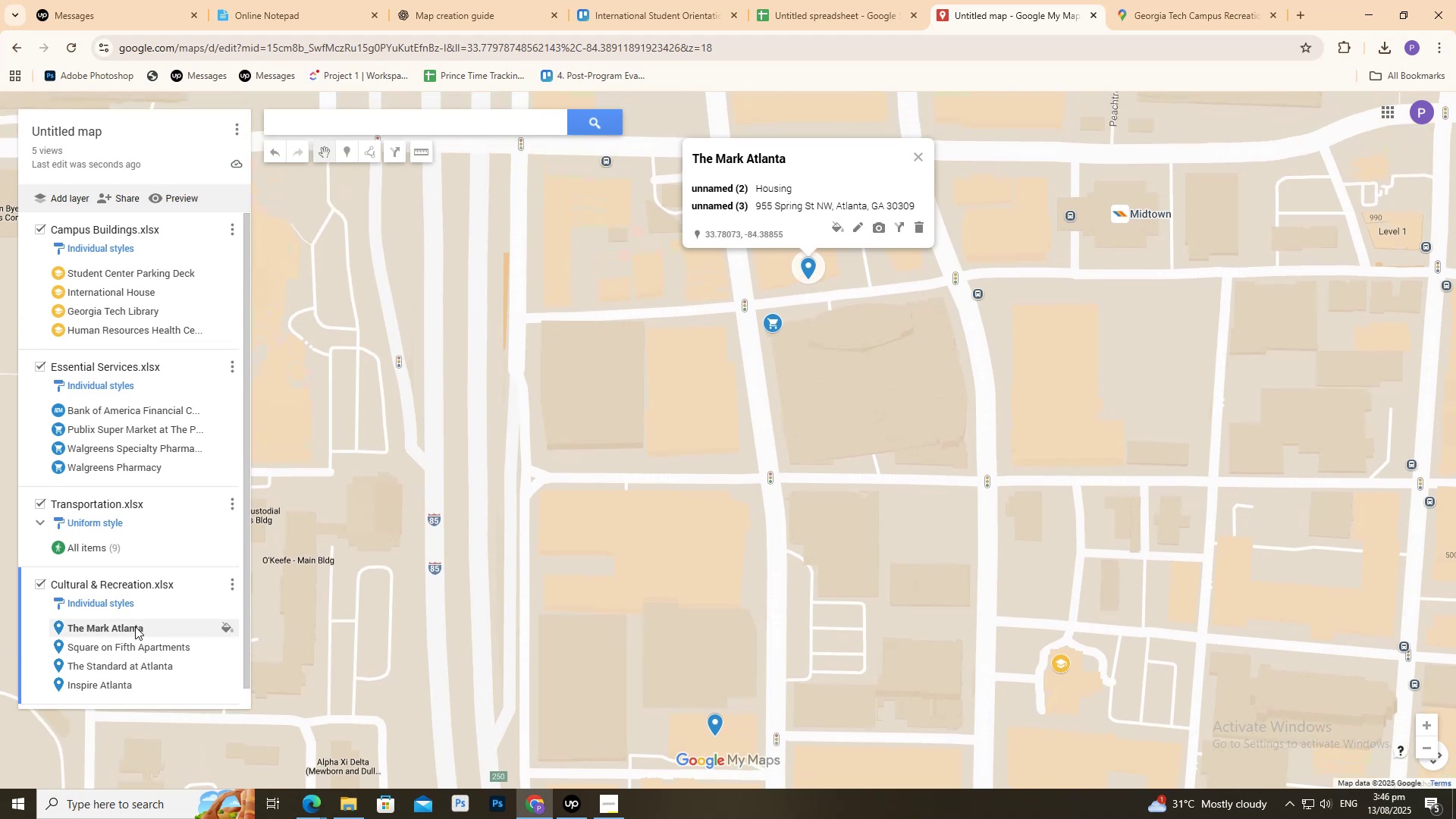 
left_click([167, 644])
 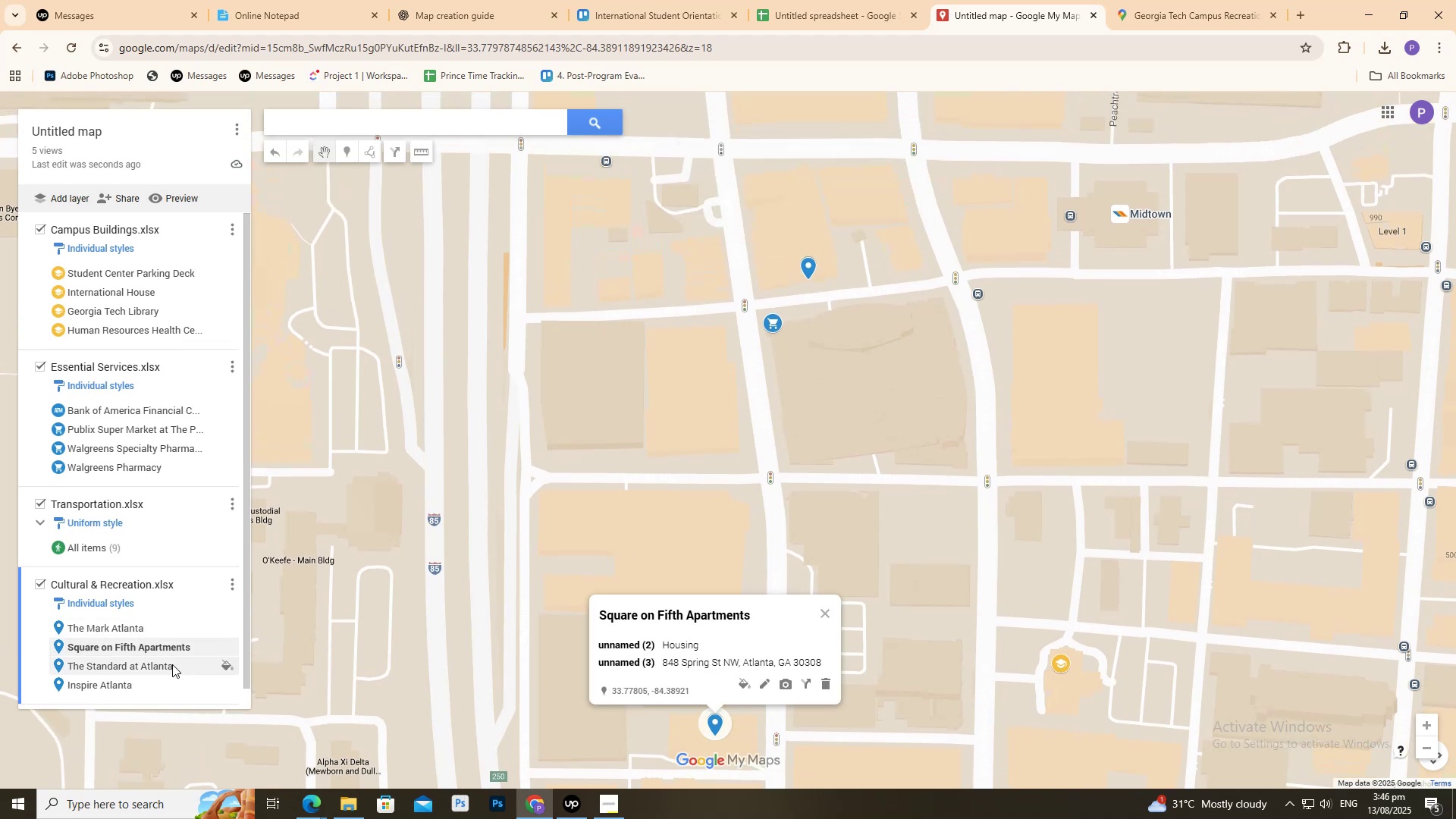 
left_click([172, 664])
 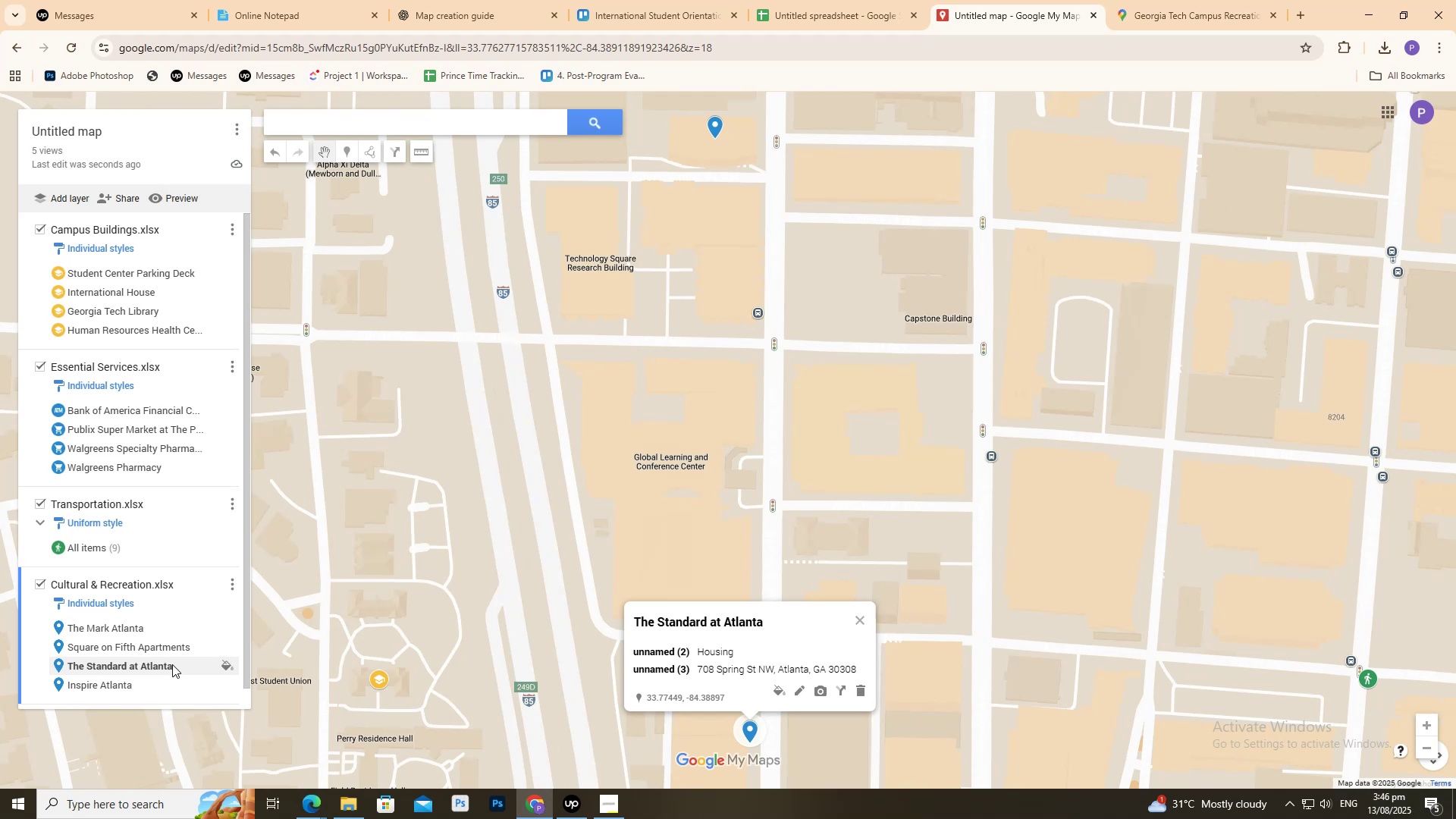 
left_click([170, 680])
 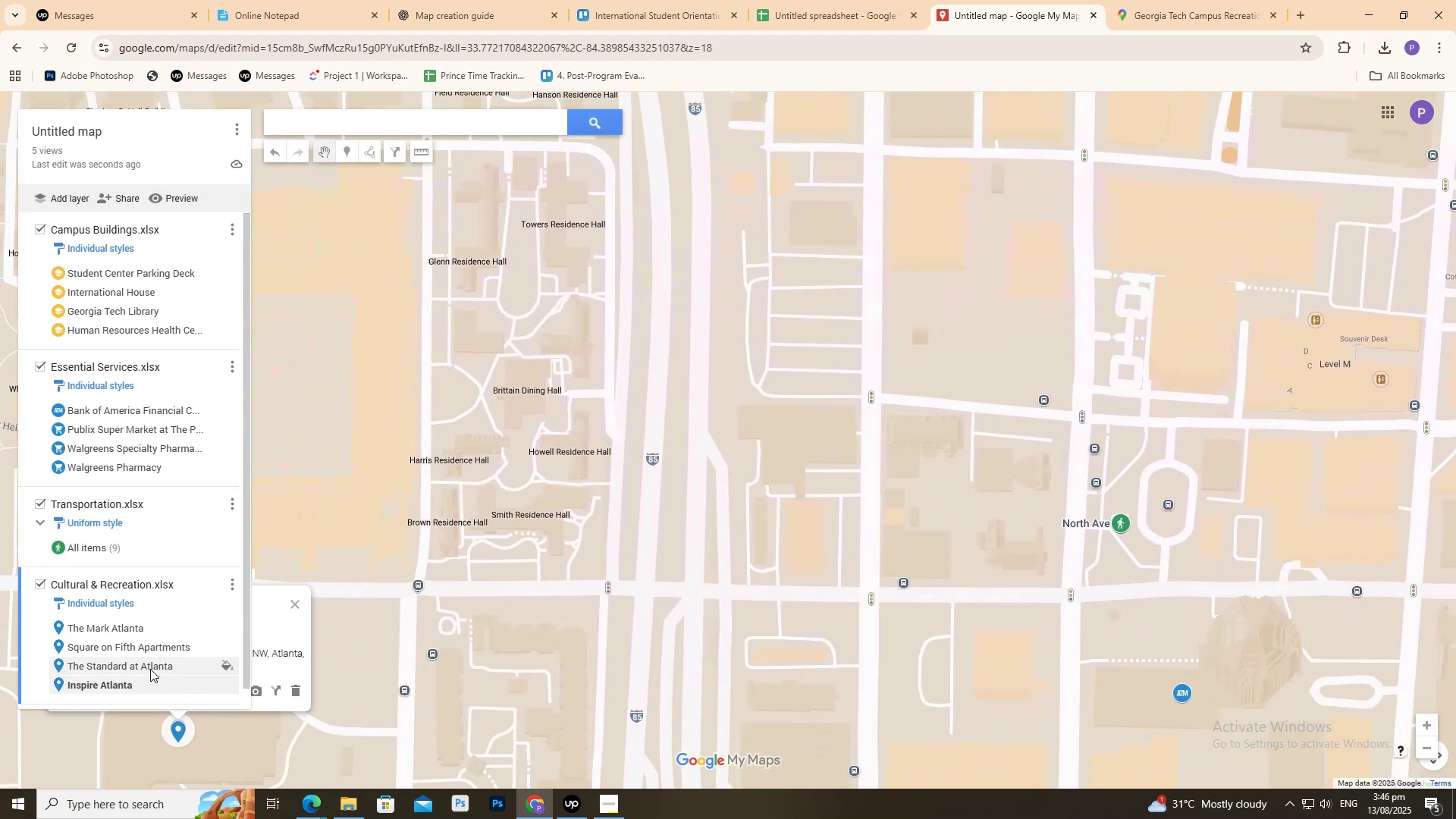 
scroll: coordinate [136, 614], scroll_direction: down, amount: 3.0
 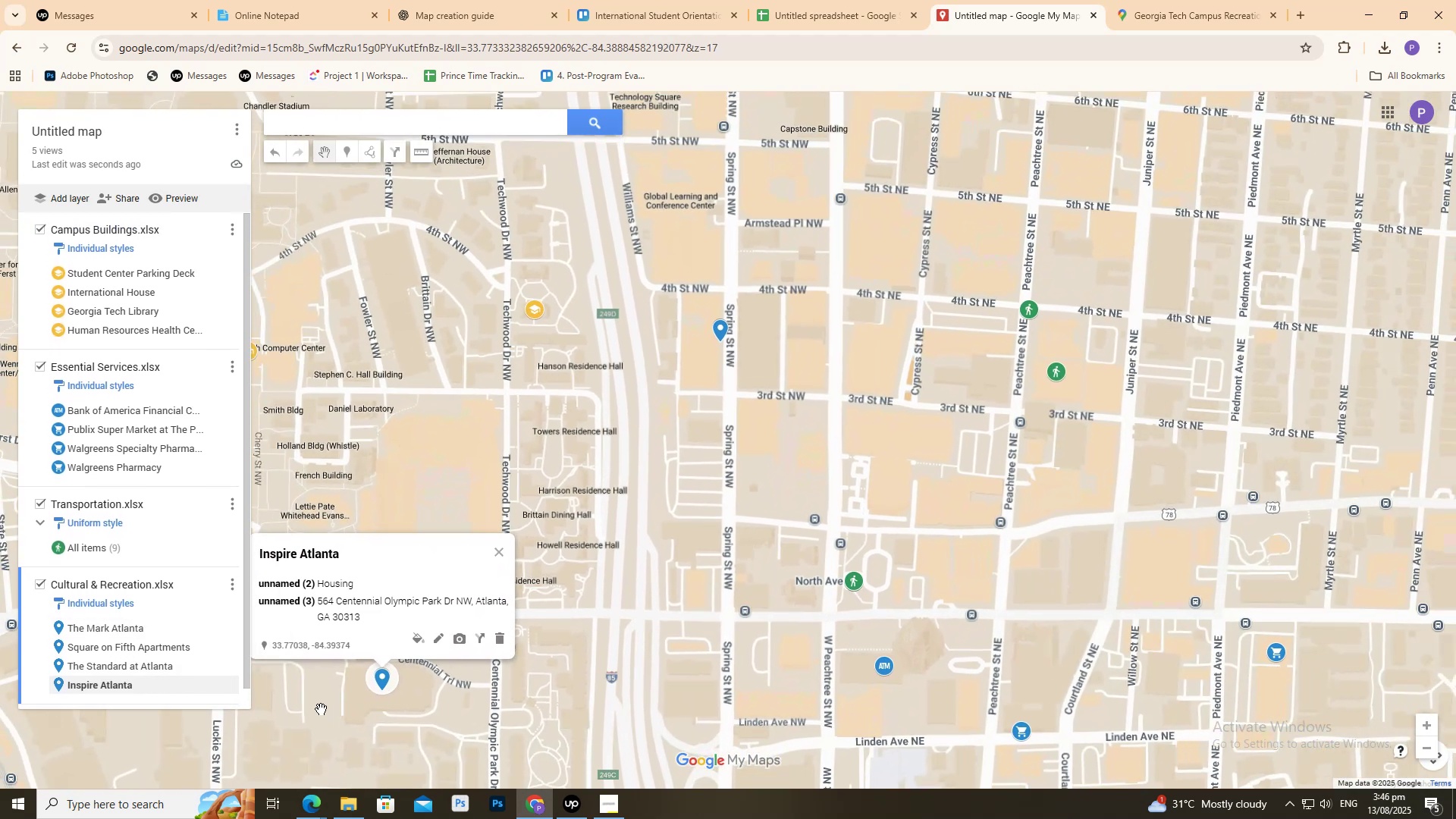 
scroll: coordinate [347, 730], scroll_direction: up, amount: 3.0
 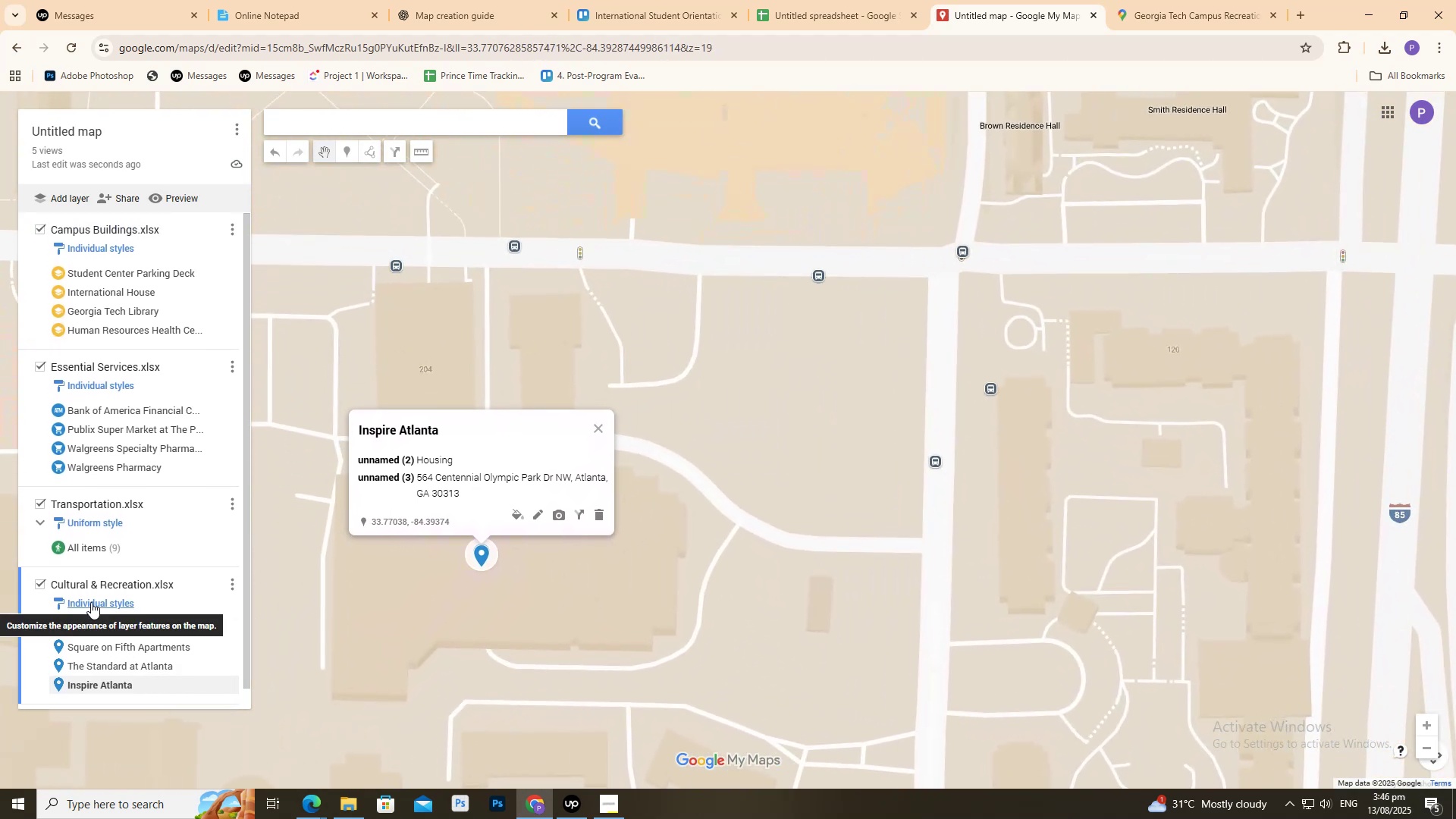 
left_click([91, 602])
 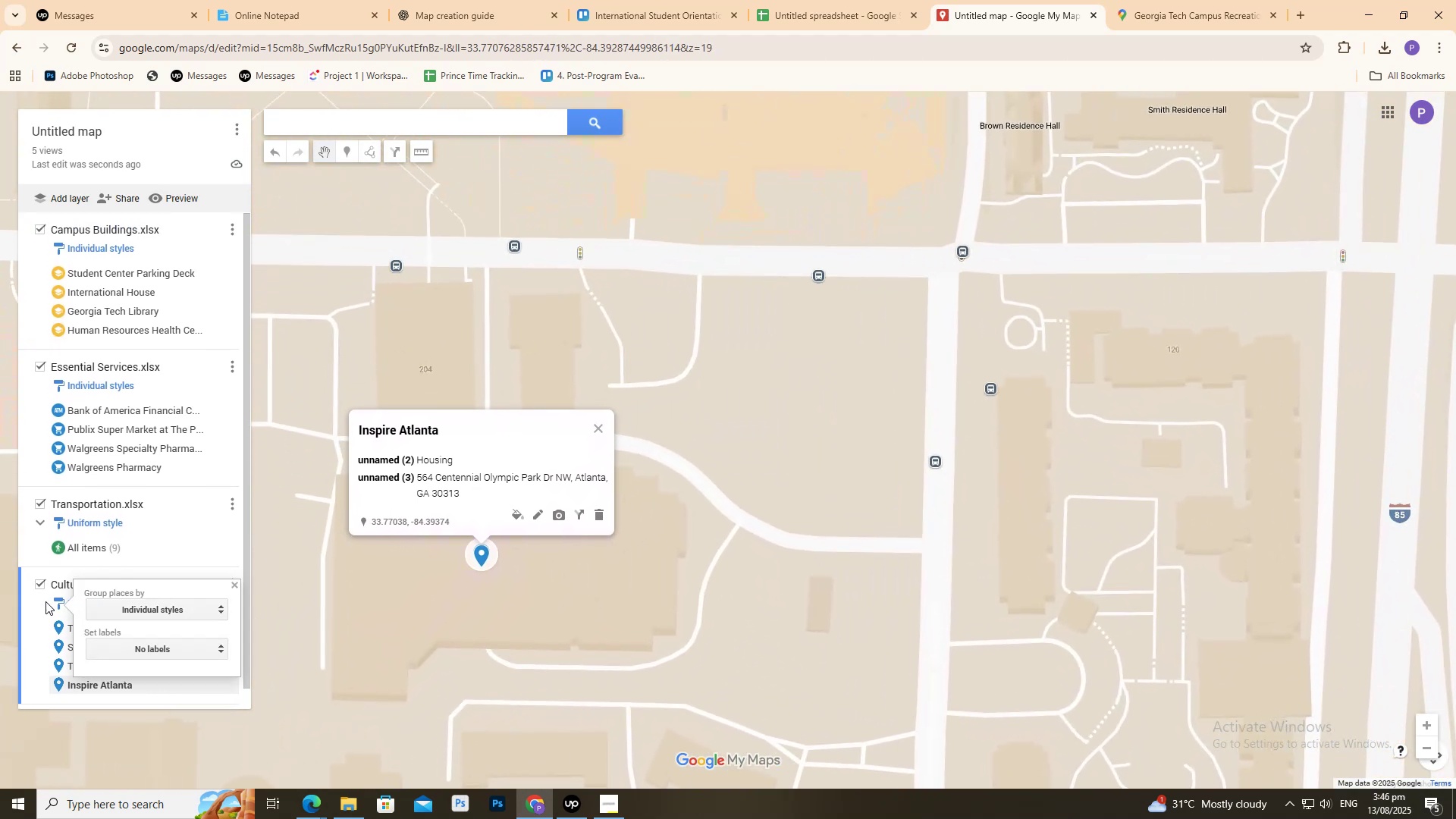 
left_click([31, 606])
 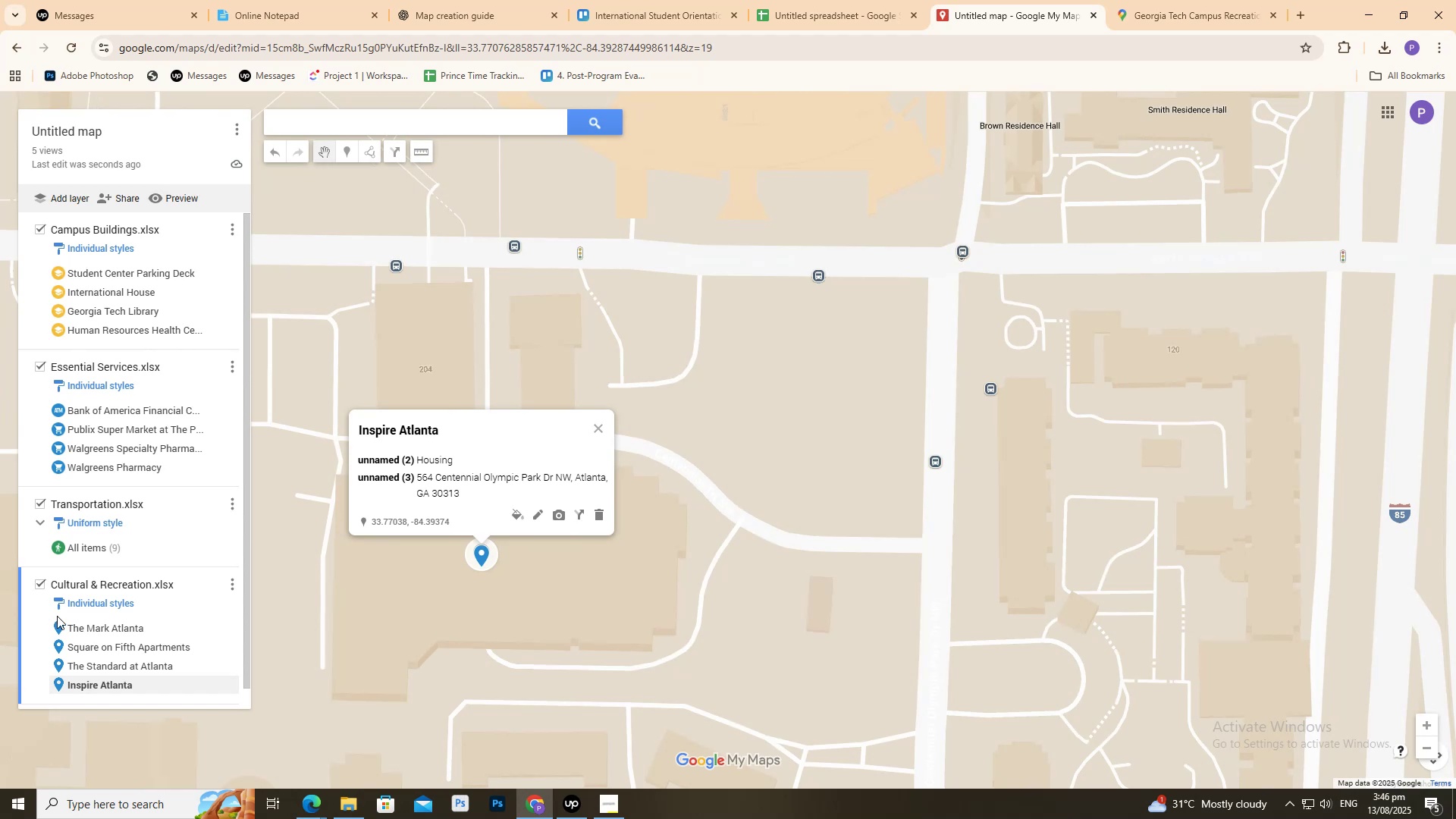 
scroll: coordinate [90, 626], scroll_direction: down, amount: 3.0
 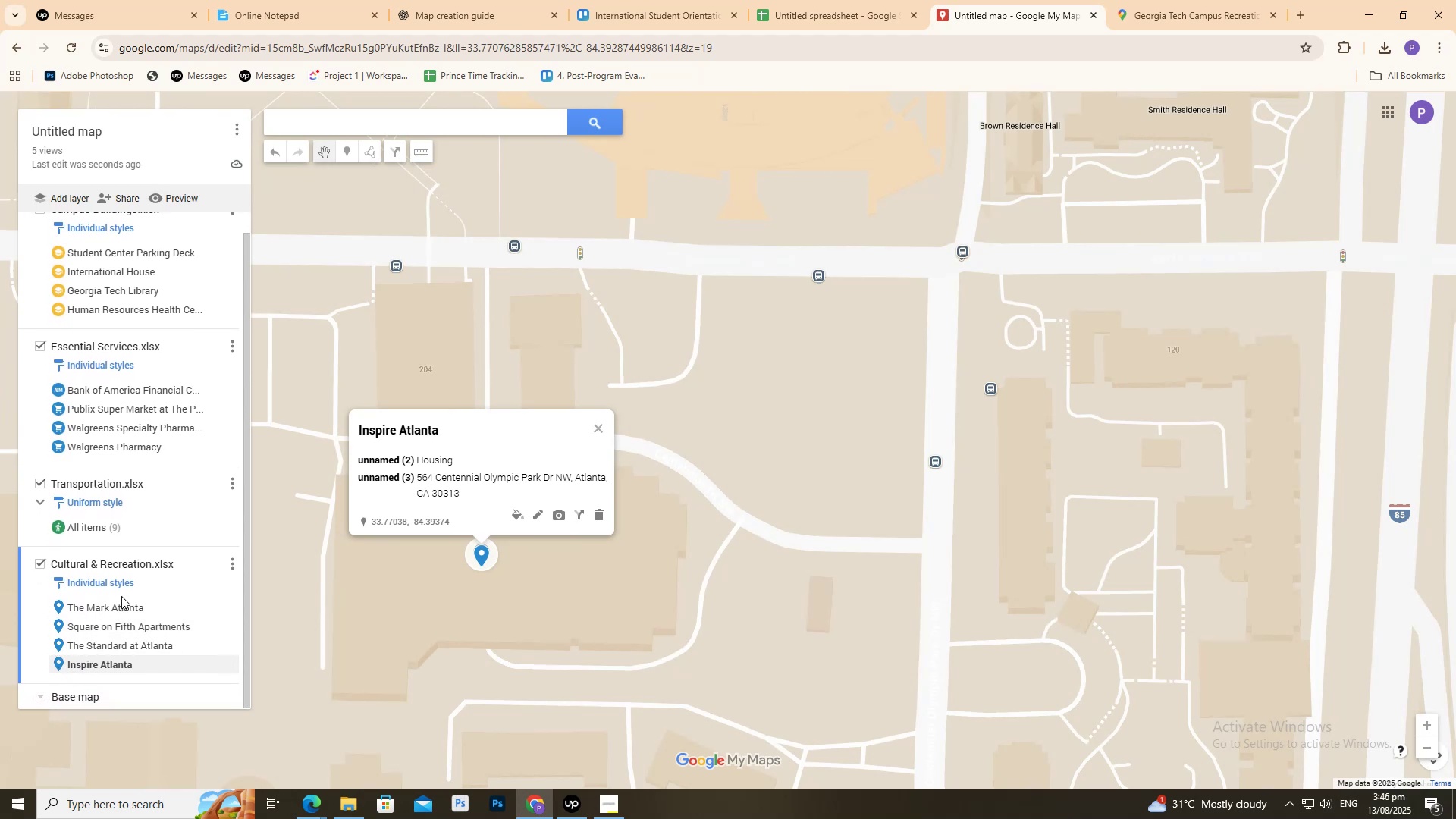 
wait(6.91)
 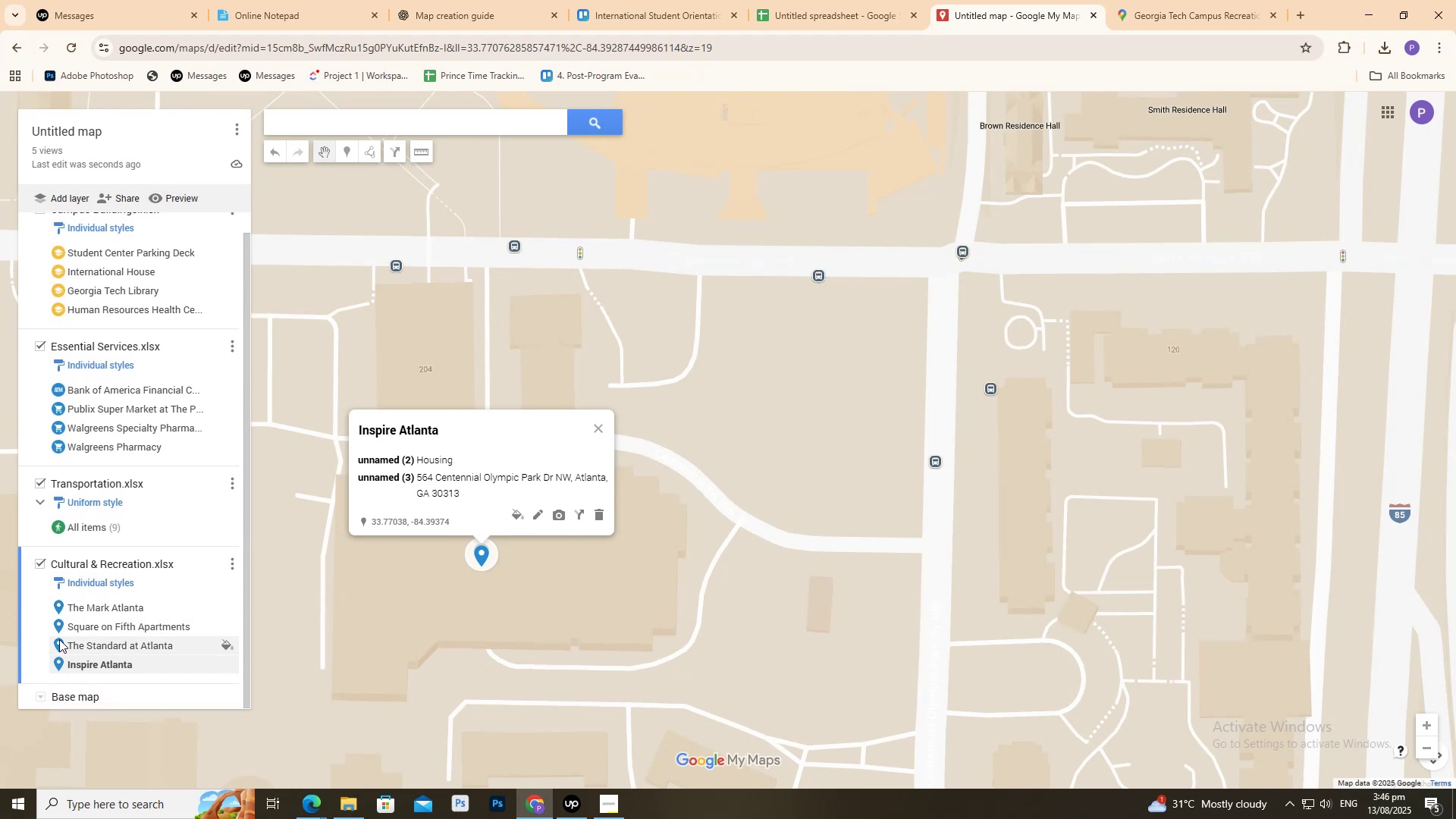 
left_click([119, 586])
 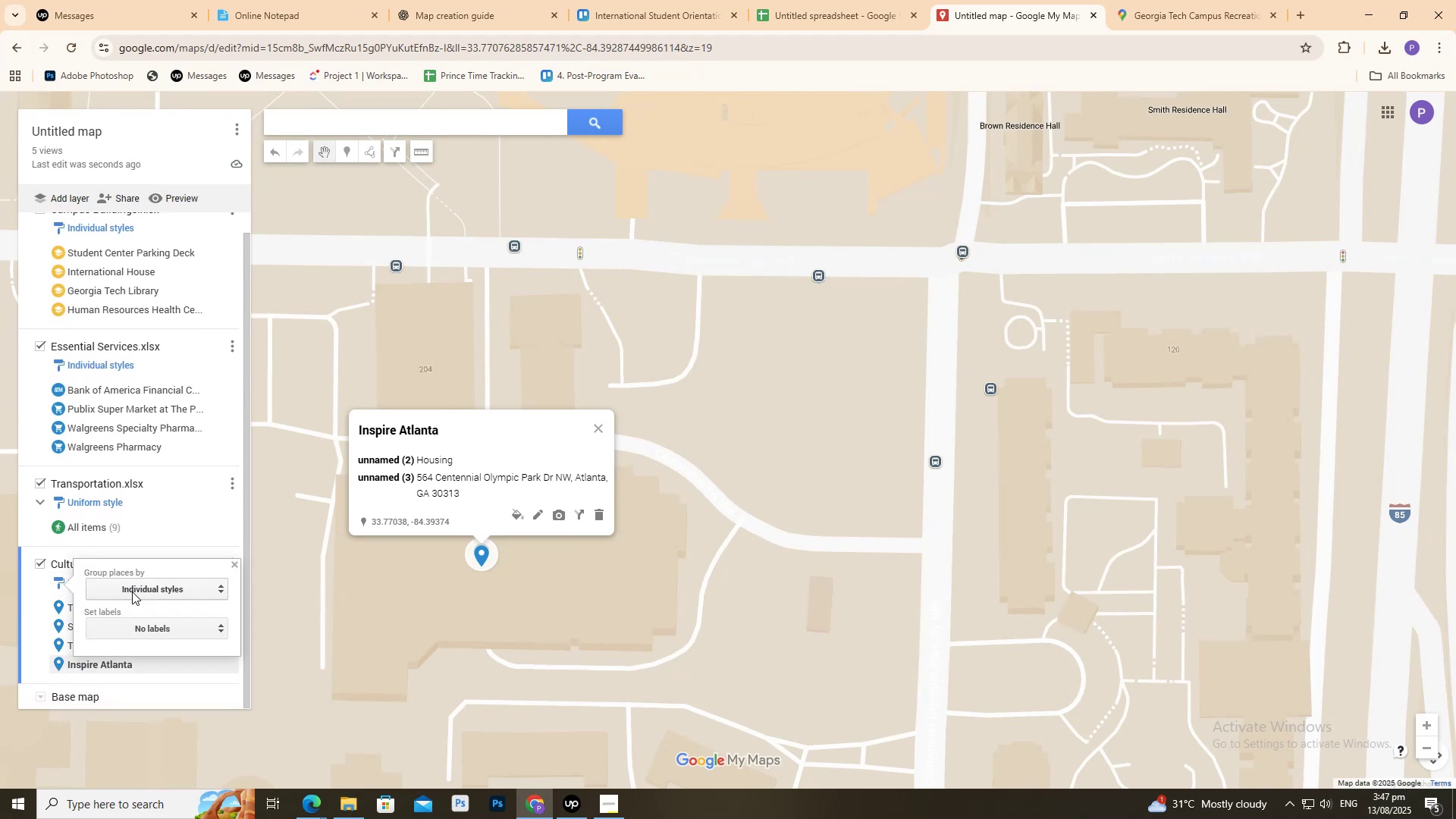 
left_click([139, 594])
 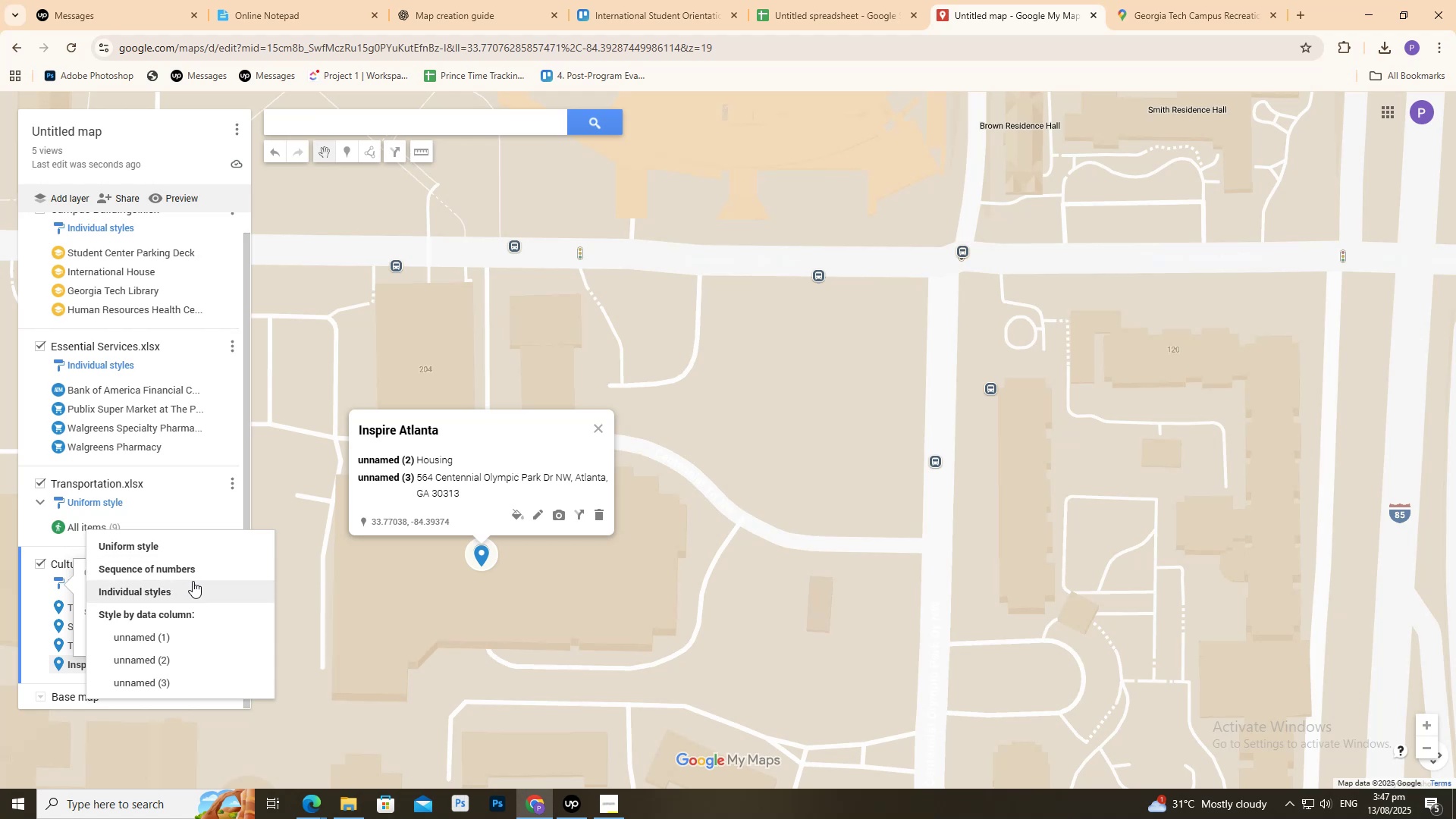 
left_click([163, 542])
 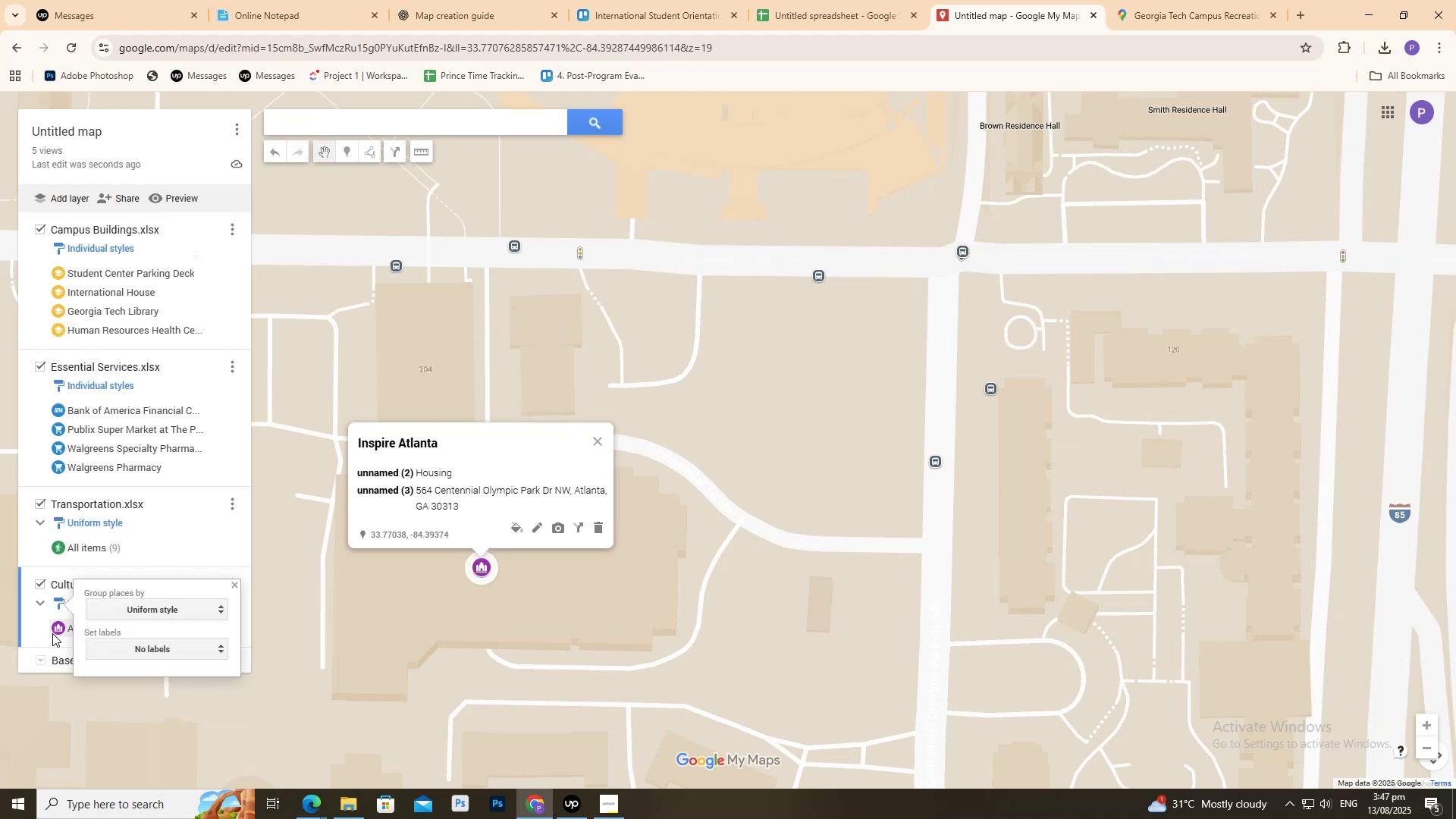 
left_click([33, 629])
 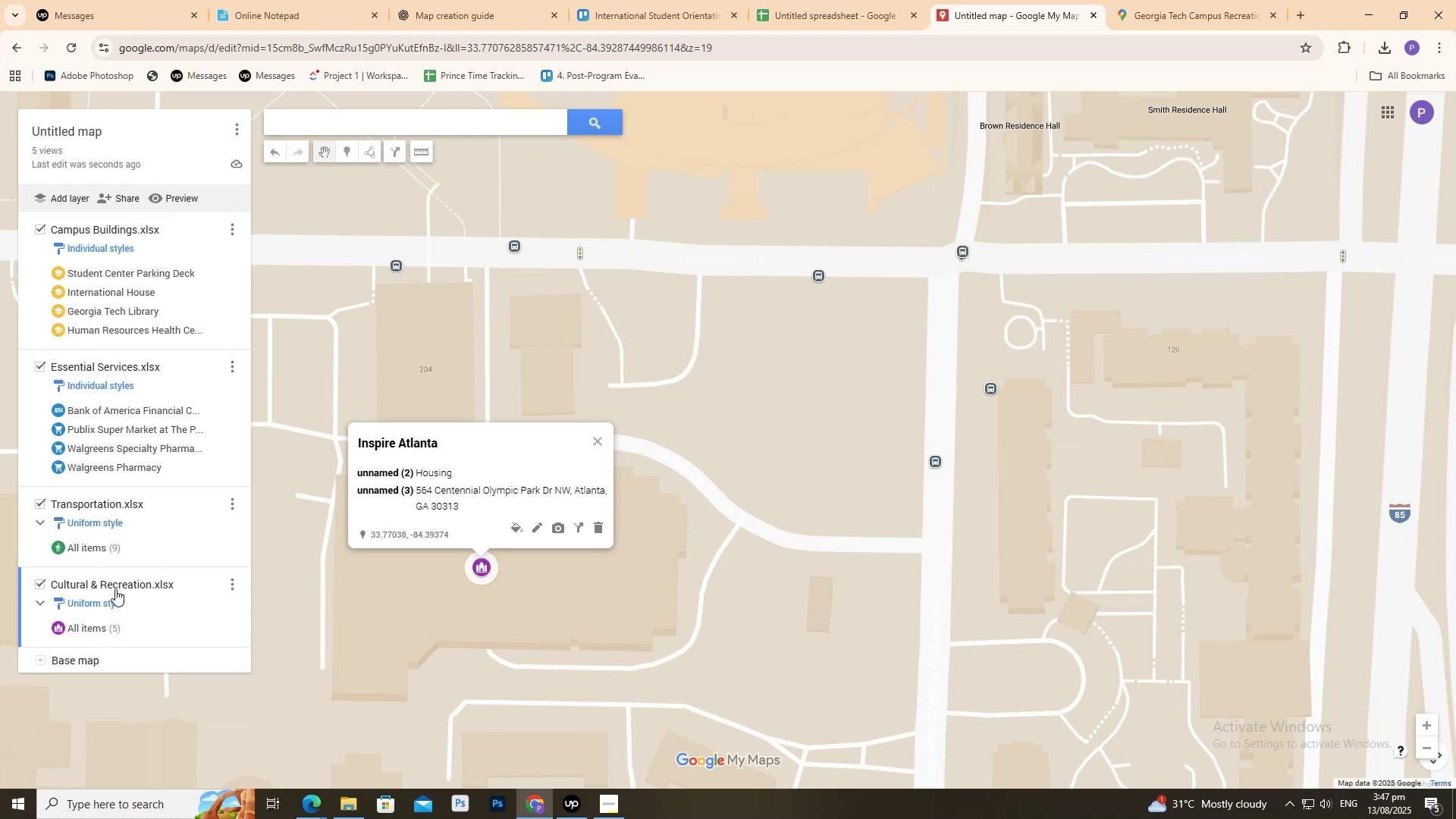 
left_click([103, 627])
 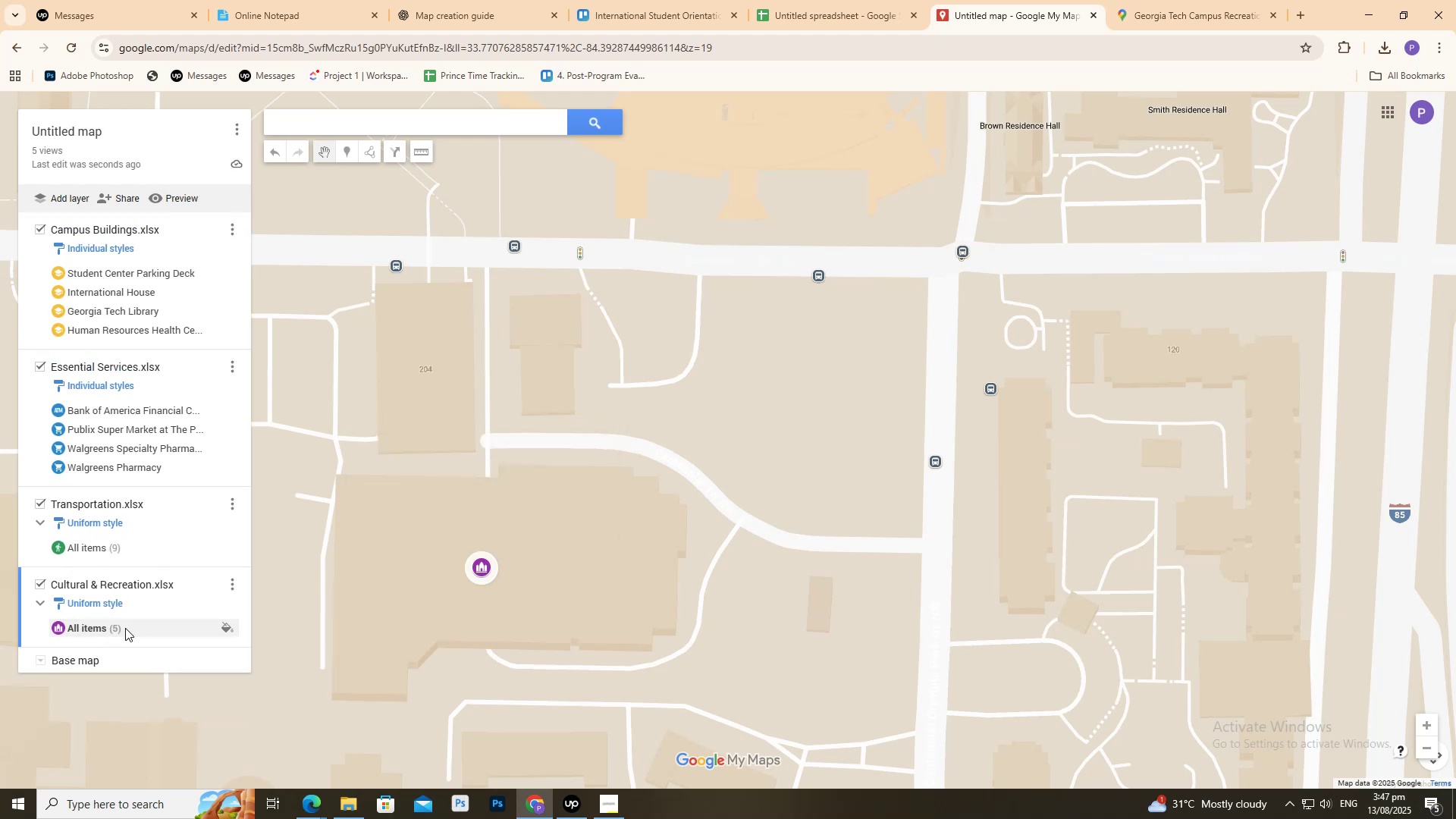 
mouse_move([223, 612])
 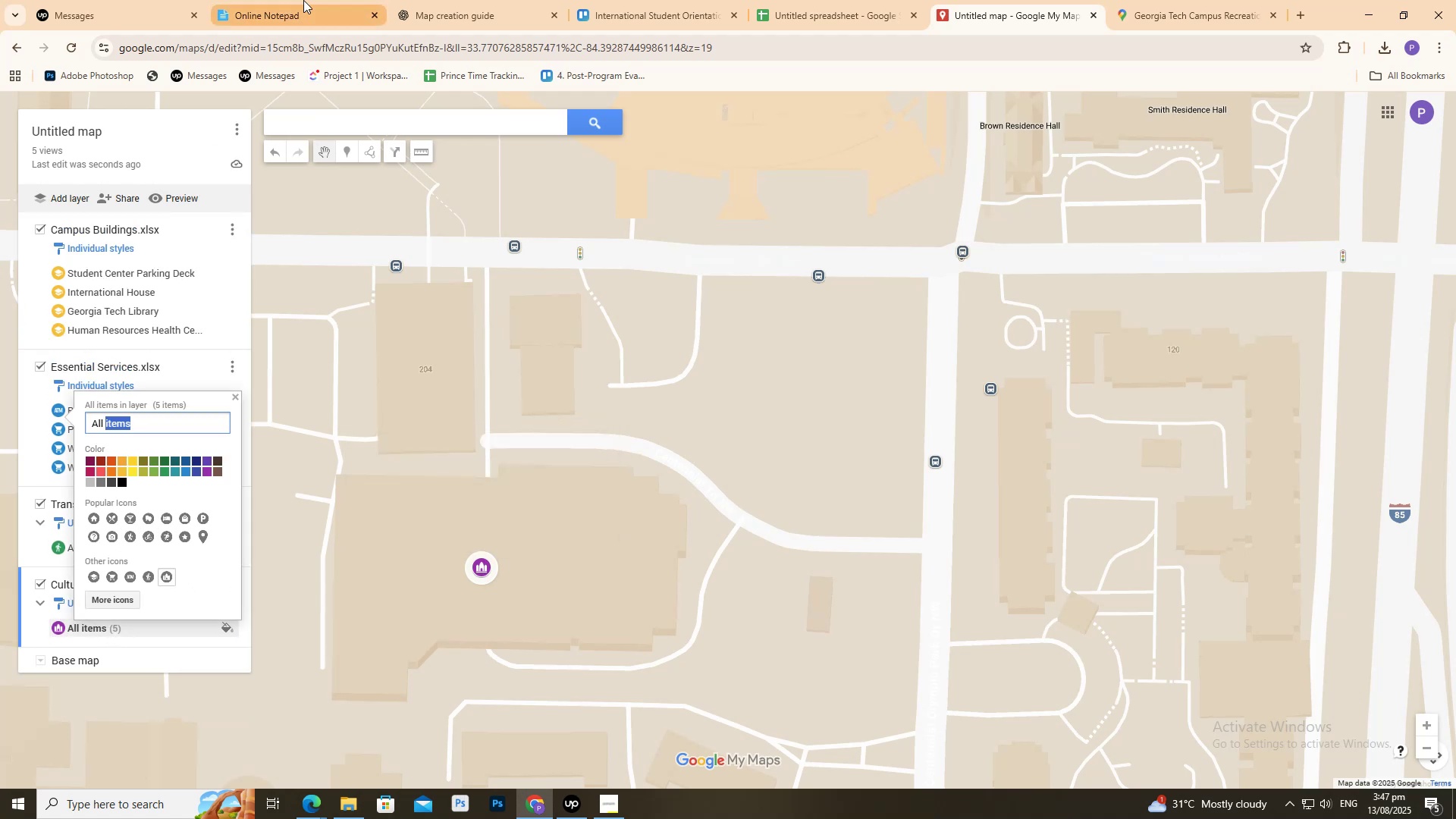 
left_click([281, 0])
 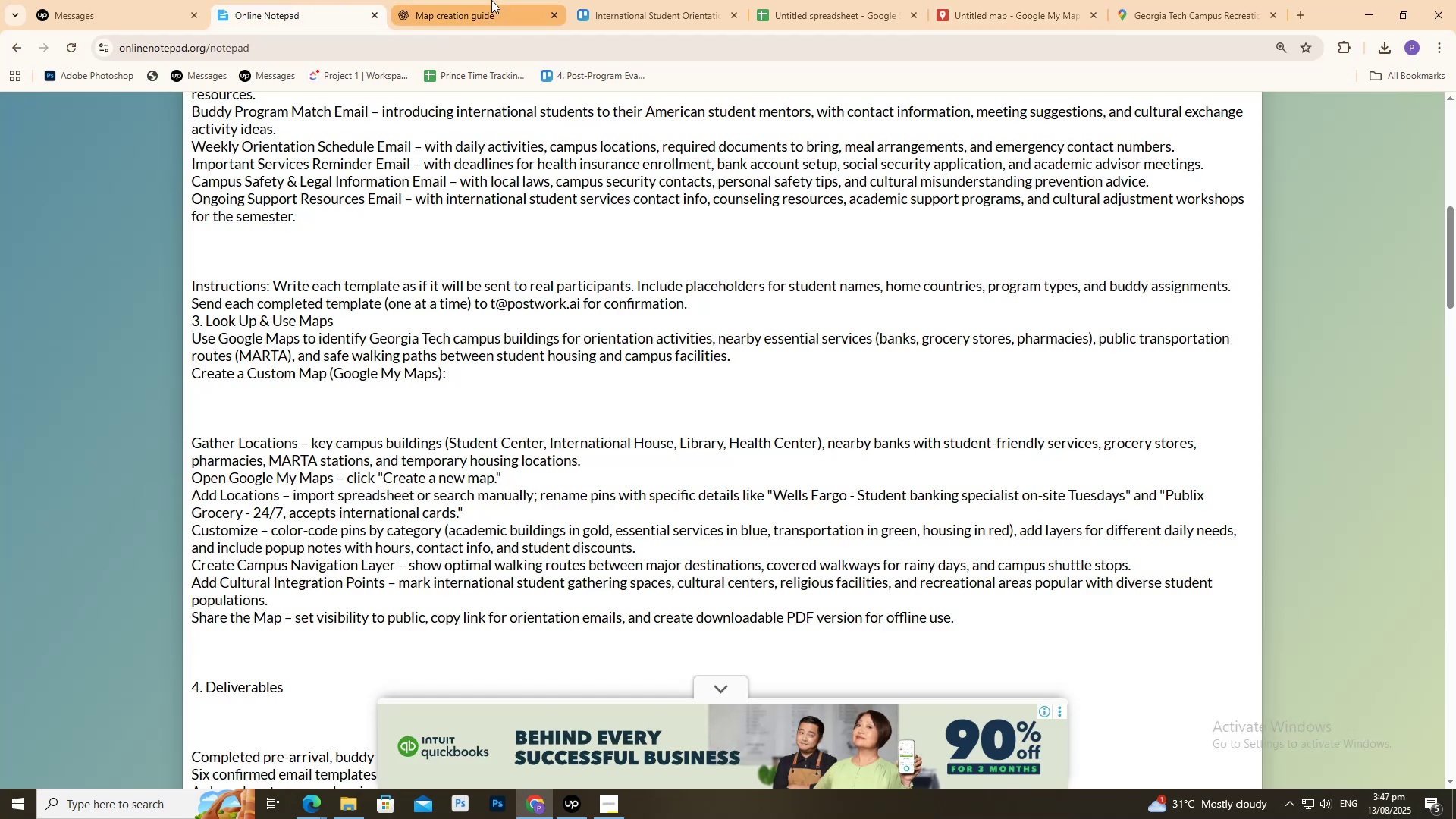 
double_click([491, 0])
 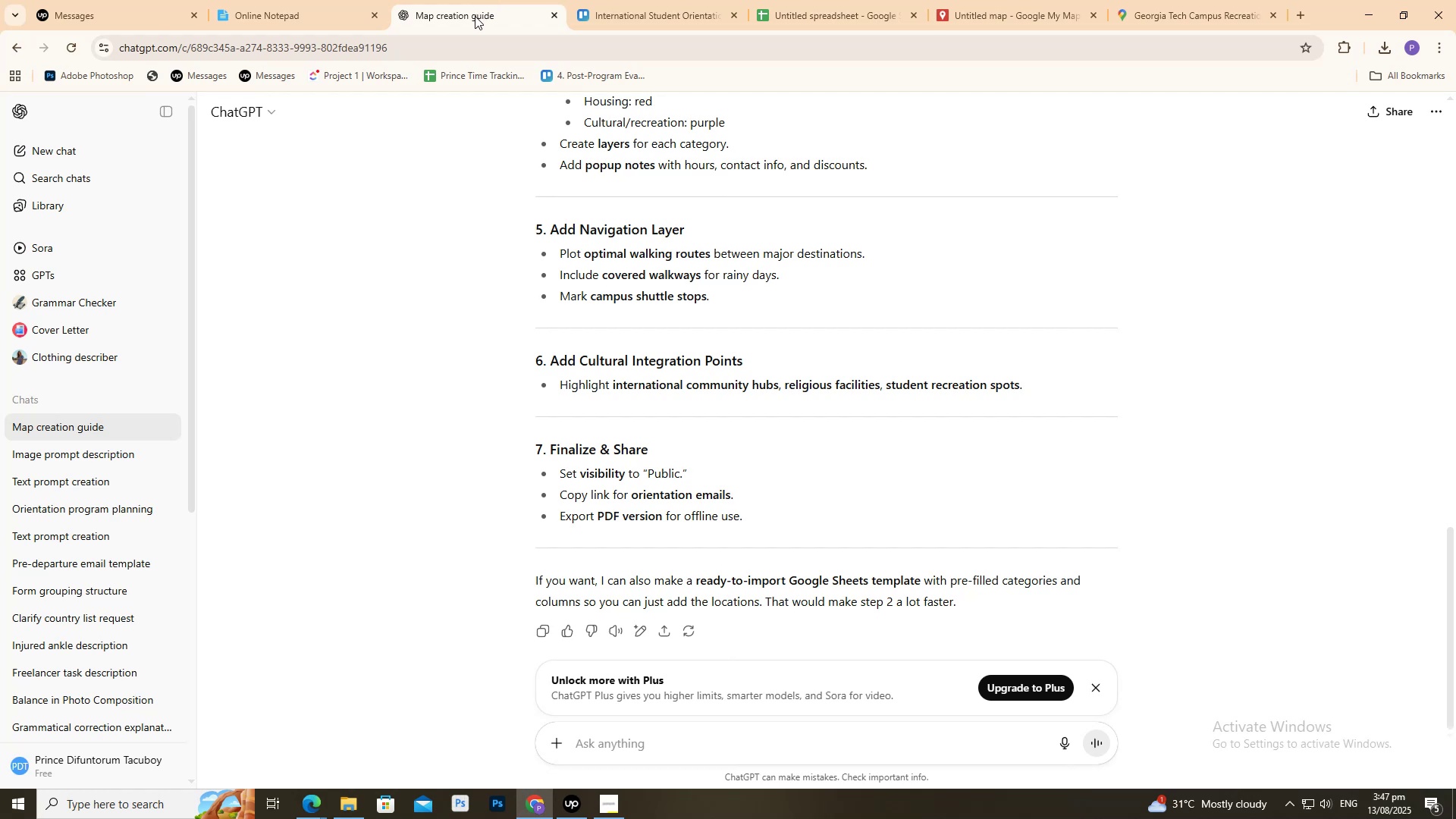 
scroll: coordinate [617, 328], scroll_direction: up, amount: 1.0
 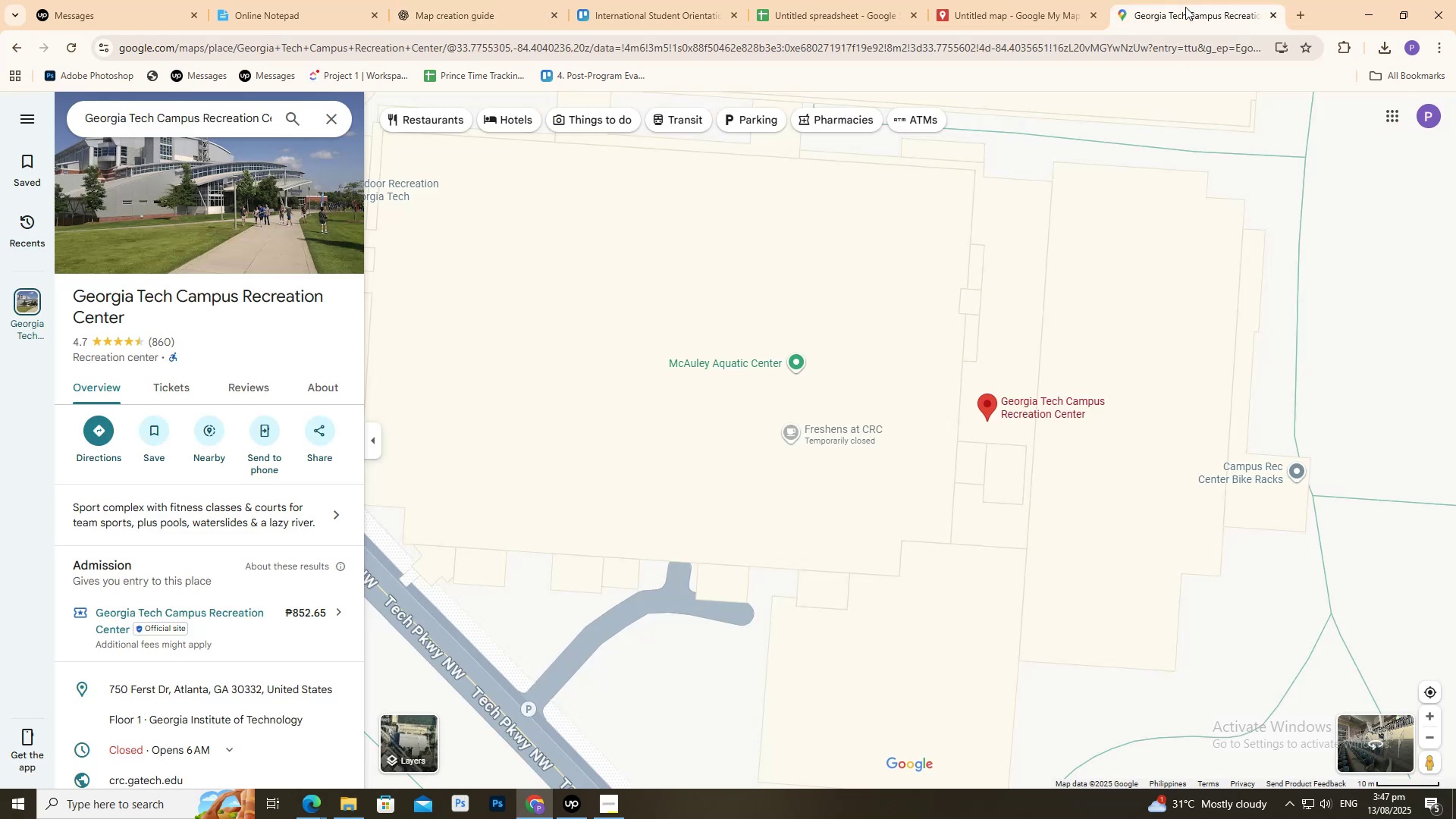 
double_click([1085, 0])
 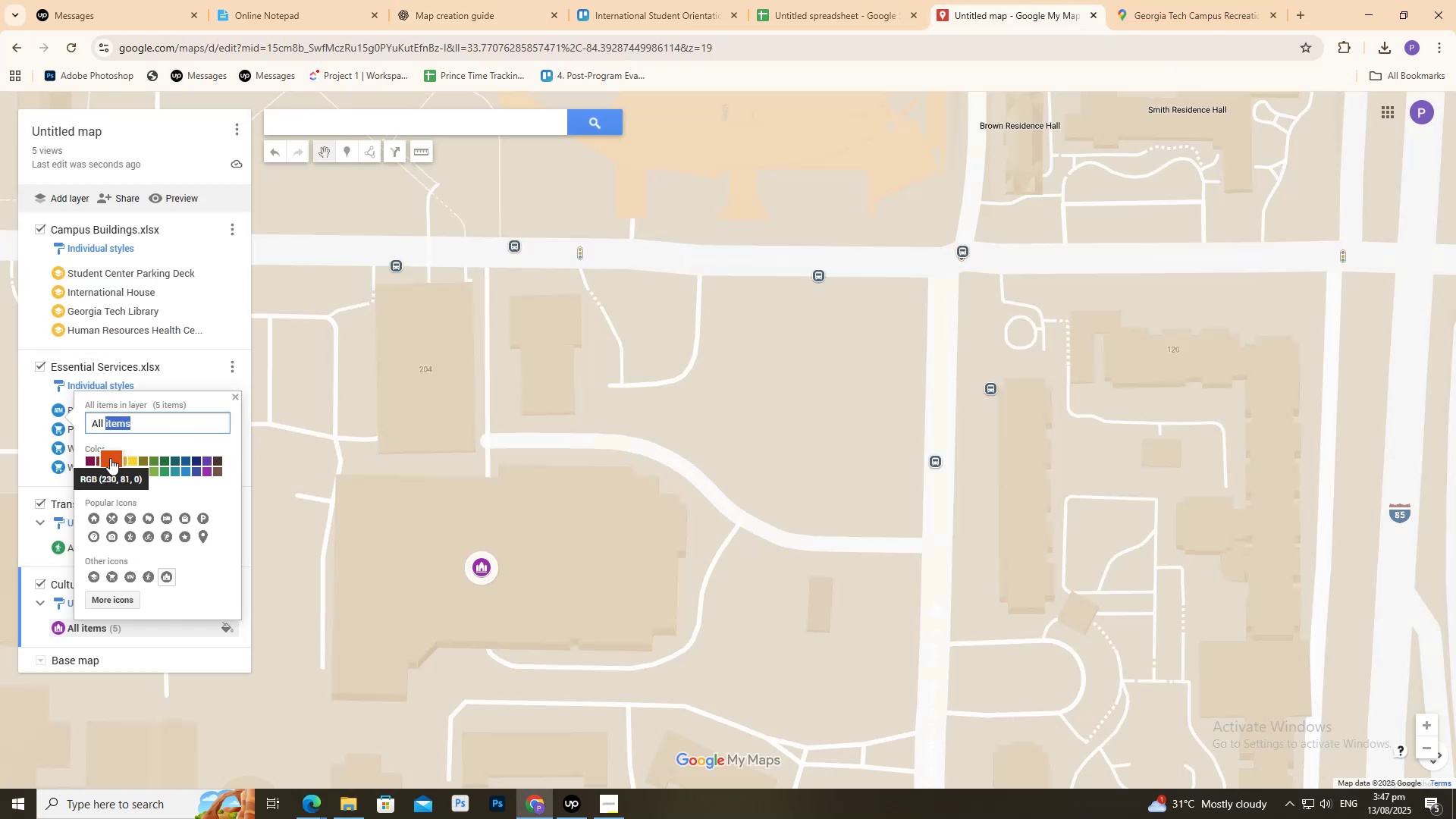 
wait(6.88)
 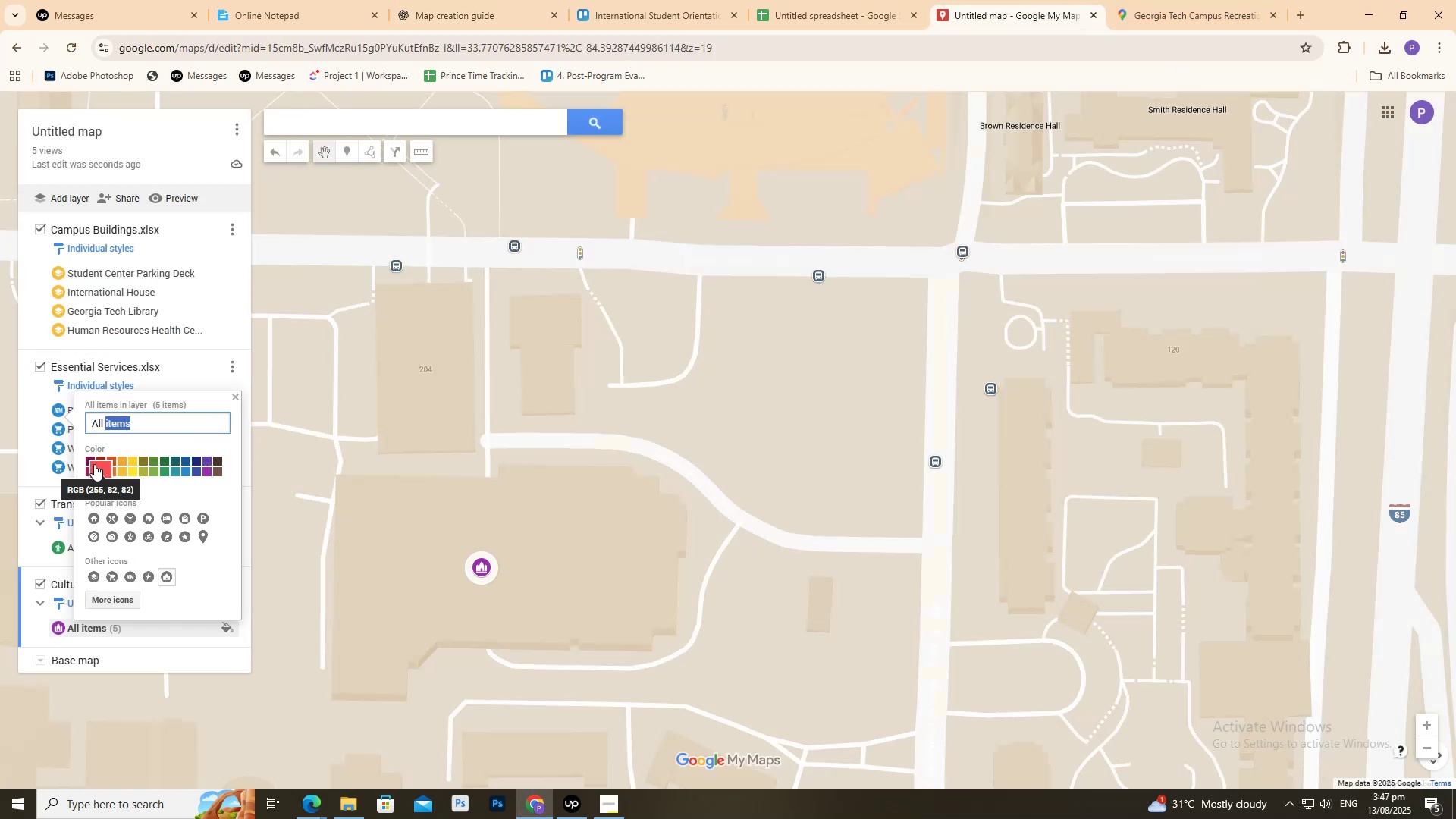 
left_click([98, 459])
 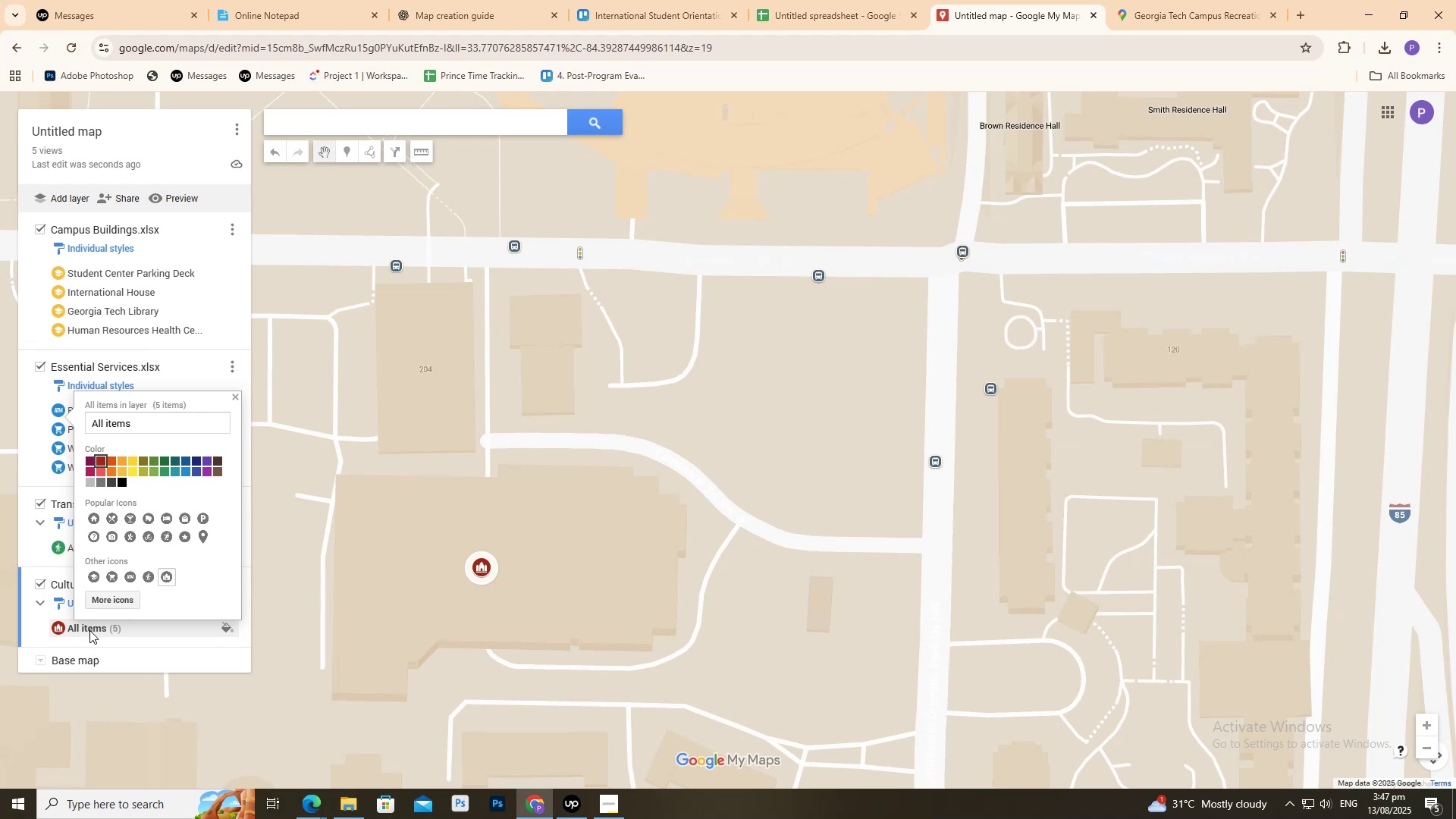 
mouse_move([111, 597])
 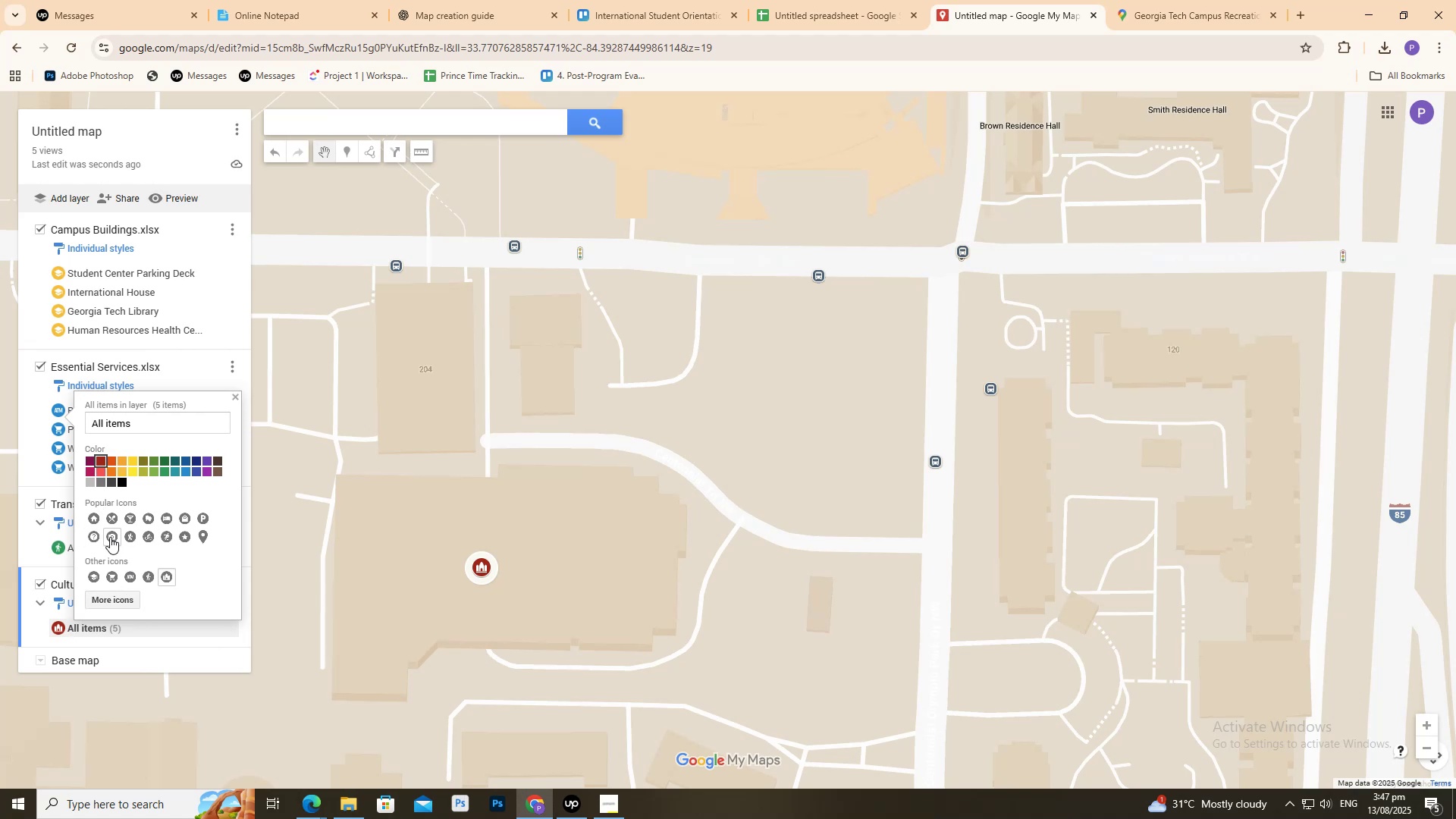 
left_click([94, 516])
 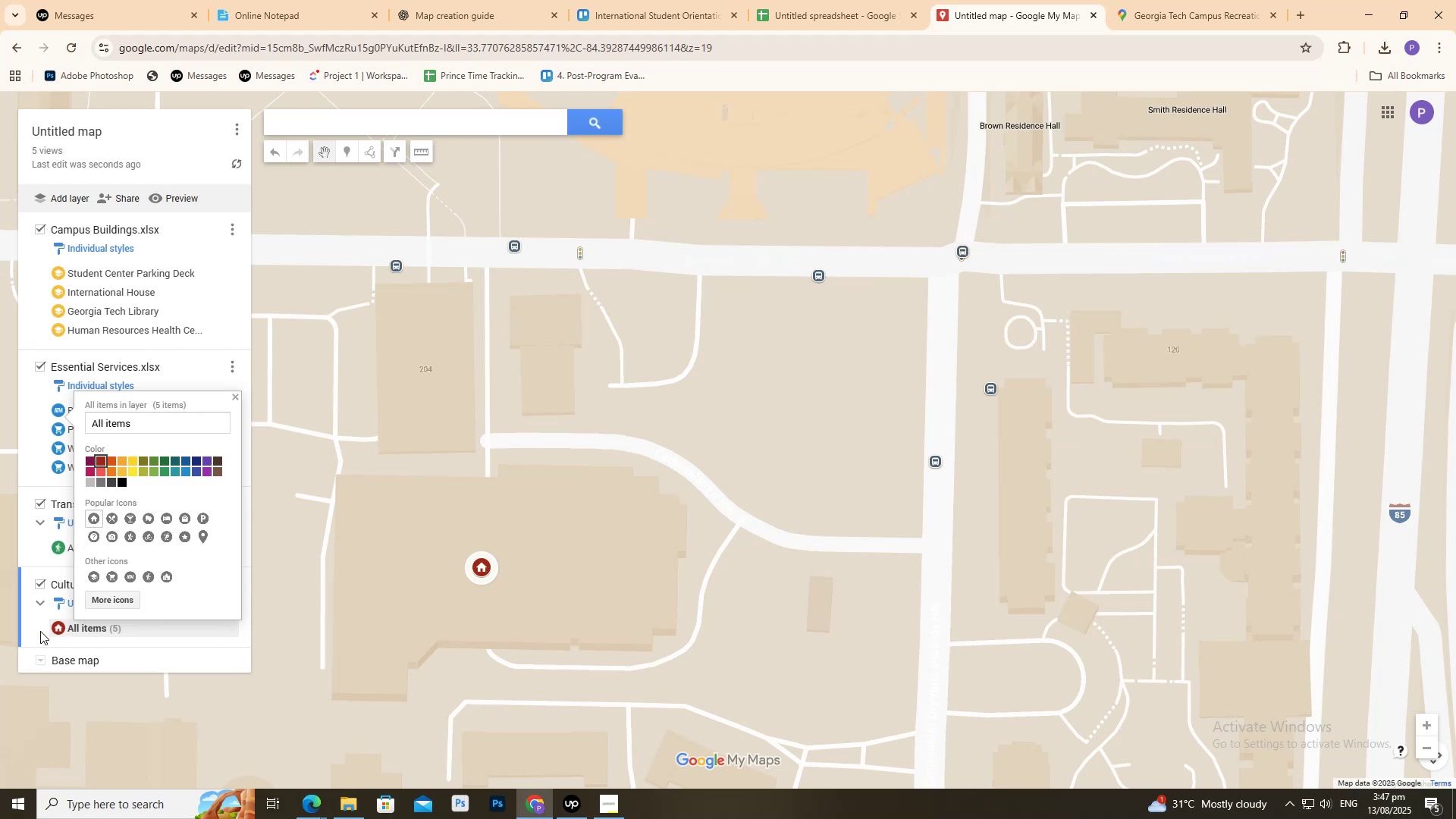 
left_click([29, 621])
 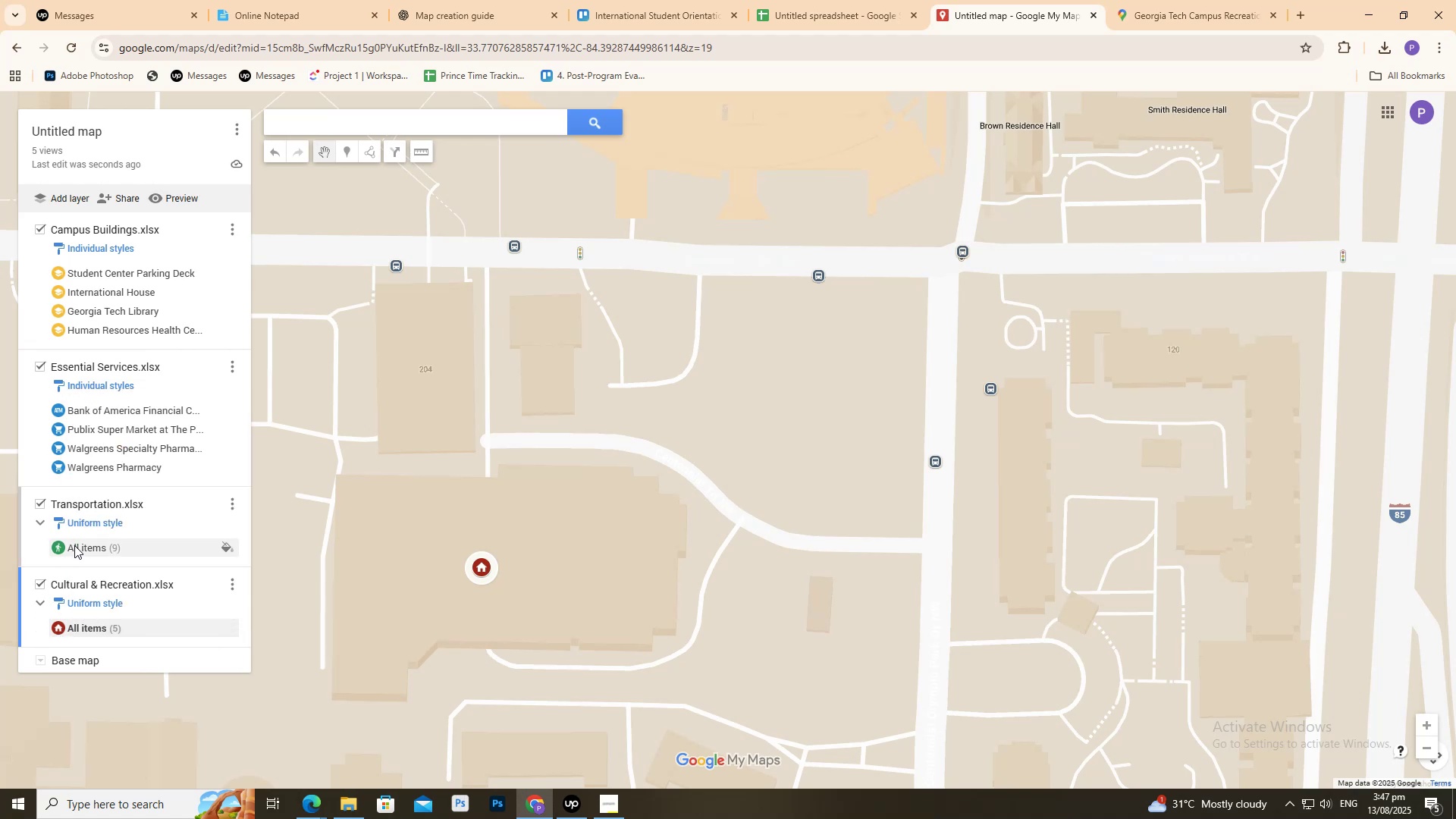 
scroll: coordinate [123, 567], scroll_direction: none, amount: 0.0
 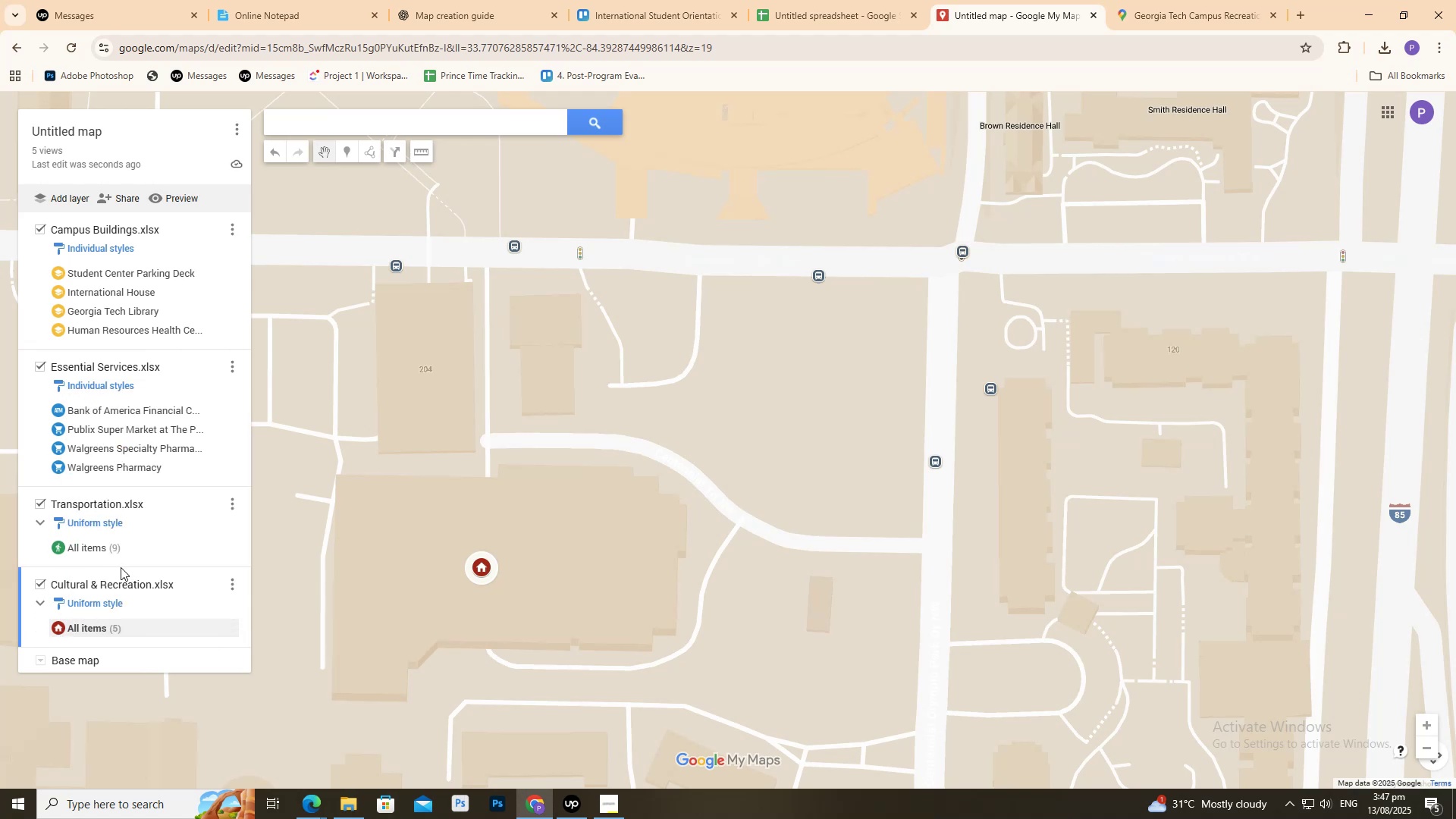 
scroll: coordinate [118, 441], scroll_direction: up, amount: 1.0
 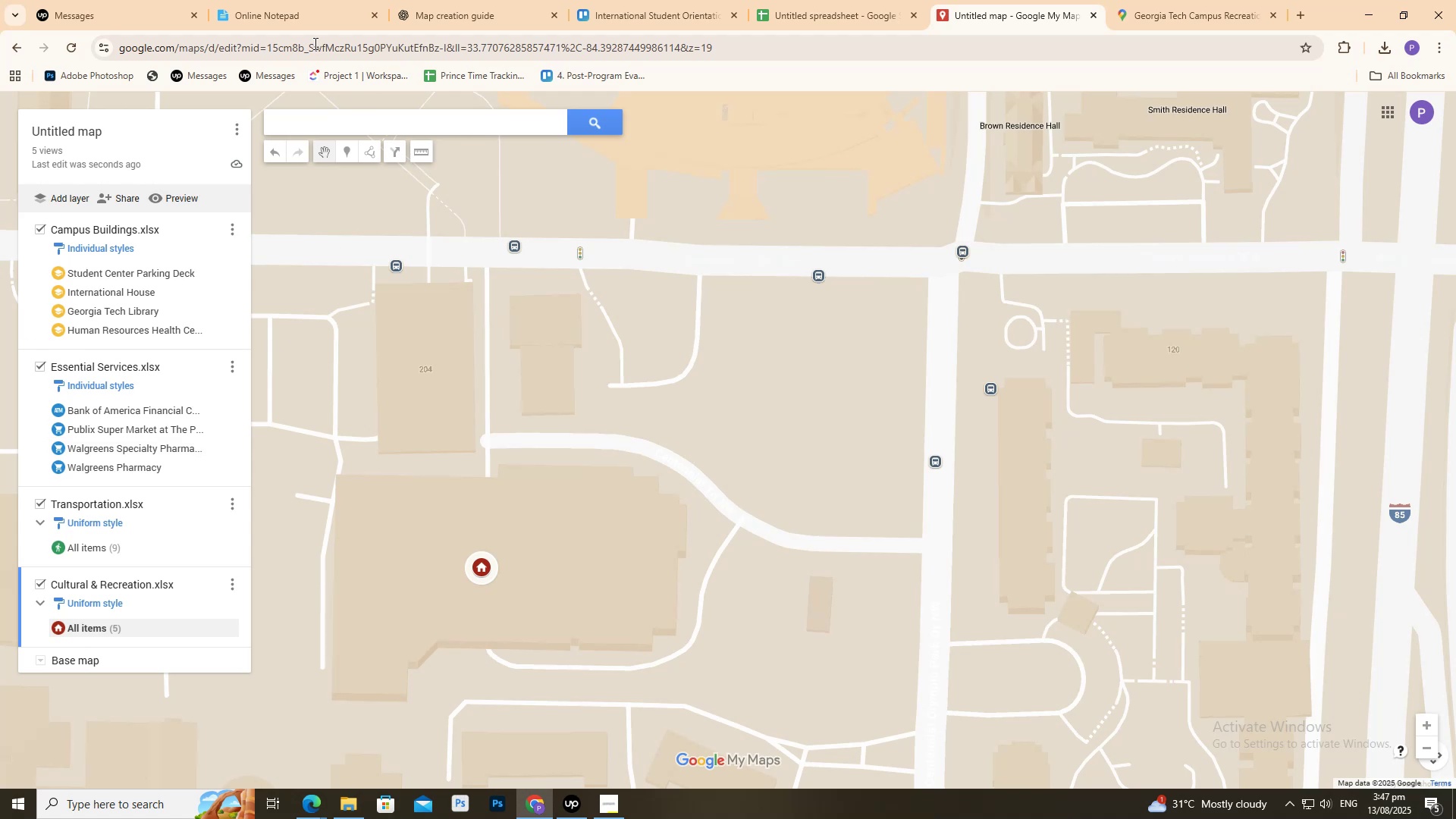 
left_click([286, 0])
 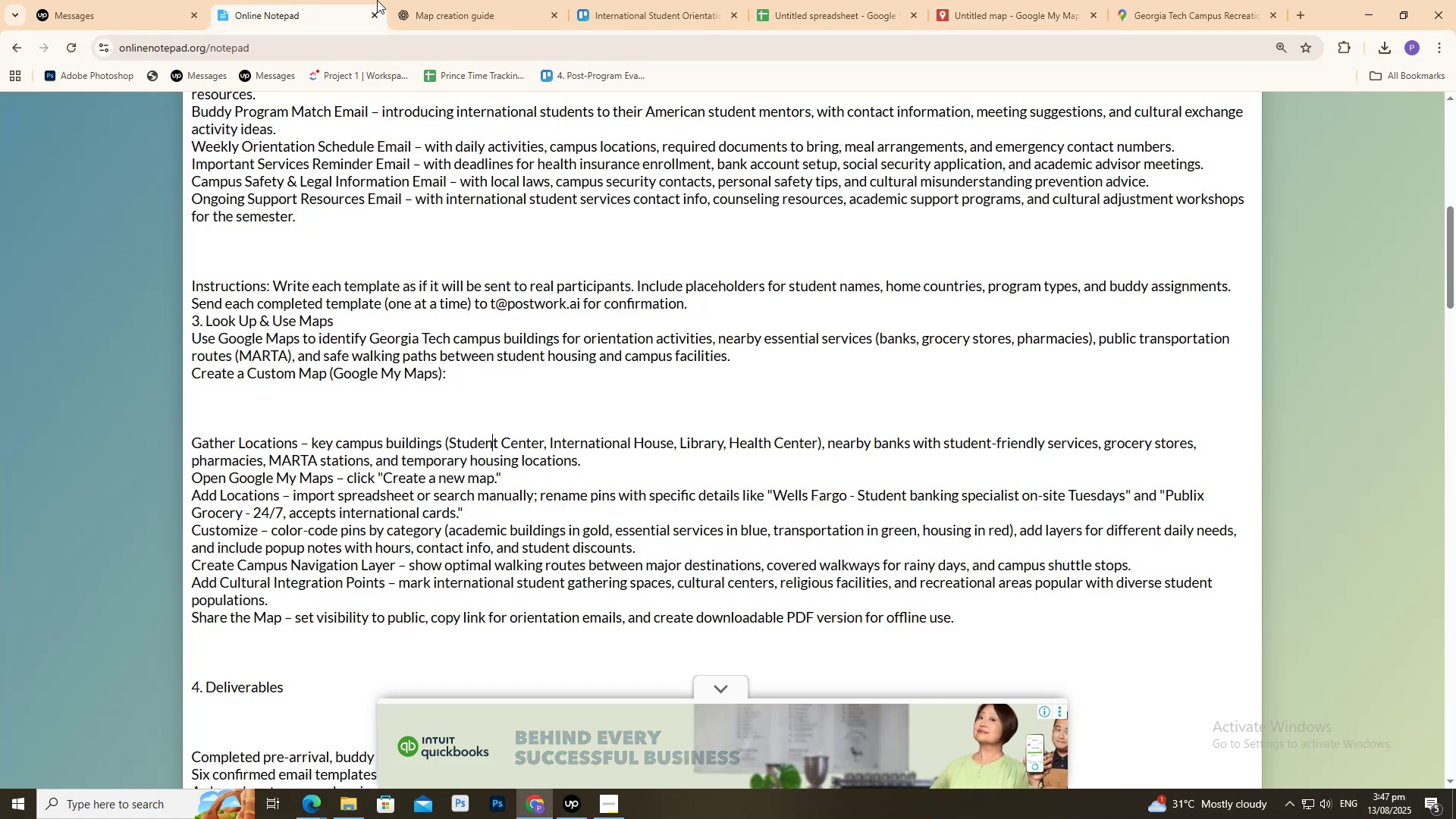 
double_click([468, 0])
 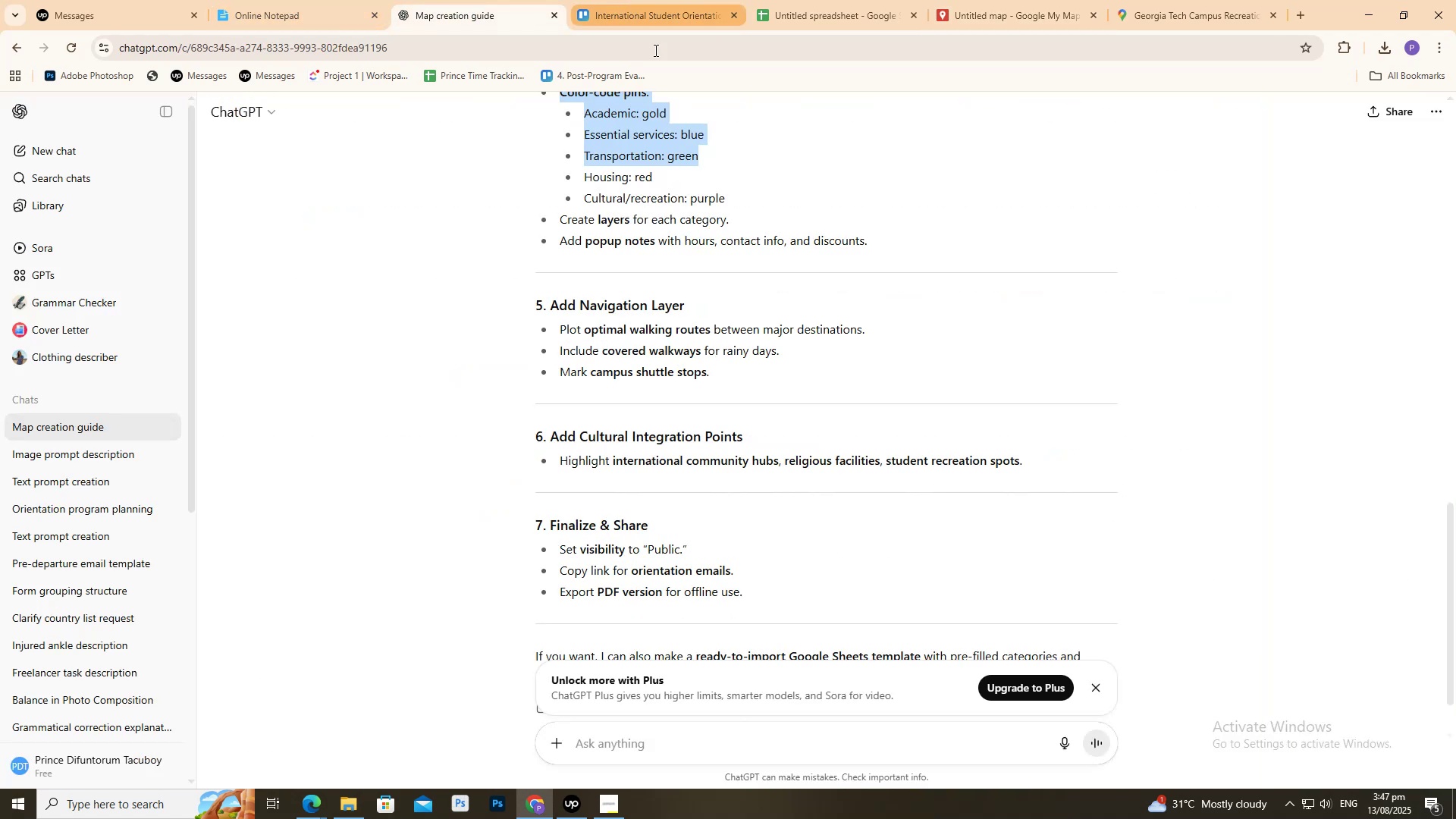 
scroll: coordinate [646, 322], scroll_direction: none, amount: 0.0
 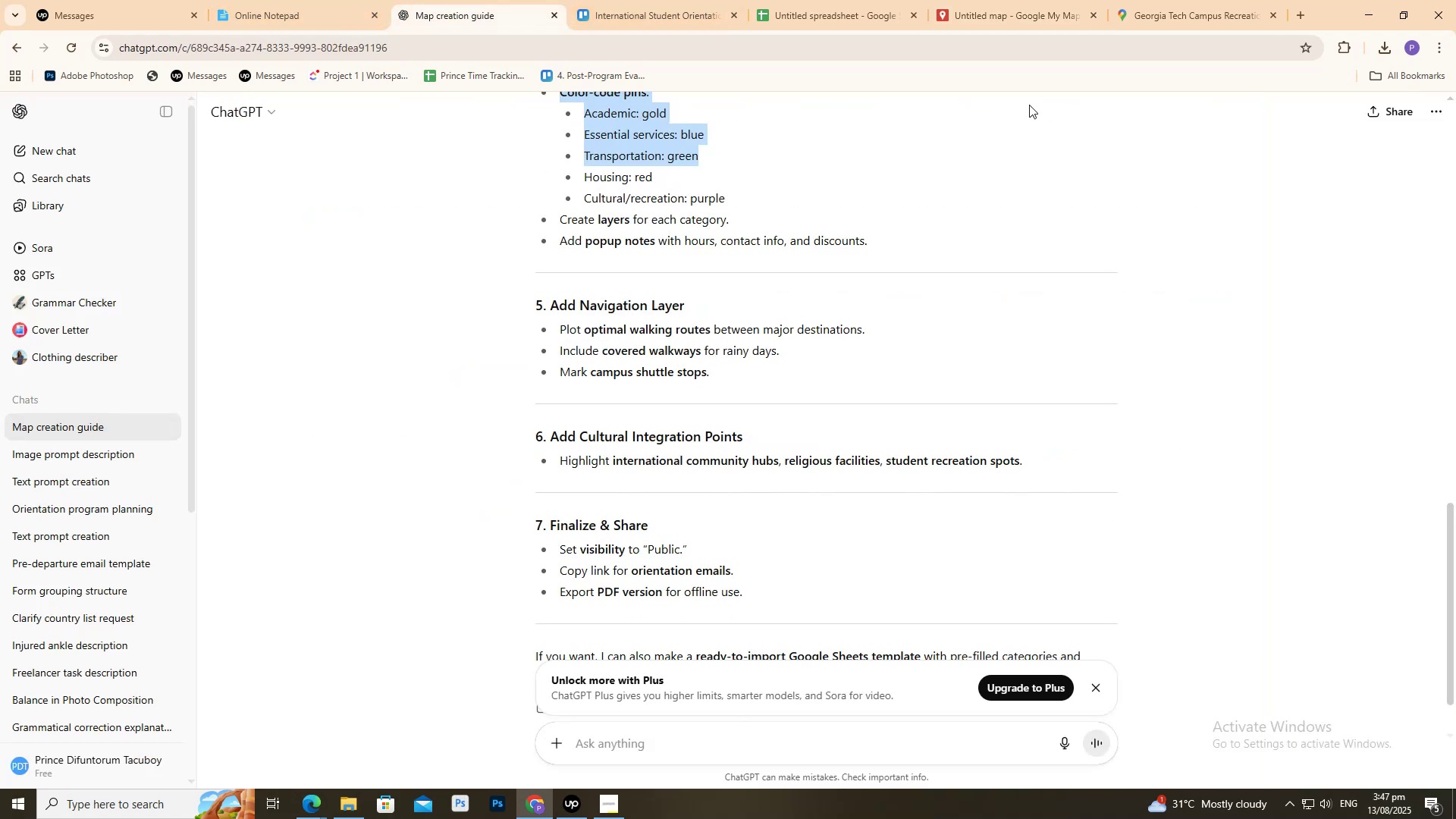 
left_click([1175, 0])
 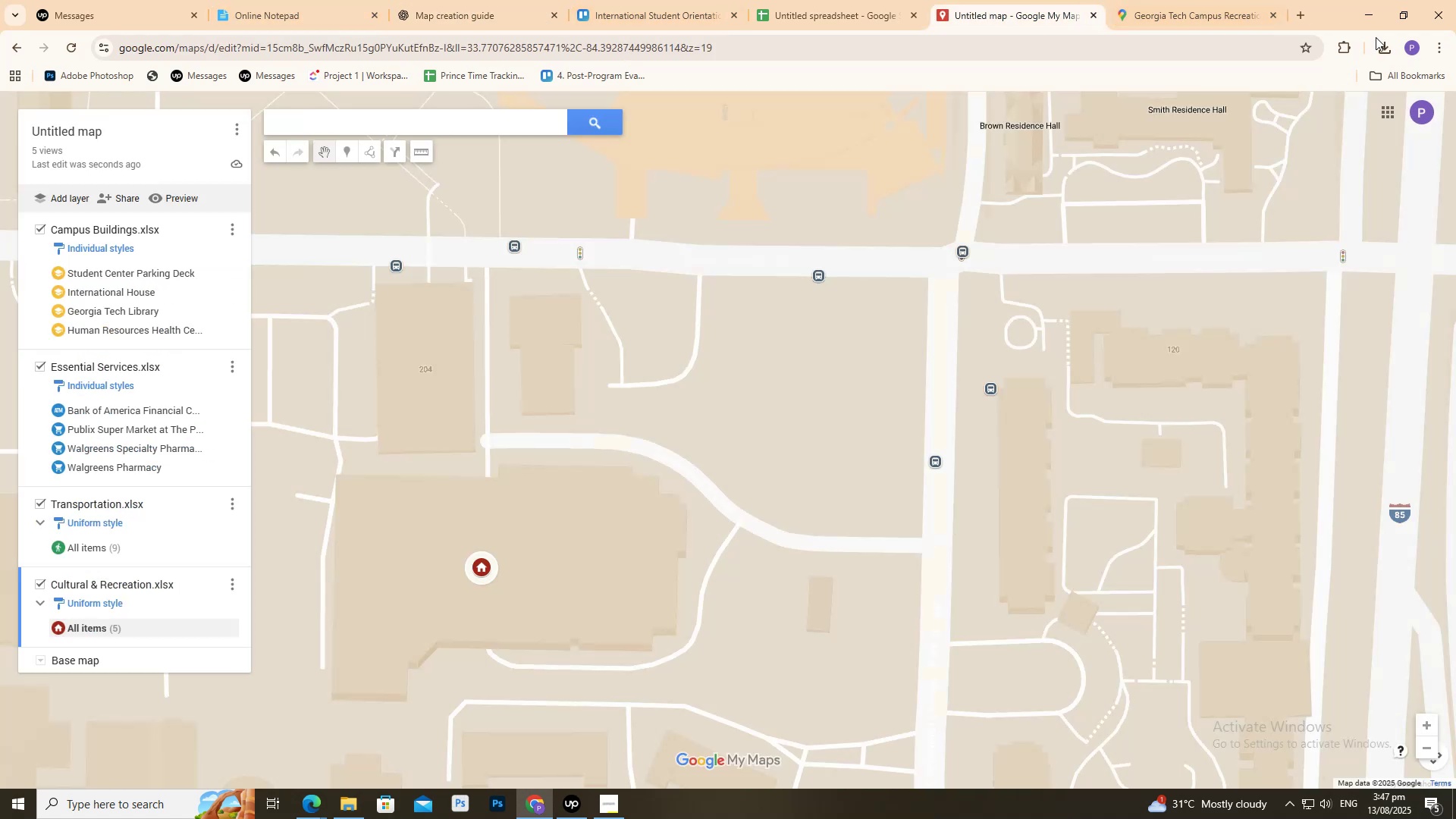 
triple_click([1381, 42])
 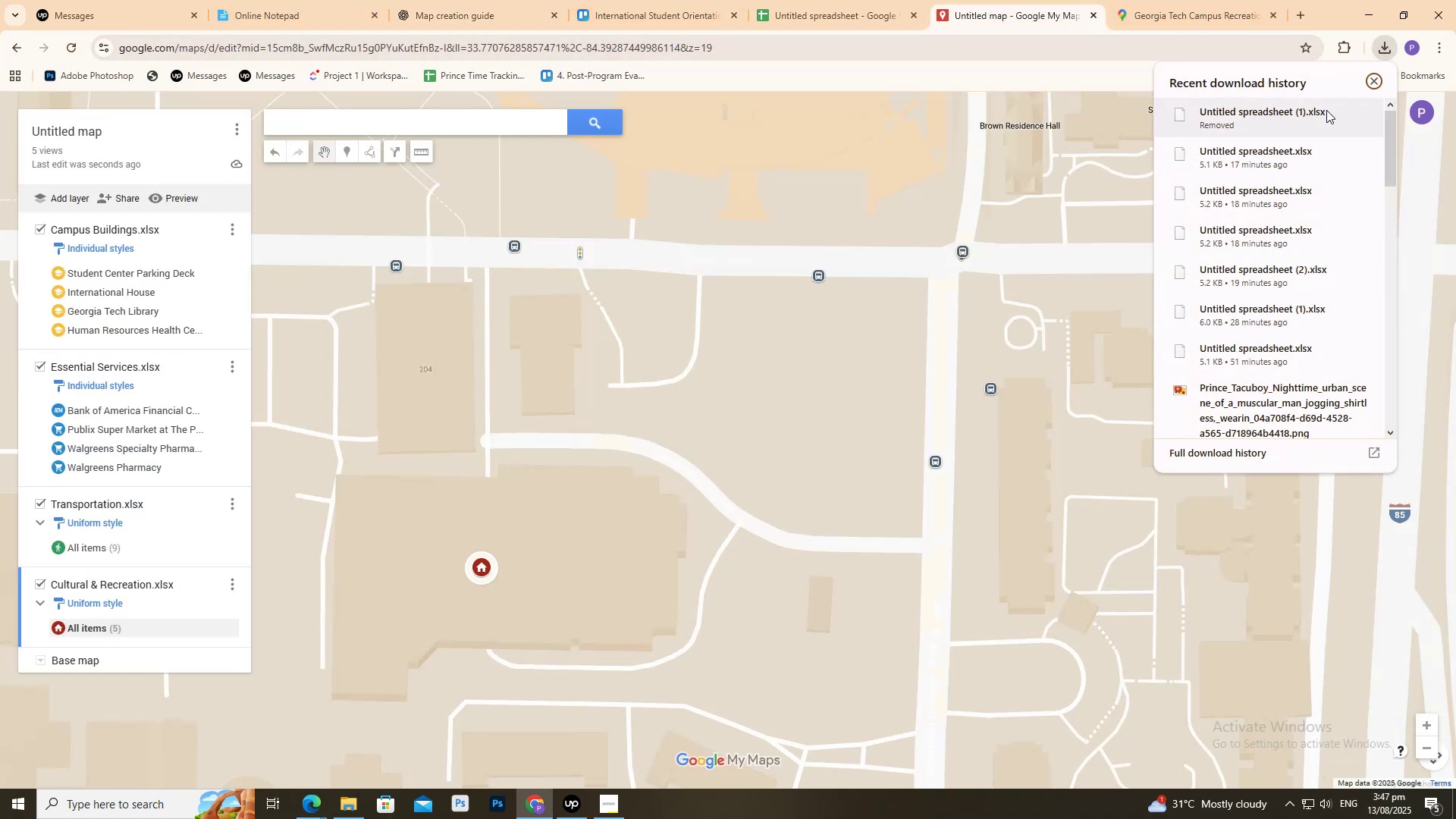 
left_click_drag(start_coordinate=[933, 0], to_coordinate=[924, 0])
 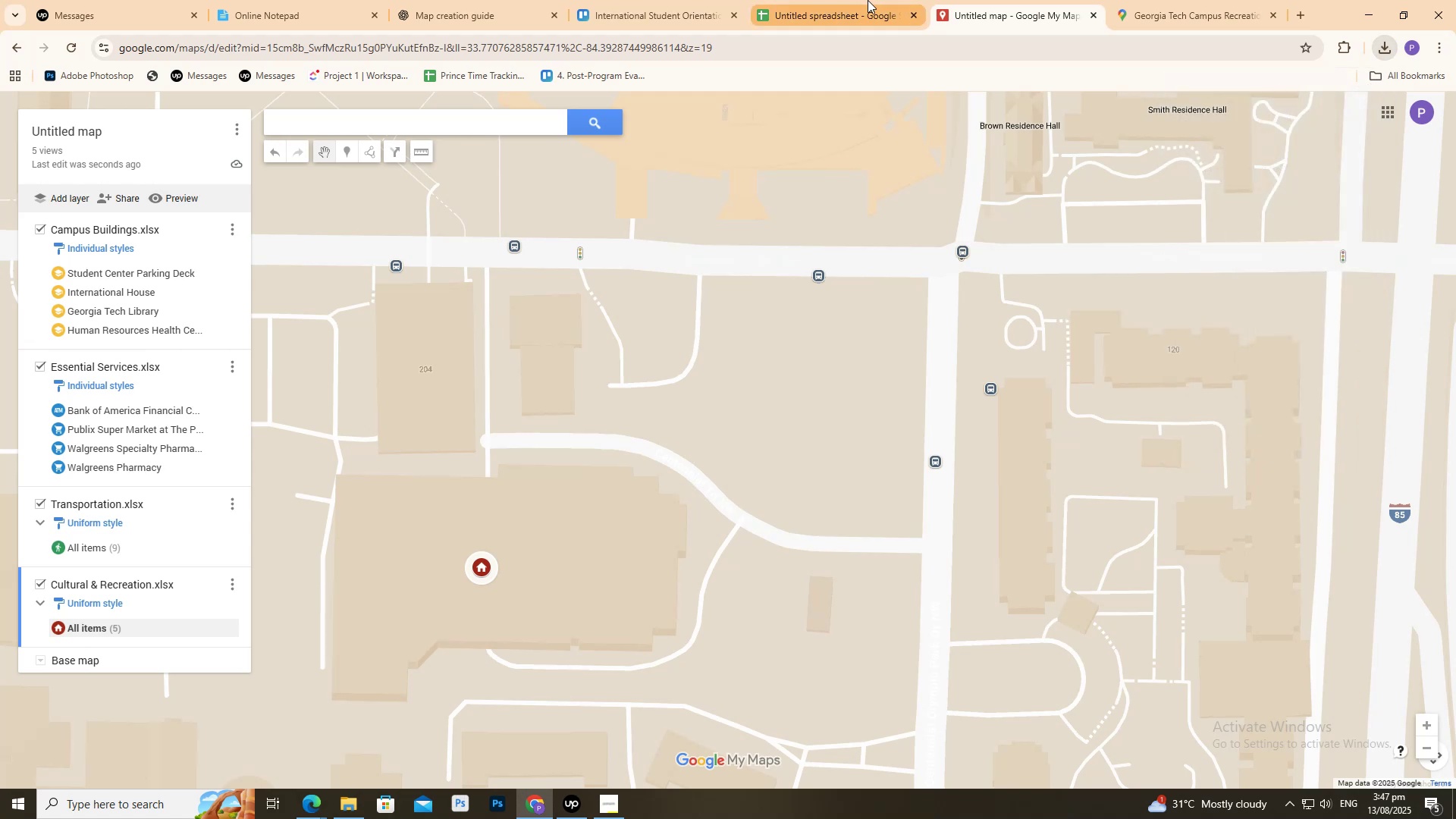 
double_click([868, 0])
 